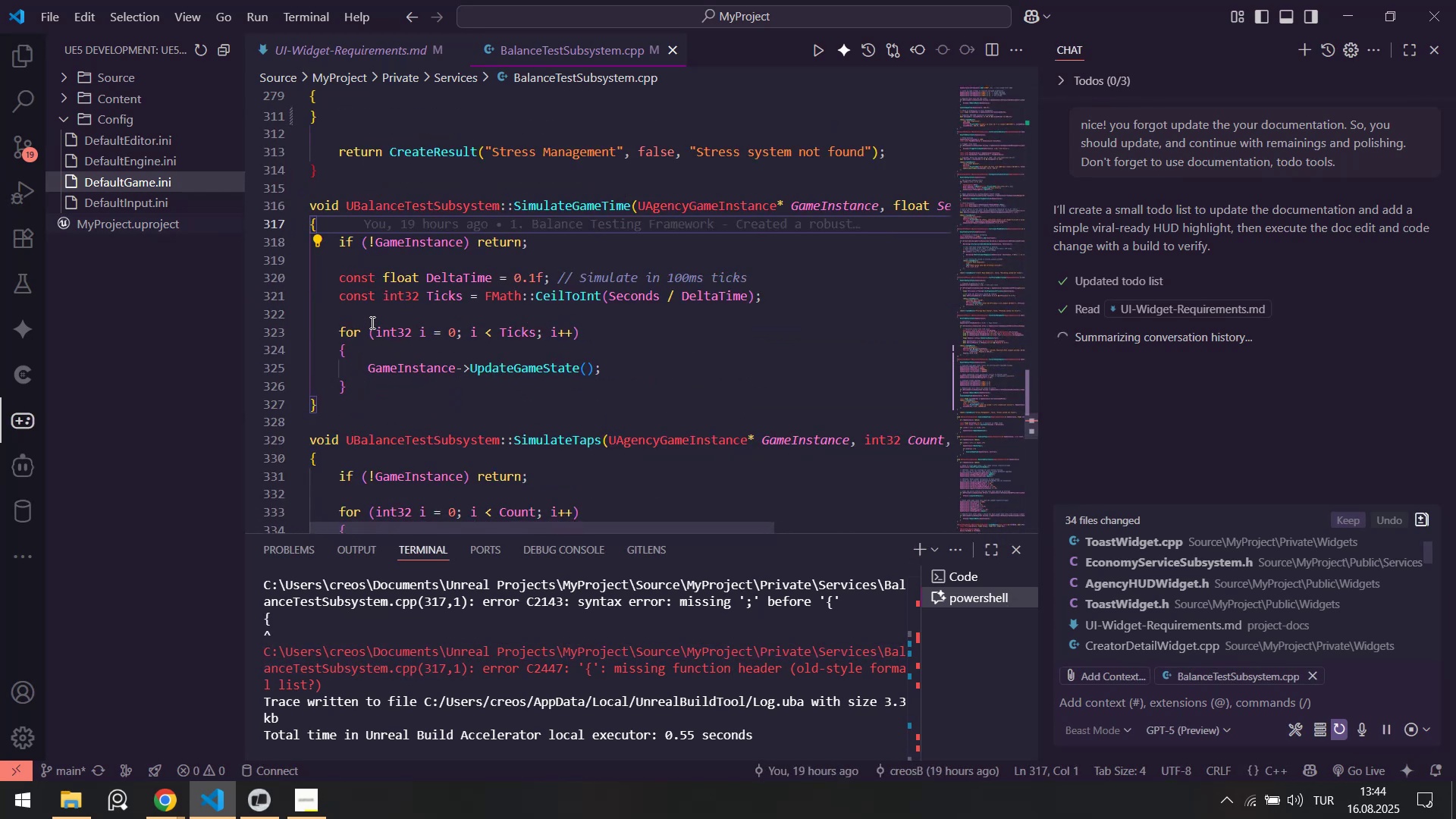 
wait(8.26)
 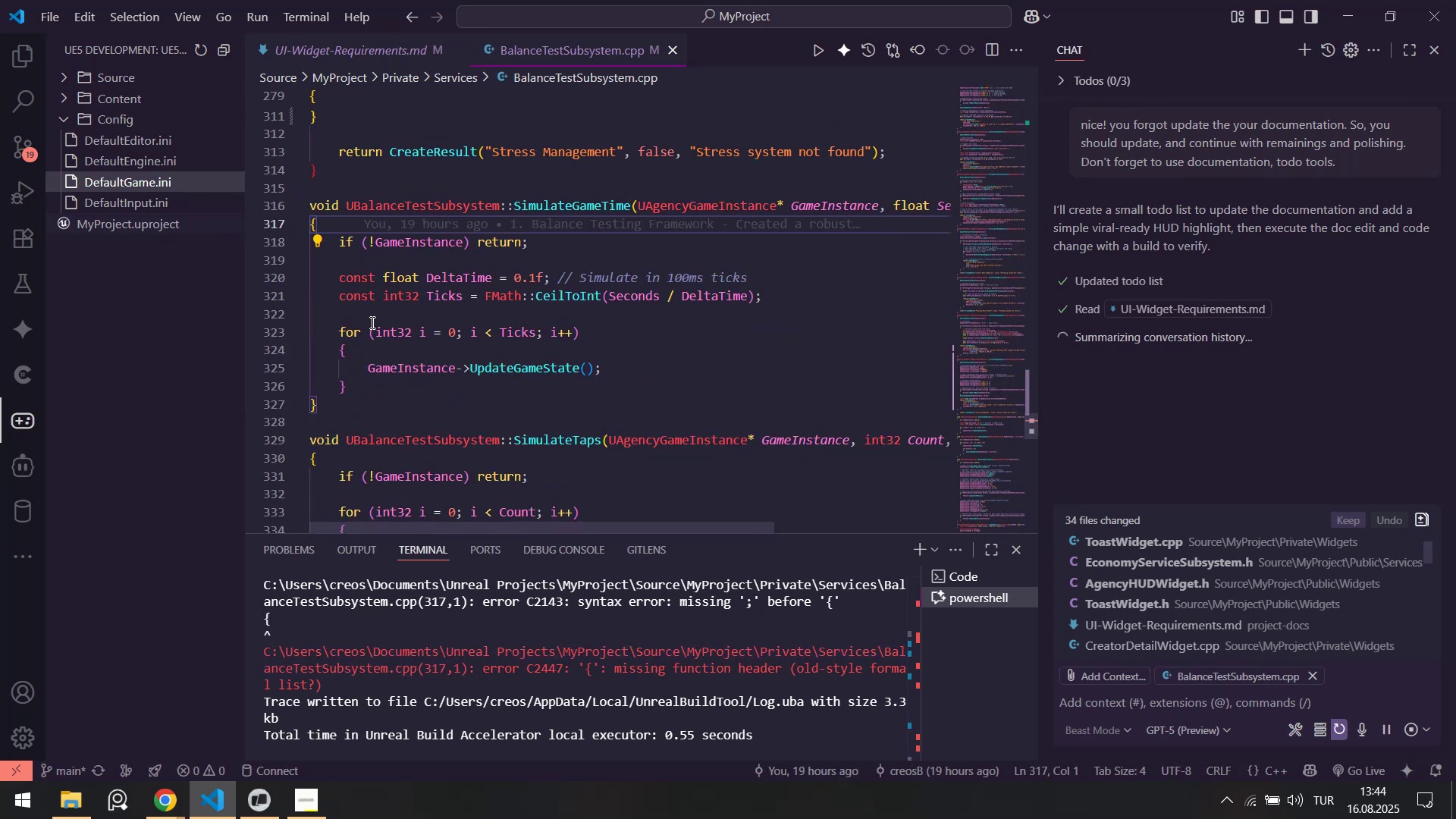 
left_click_drag(start_coordinate=[447, 526], to_coordinate=[377, 527])
 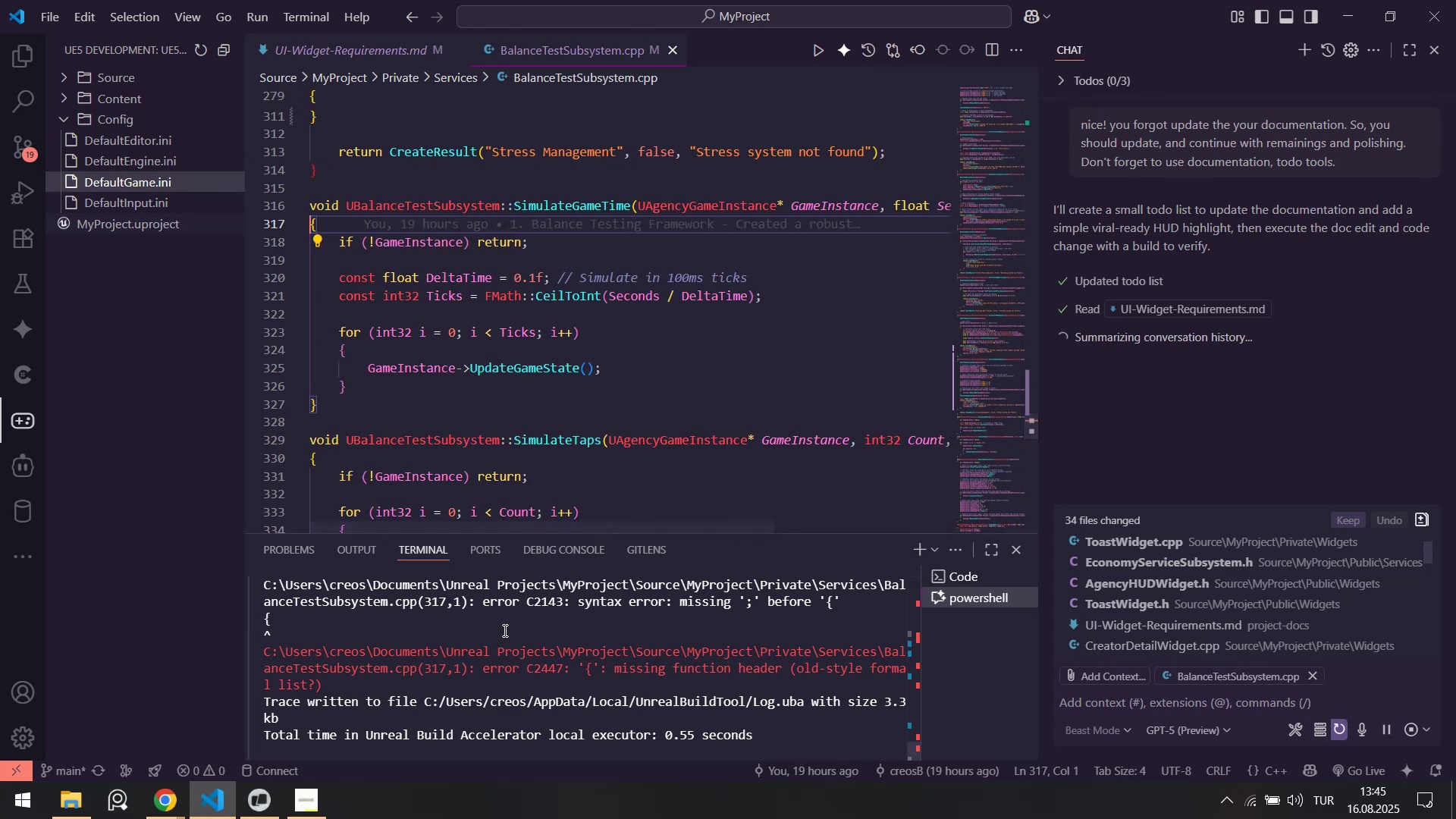 
scroll: coordinate [388, 362], scroll_direction: up, amount: 3.0
 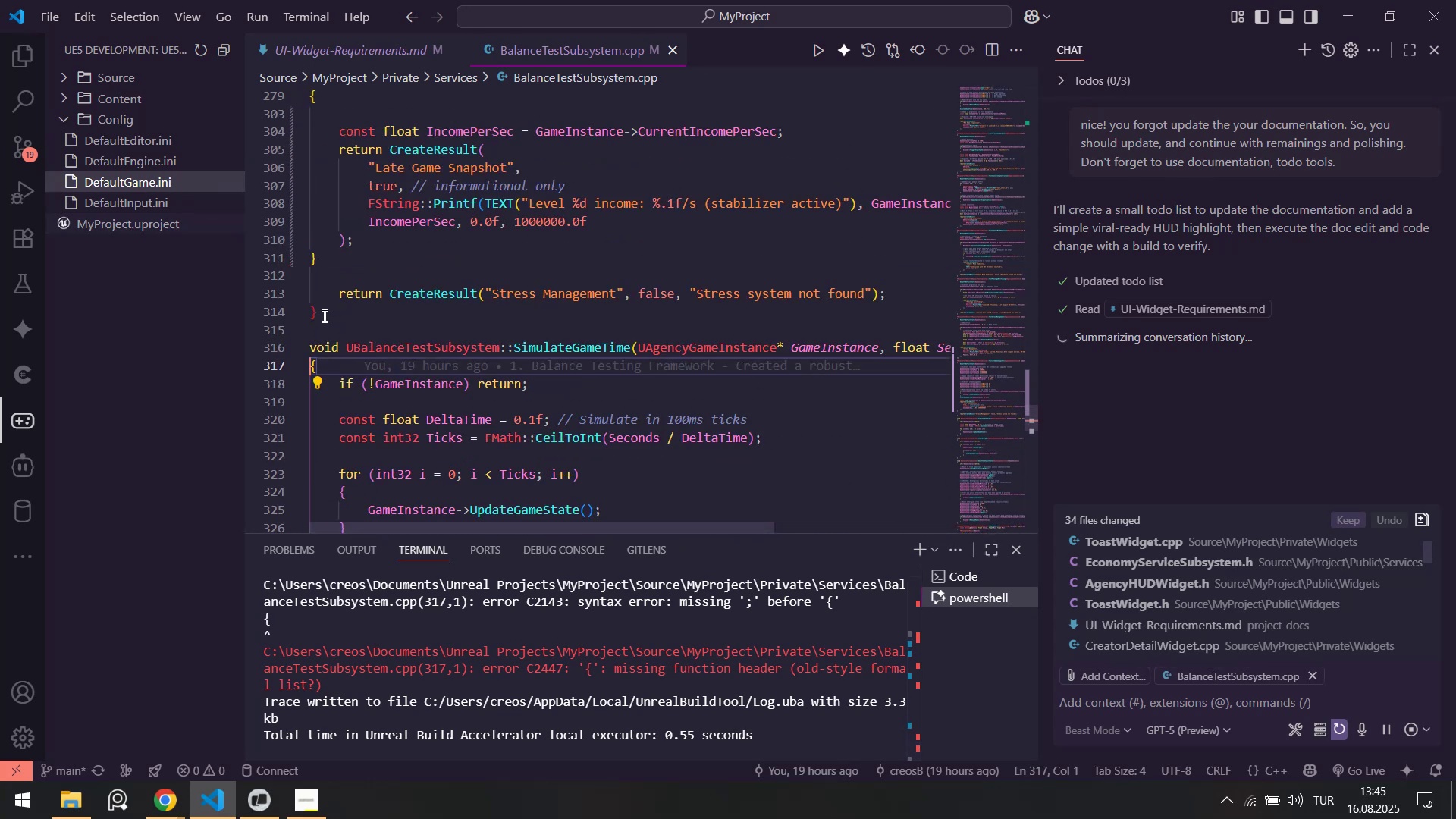 
left_click_drag(start_coordinate=[322, 315], to_coordinate=[309, 315])
 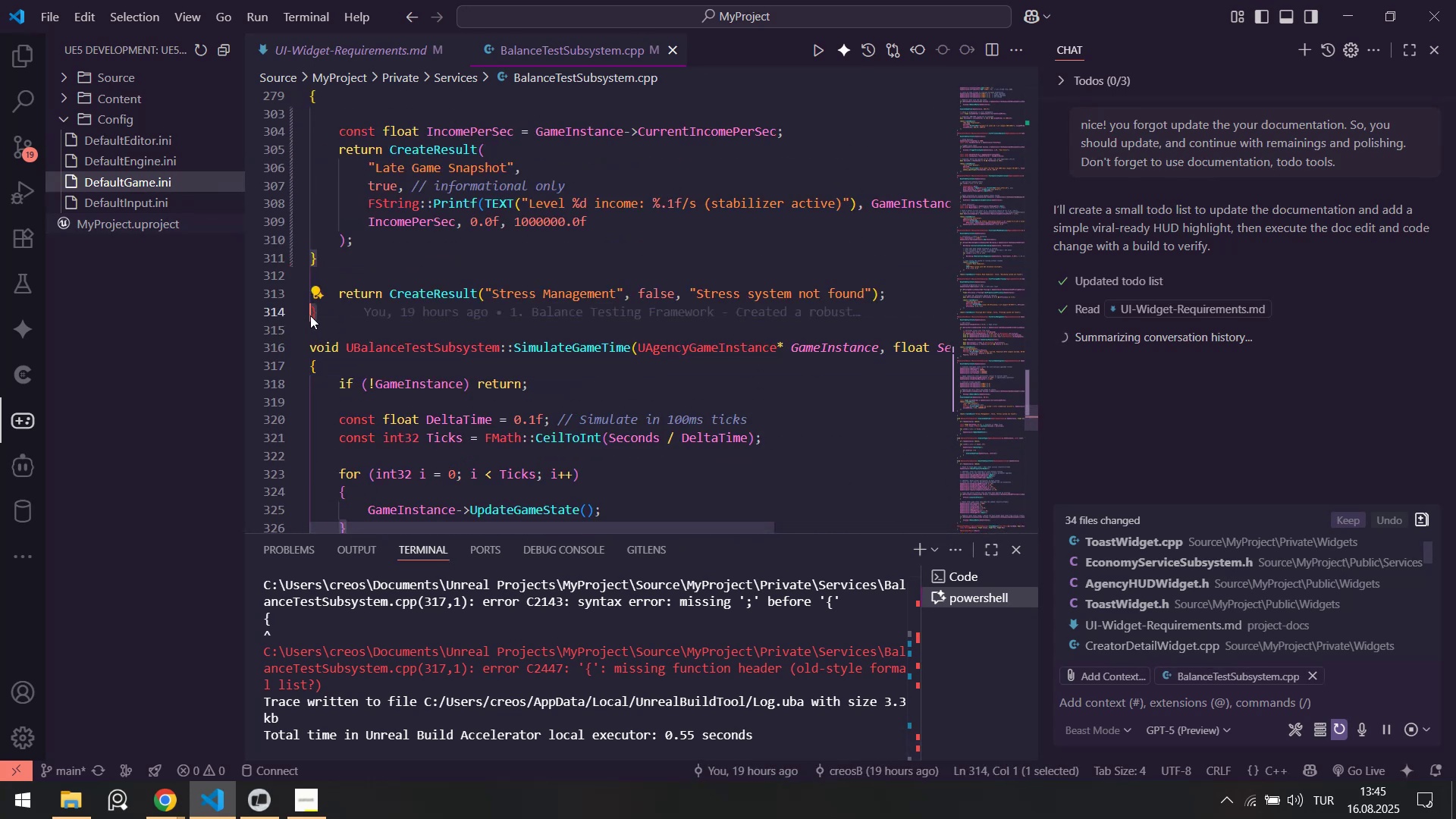 
scroll: coordinate [311, 315], scroll_direction: up, amount: 1.0
 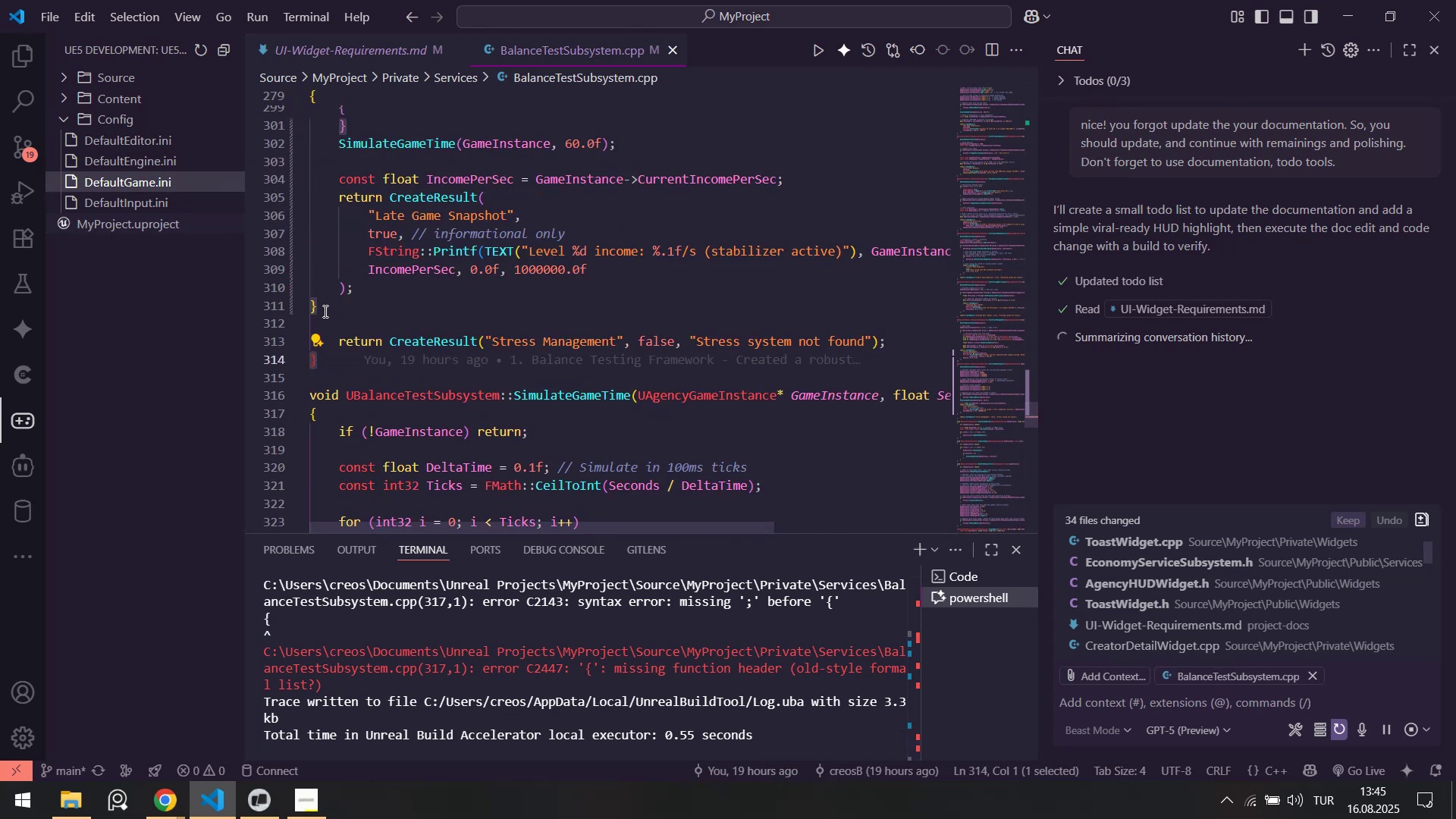 
left_click_drag(start_coordinate=[321, 308], to_coordinate=[307, 308])
 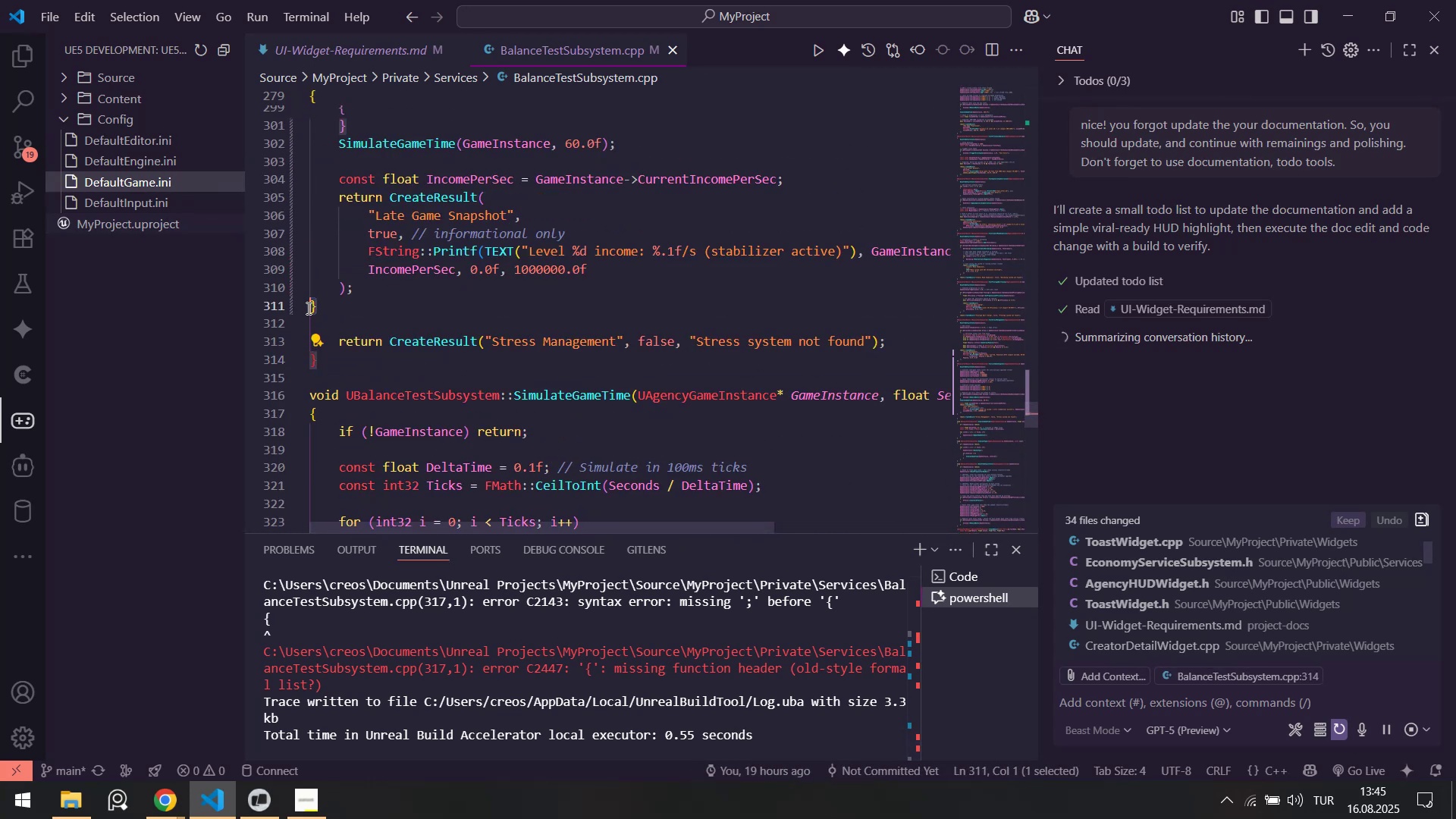 
key(Control+ControlLeft)
 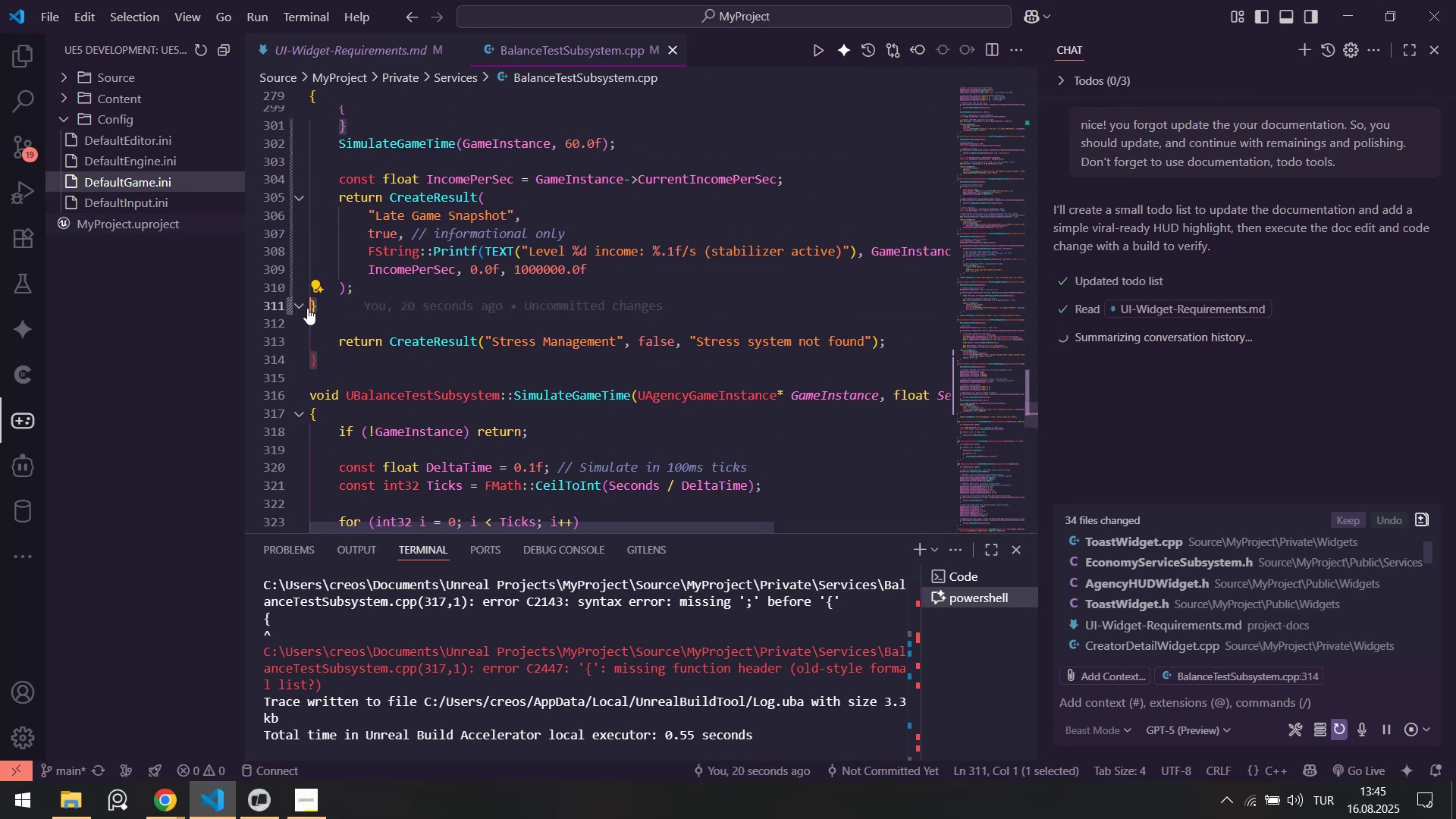 
key(Control+X)
 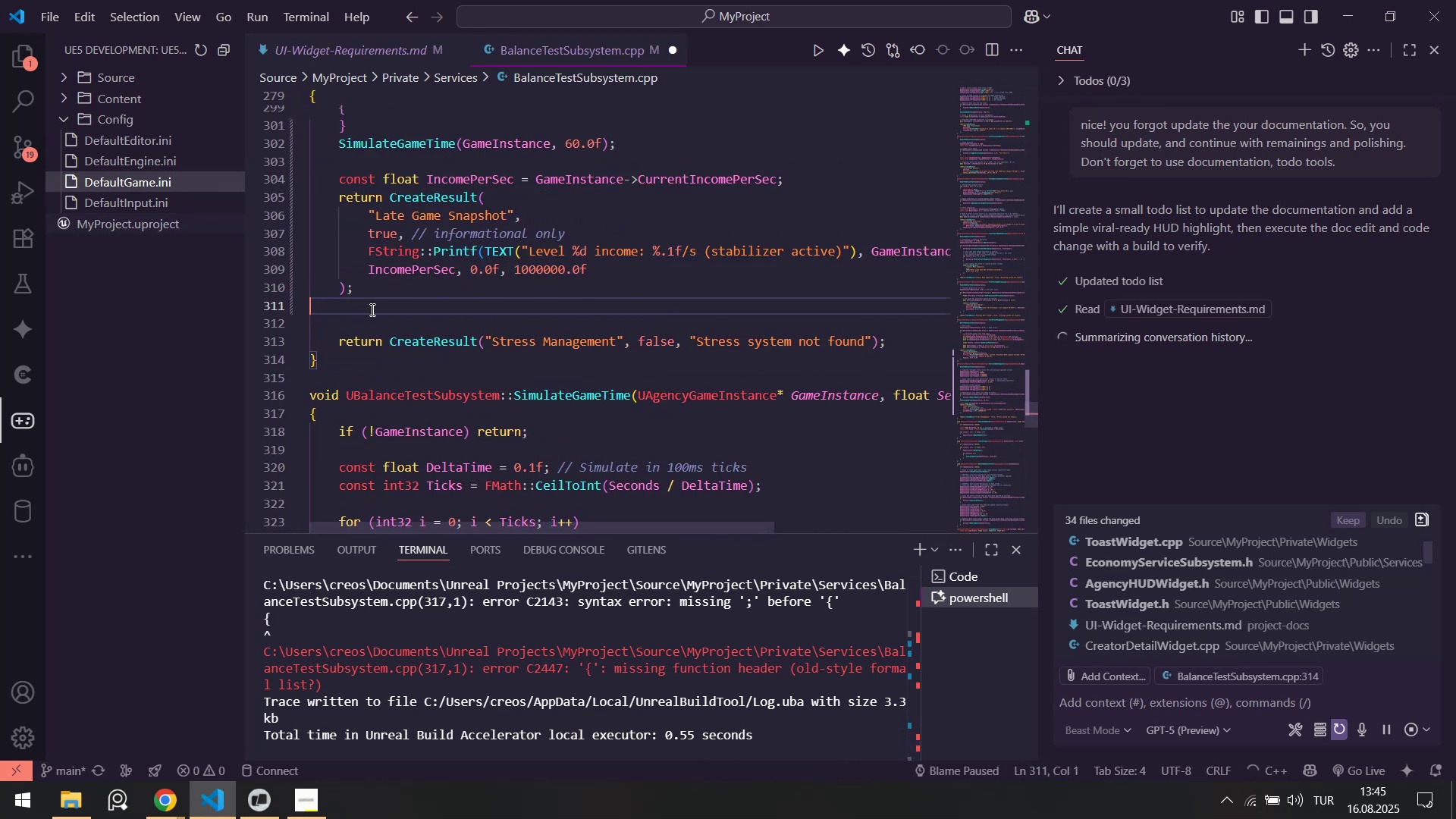 
left_click([371, 309])
 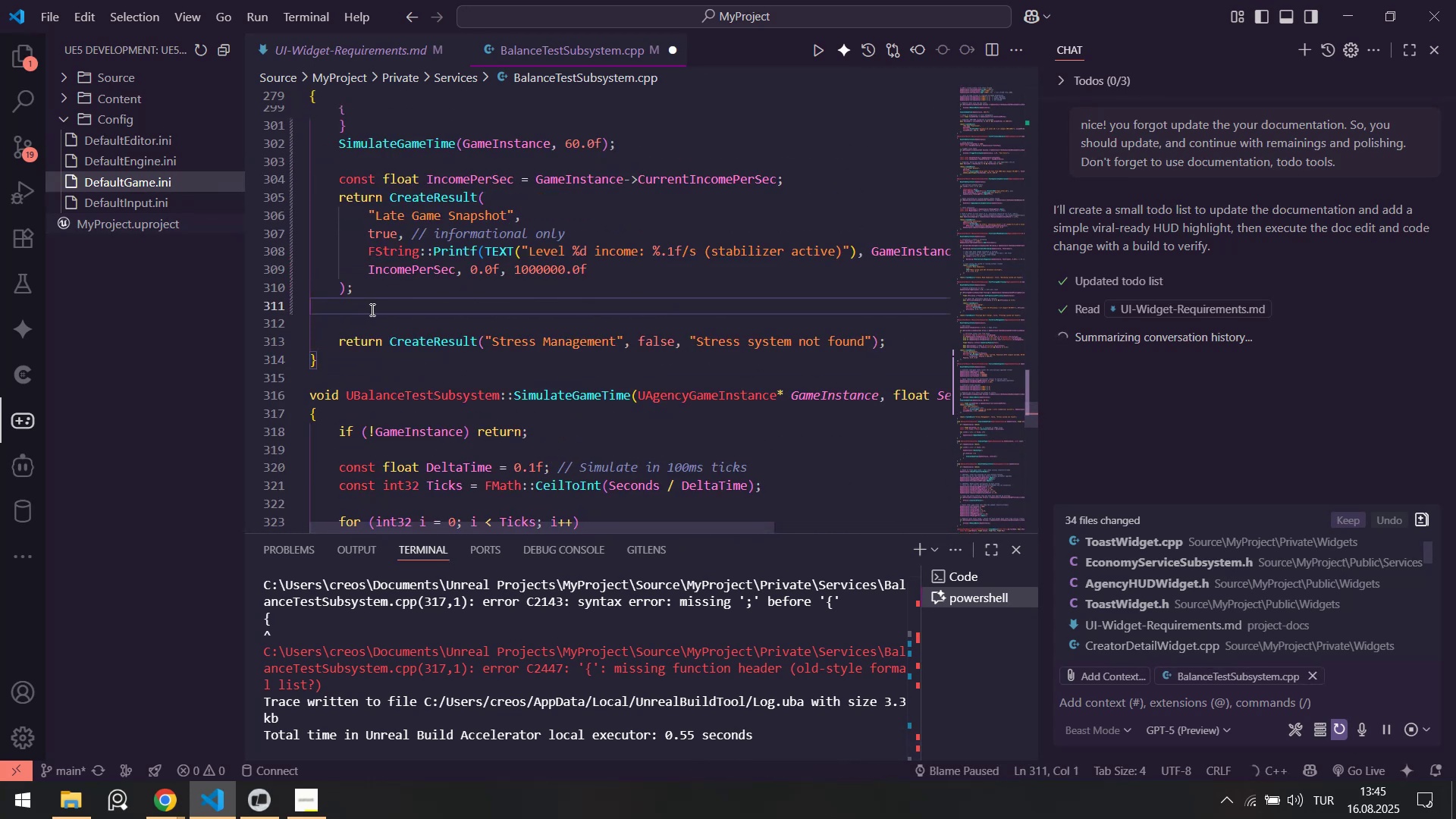 
key(Control+S)
 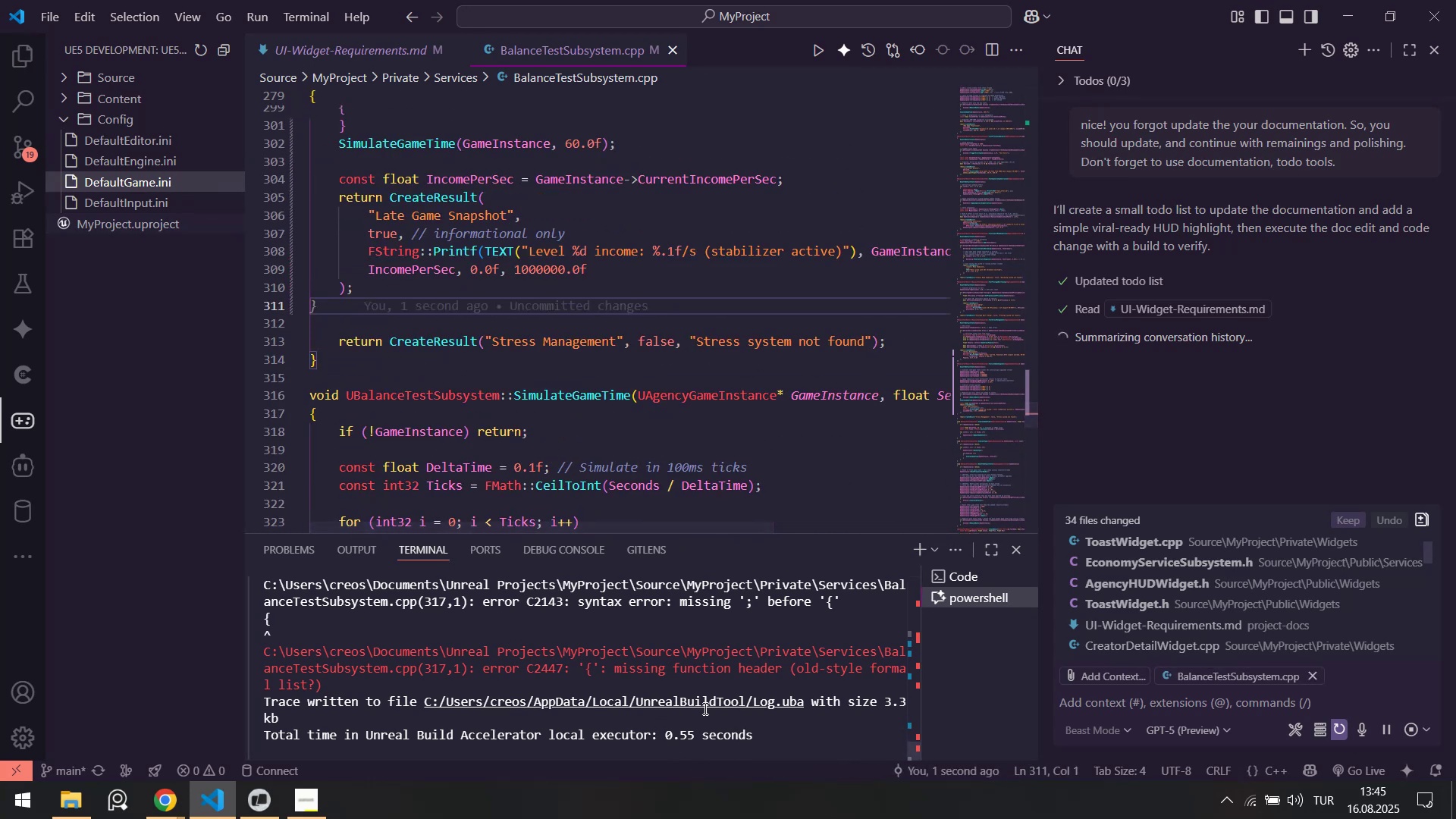 
left_click([705, 708])
 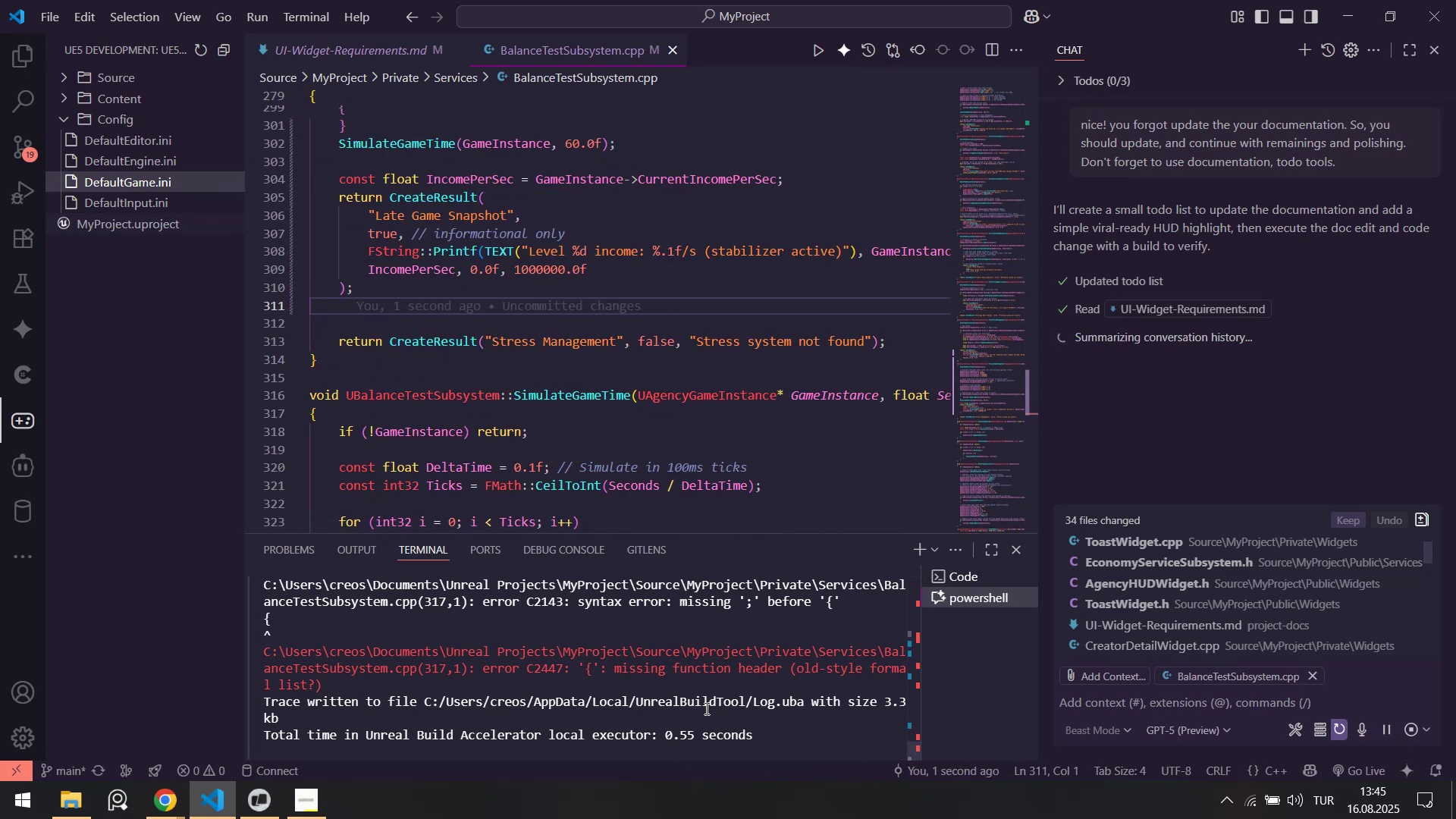 
key(ArrowUp)
 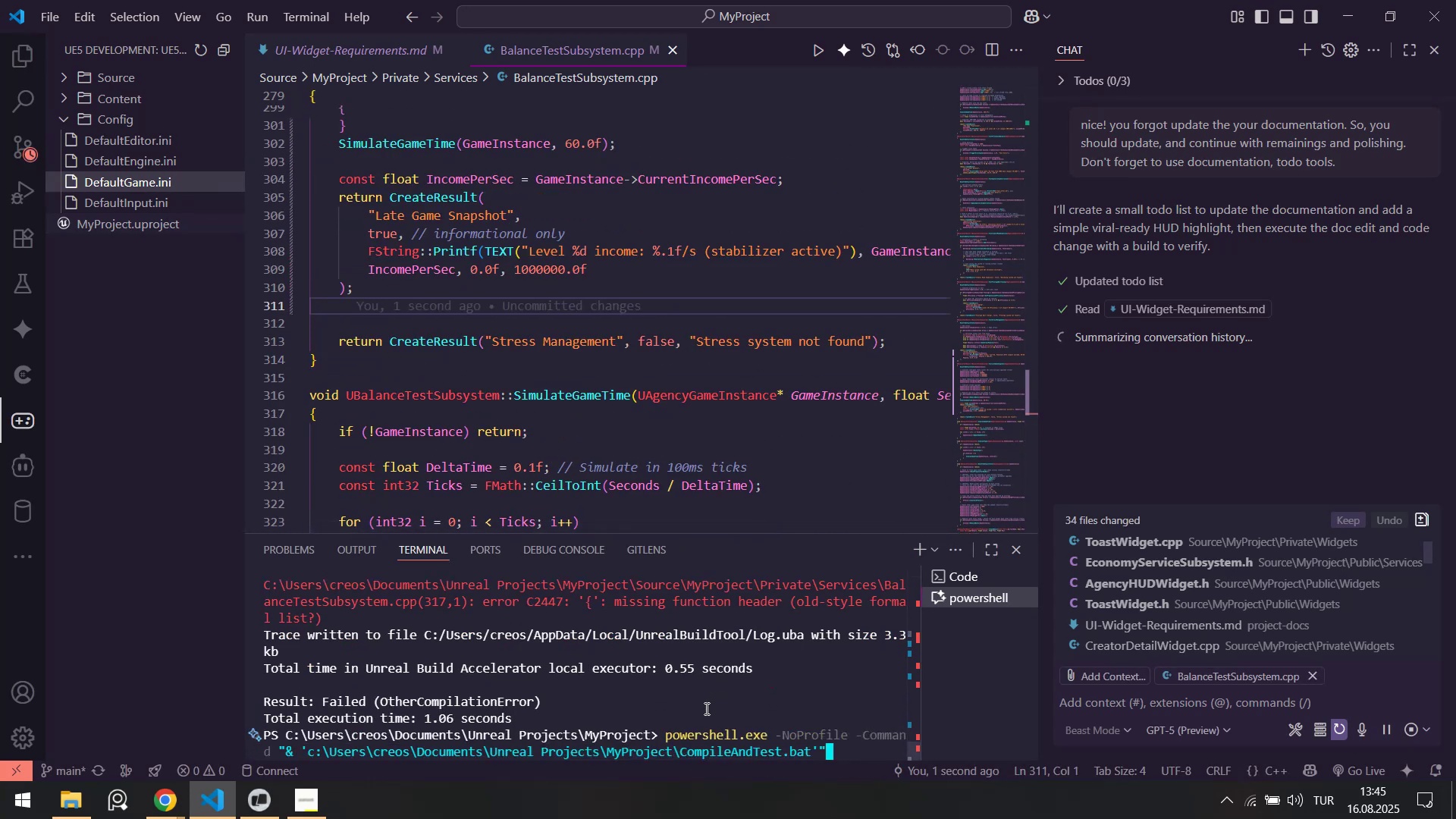 
key(Enter)
 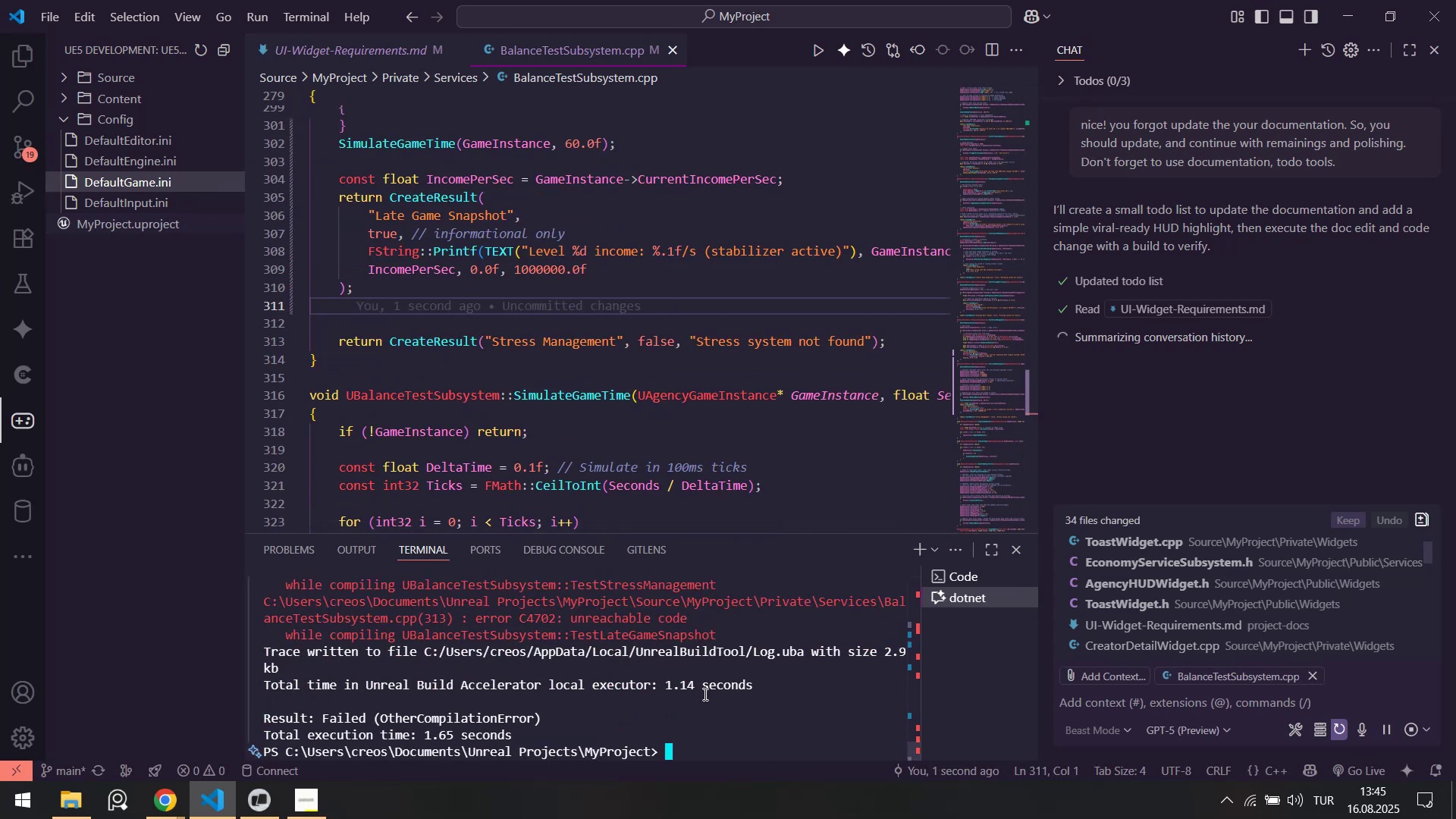 
scroll: coordinate [469, 409], scroll_direction: up, amount: 13.0
 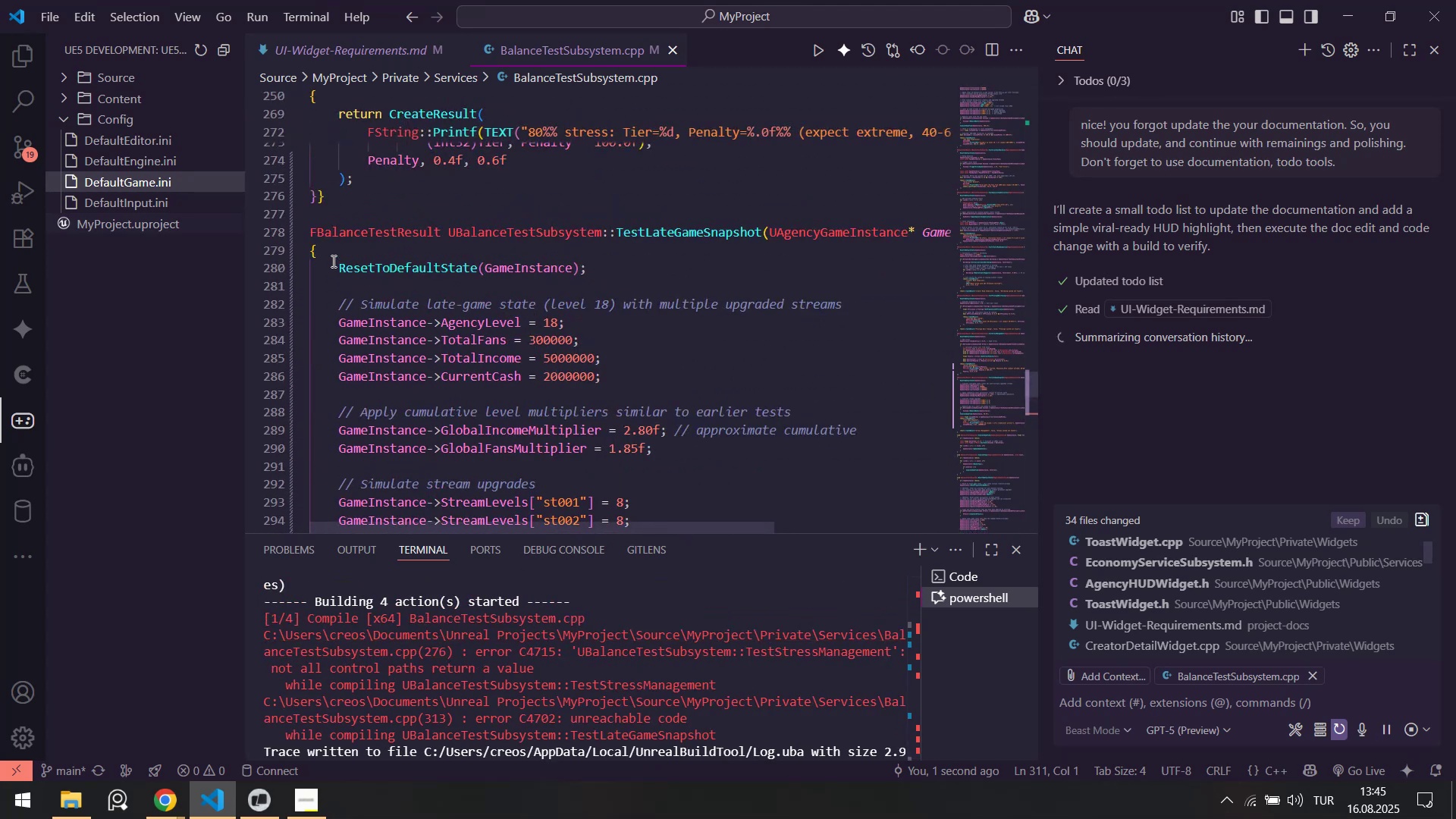 
left_click([327, 251])
 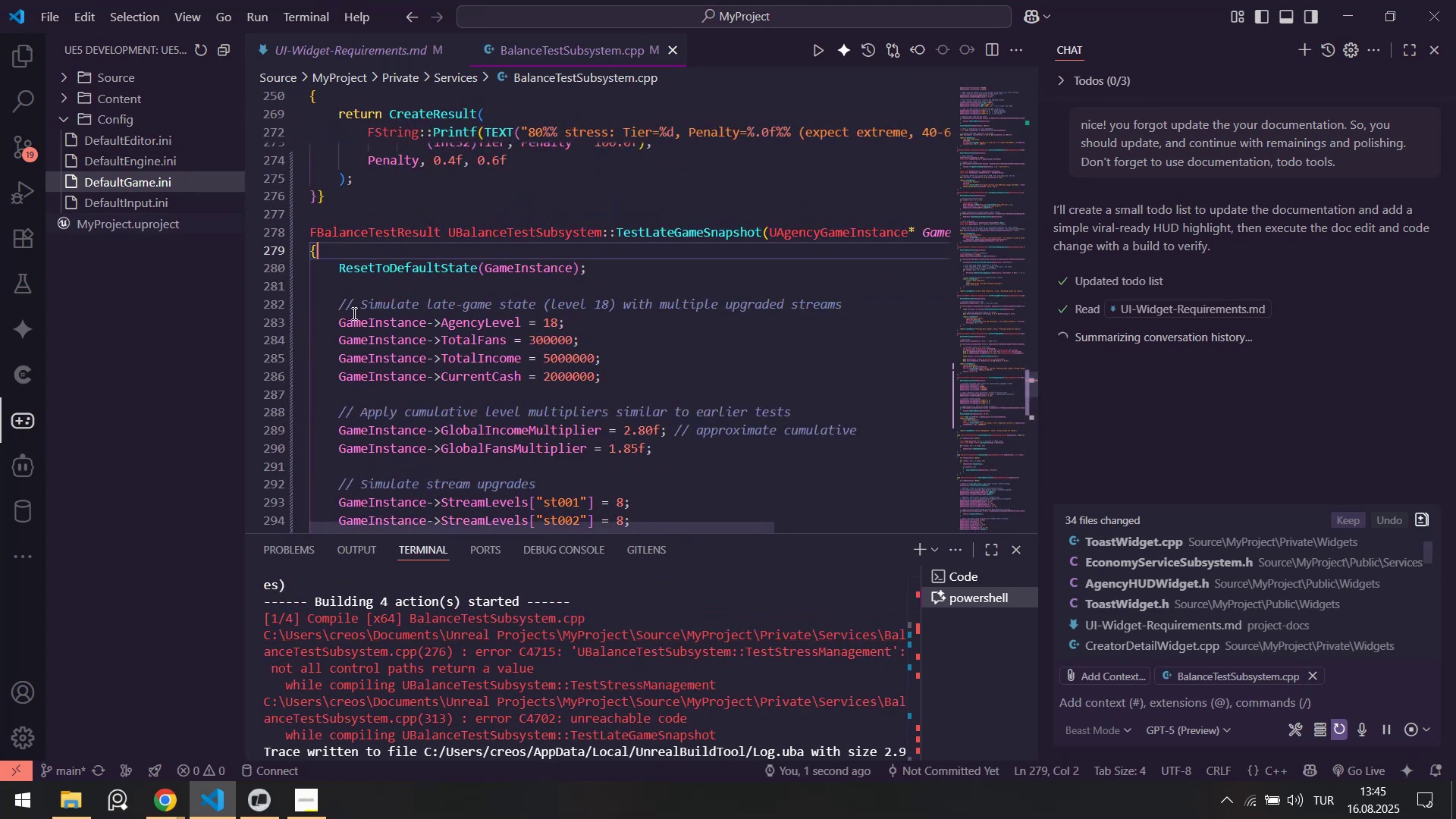 
scroll: coordinate [400, 416], scroll_direction: down, amount: 10.0
 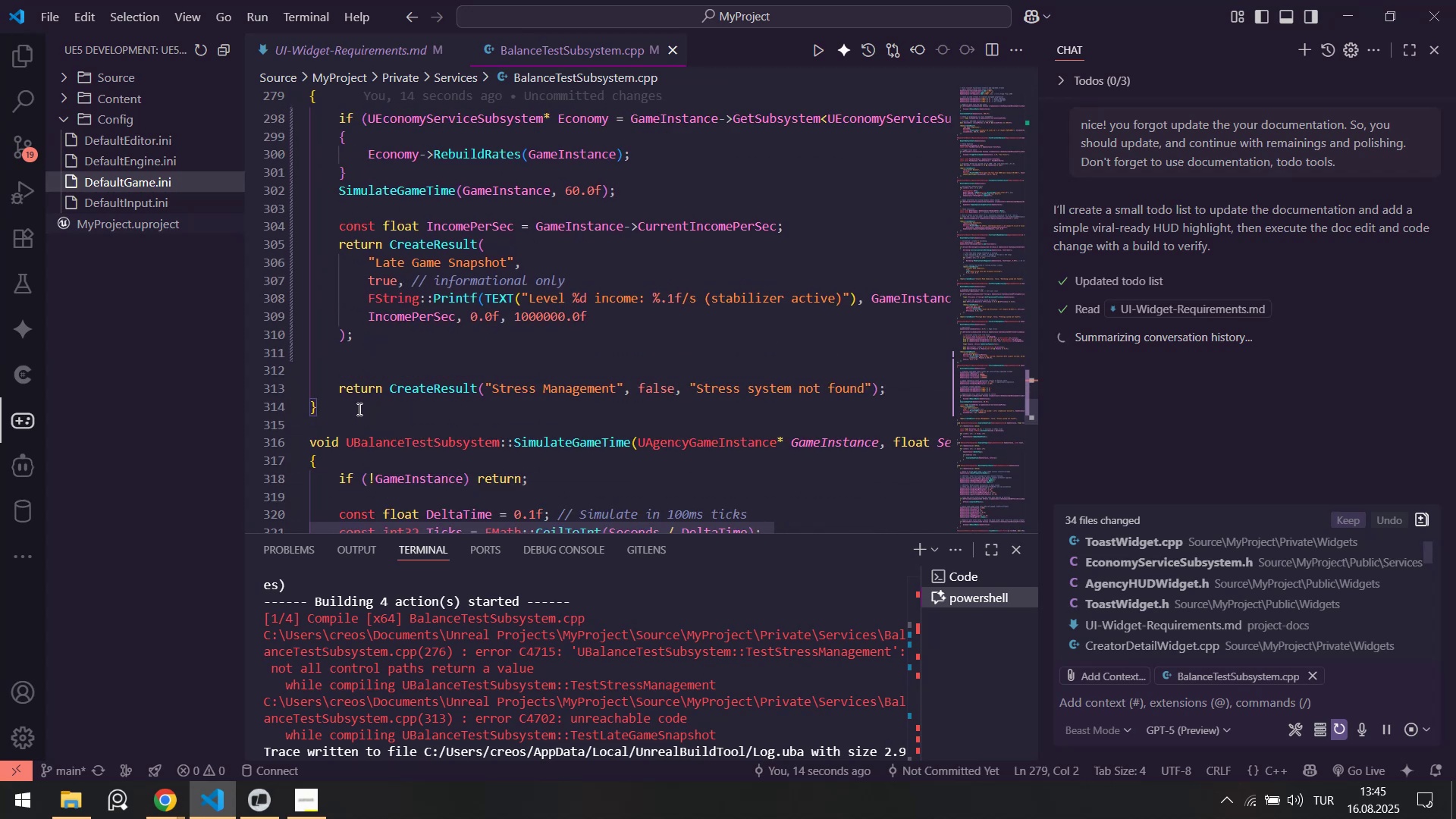 
scroll: coordinate [357, 409], scroll_direction: up, amount: 10.0
 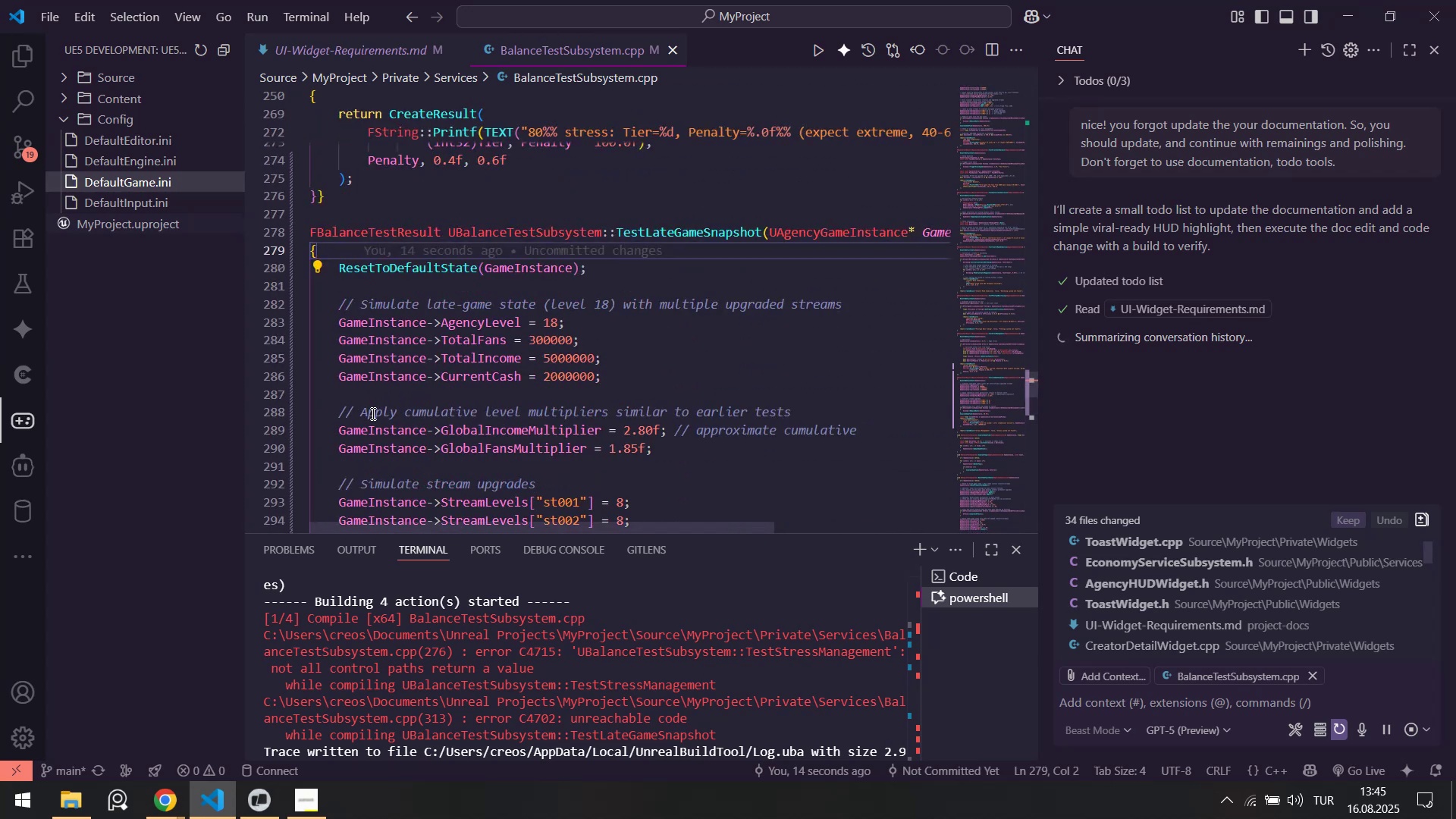 
scroll: coordinate [411, 410], scroll_direction: down, amount: 12.0
 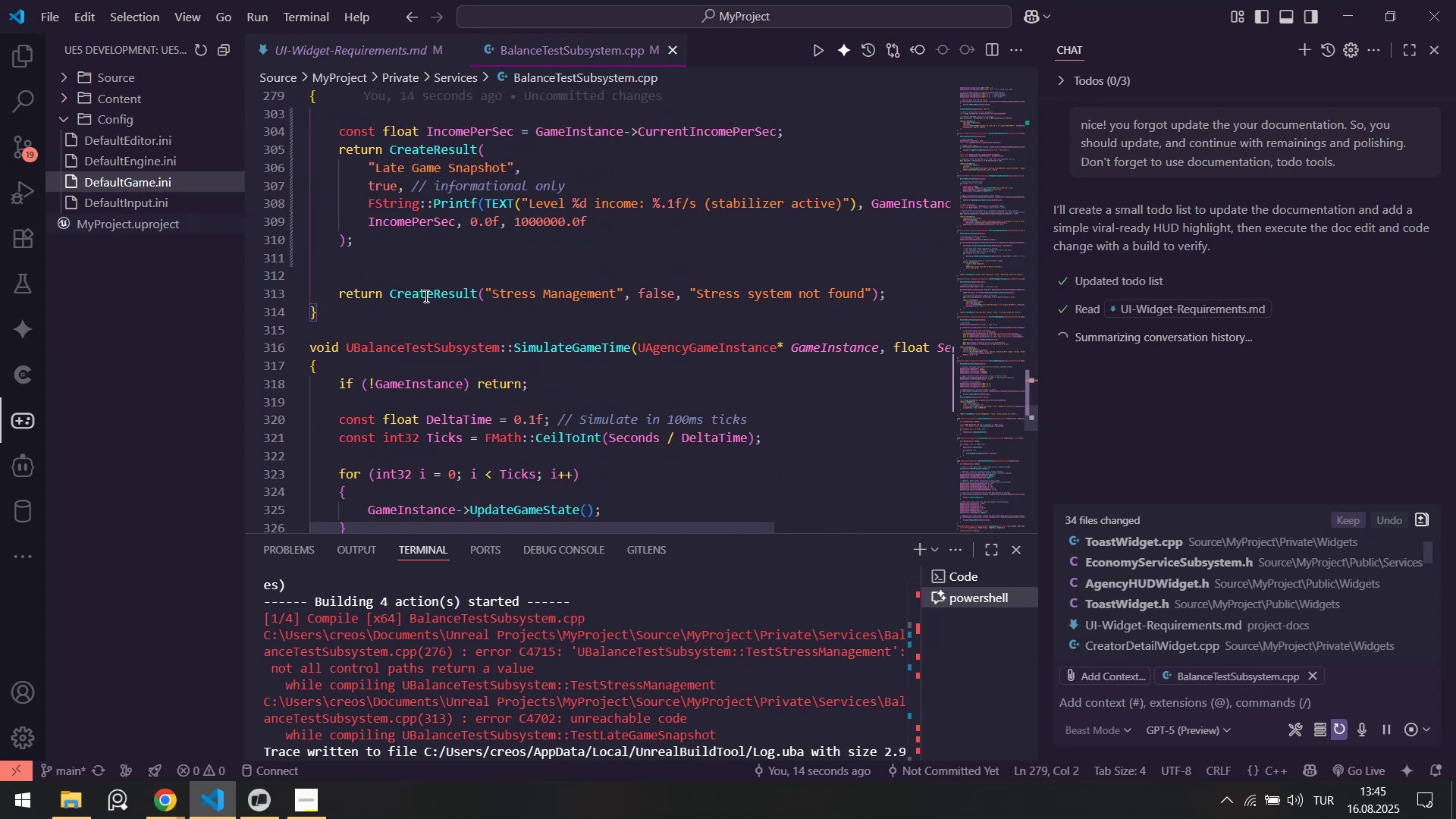 
scroll: coordinate [414, 296], scroll_direction: up, amount: 12.0
 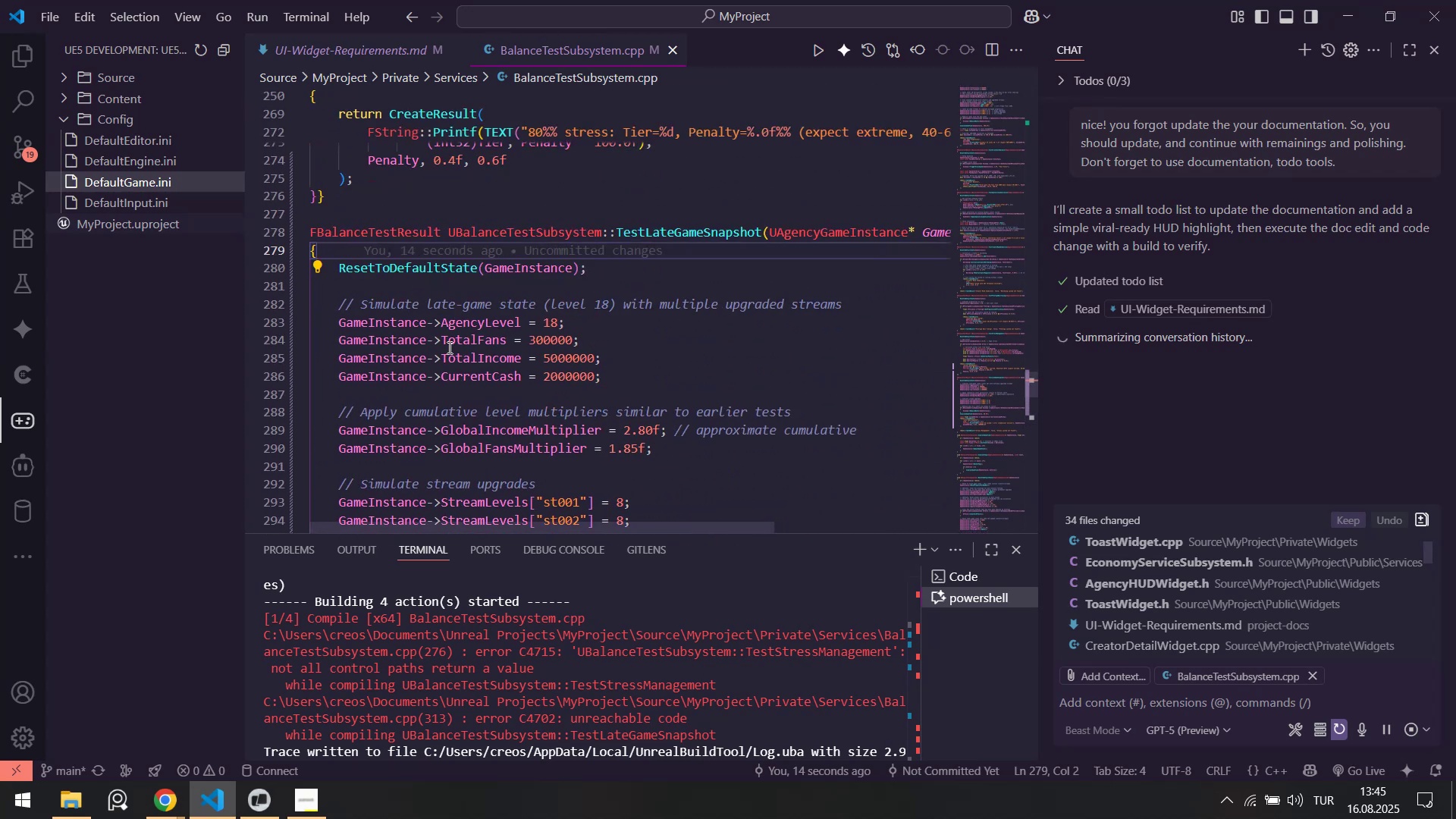 
scroll: coordinate [369, 332], scroll_direction: down, amount: 9.0
 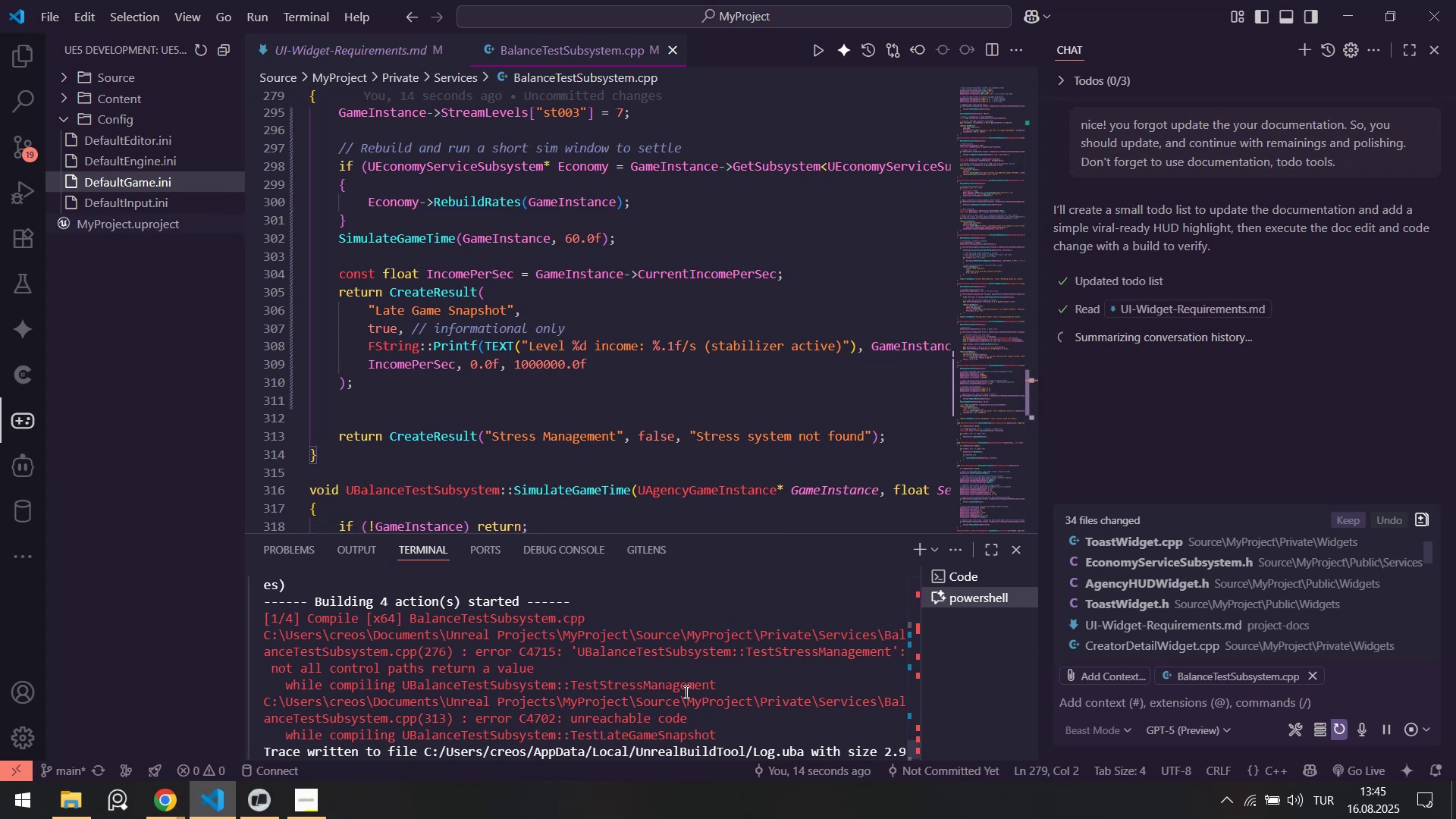 
wait(6.12)
 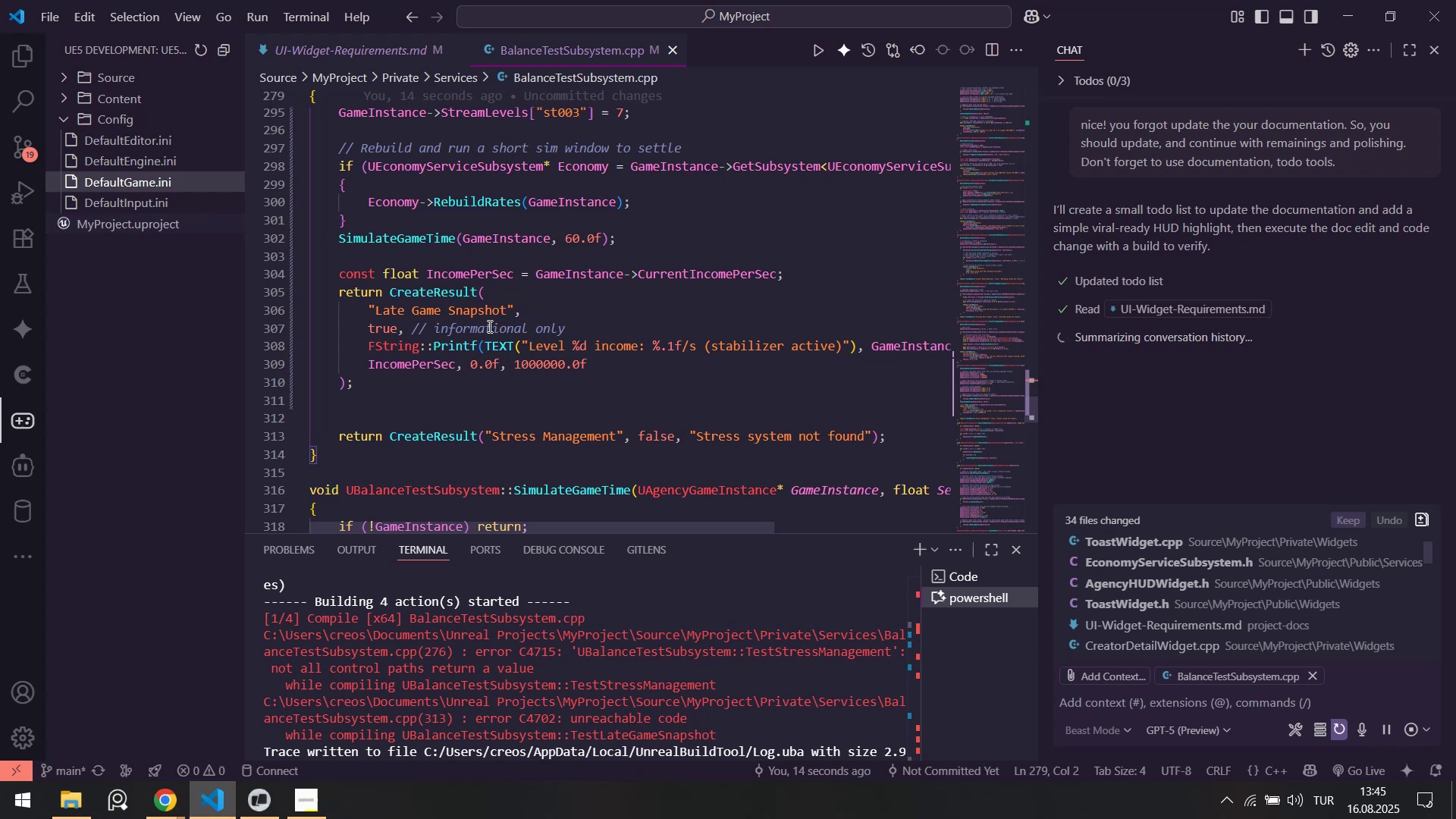 
mouse_move([366, 637])
 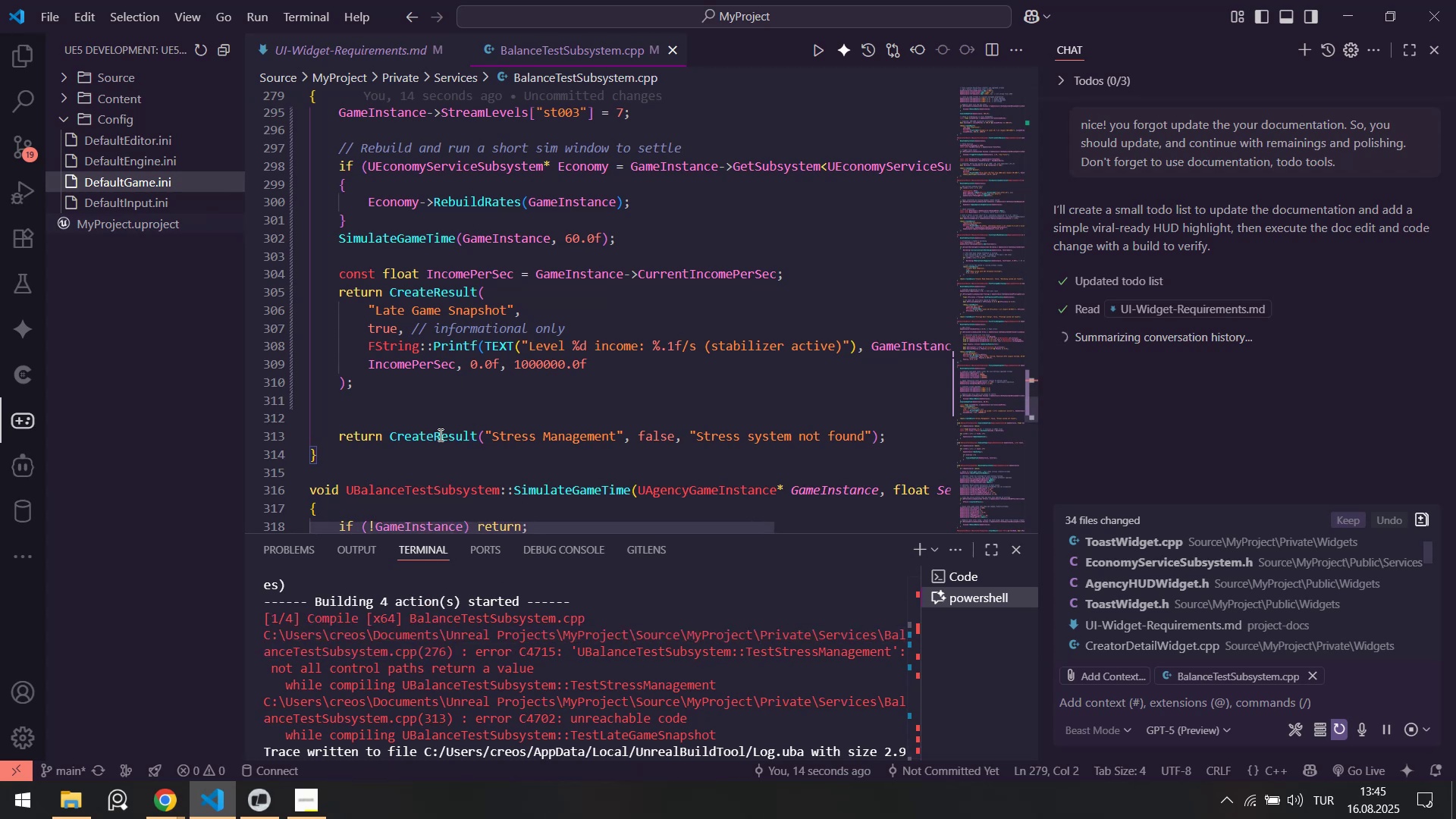 
left_click_drag(start_coordinate=[522, 439], to_coordinate=[562, 435])
 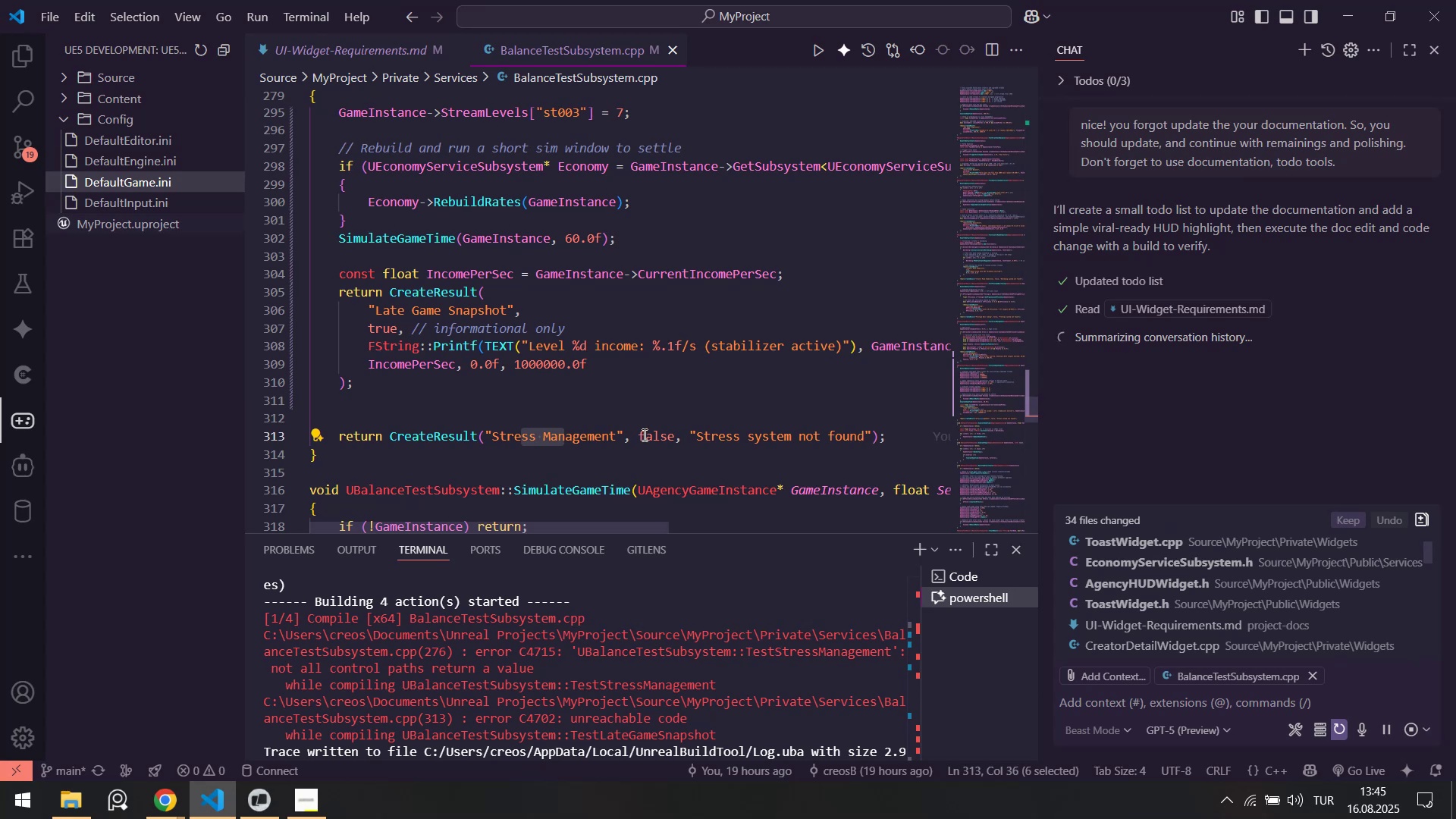 
left_click([643, 435])
 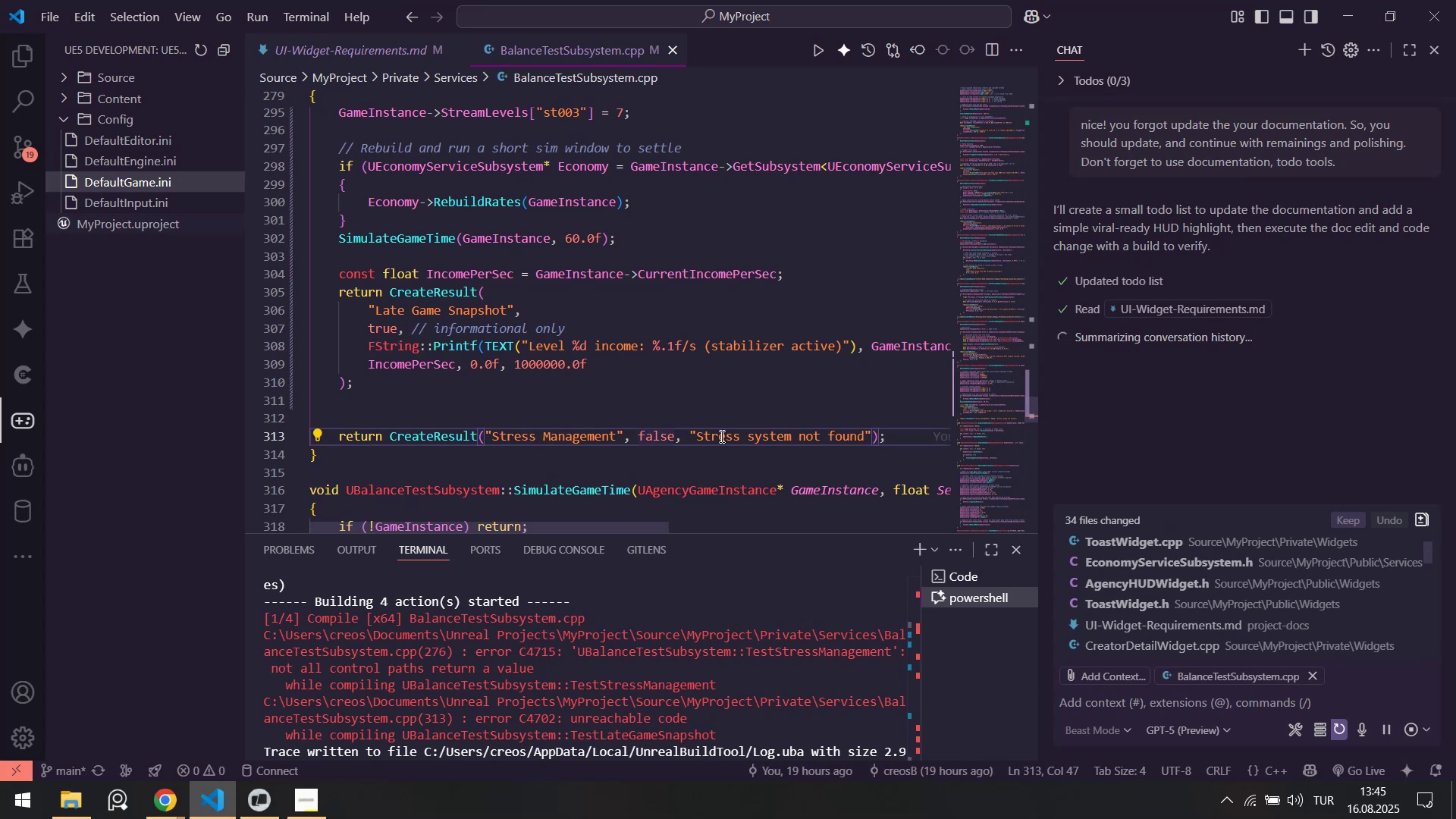 
left_click([723, 436])
 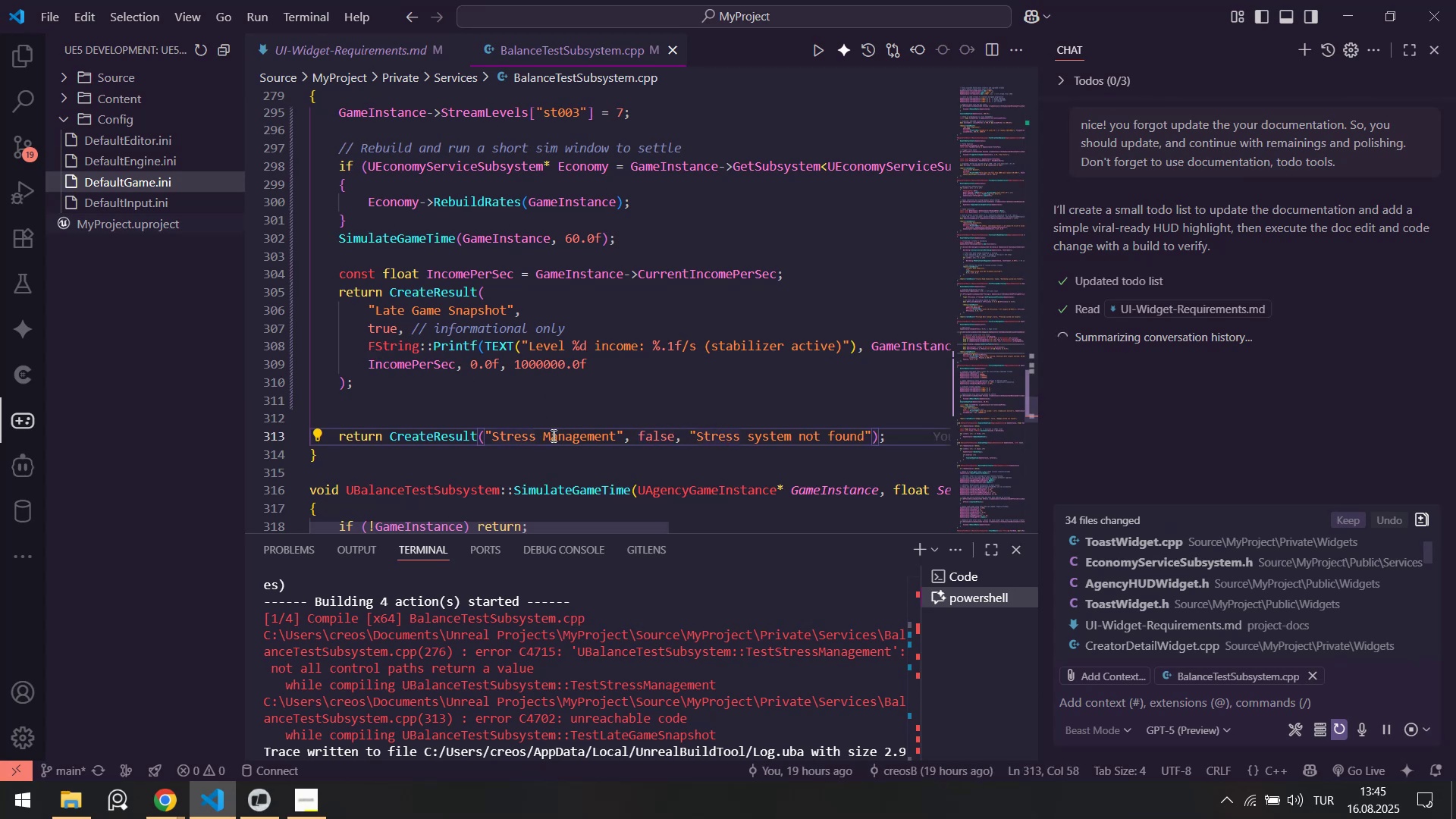 
left_click_drag(start_coordinate=[592, 524], to_coordinate=[459, 510])
 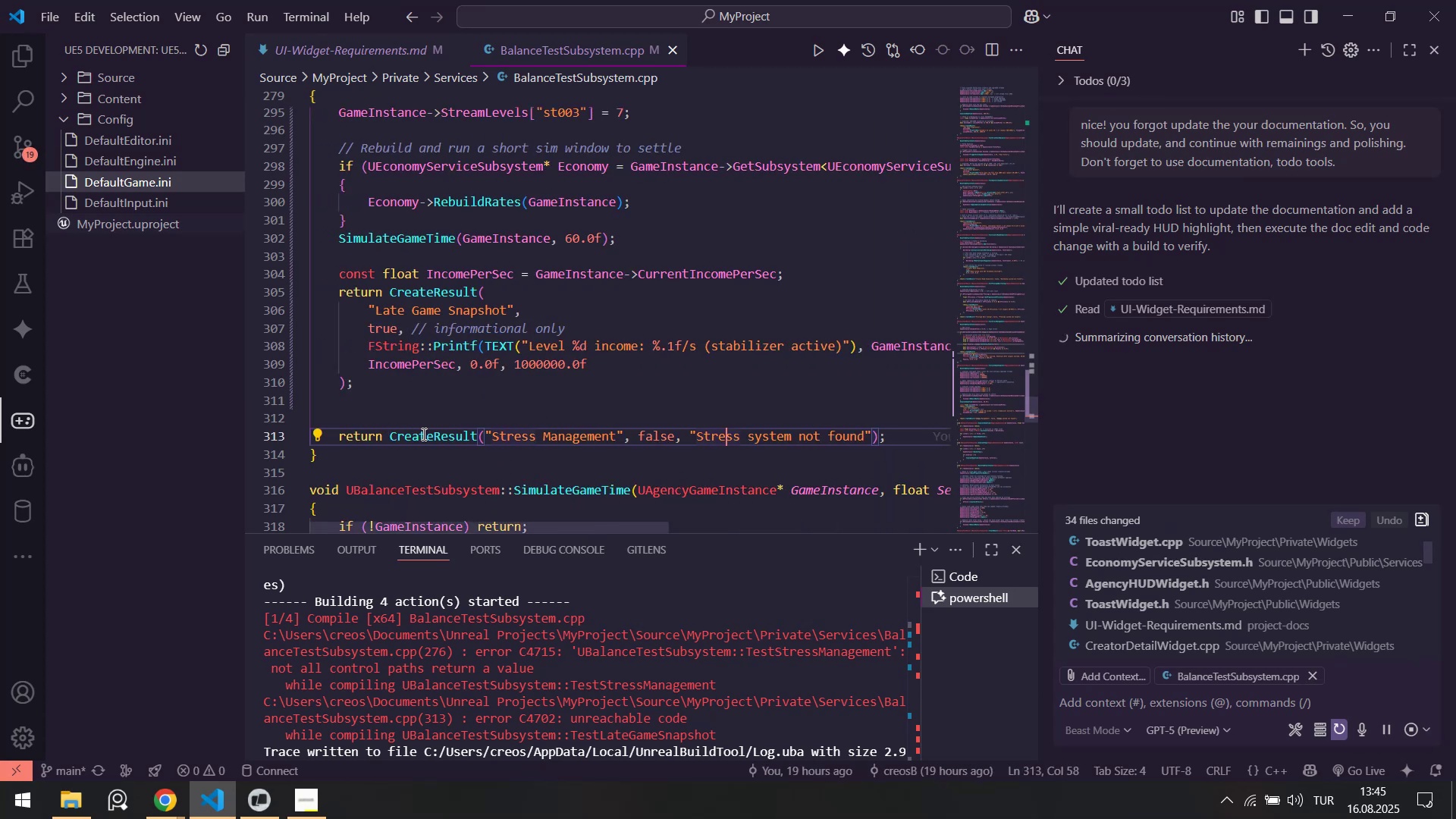 
hold_key(key=ControlLeft, duration=0.46)
left_click([422, 434])
 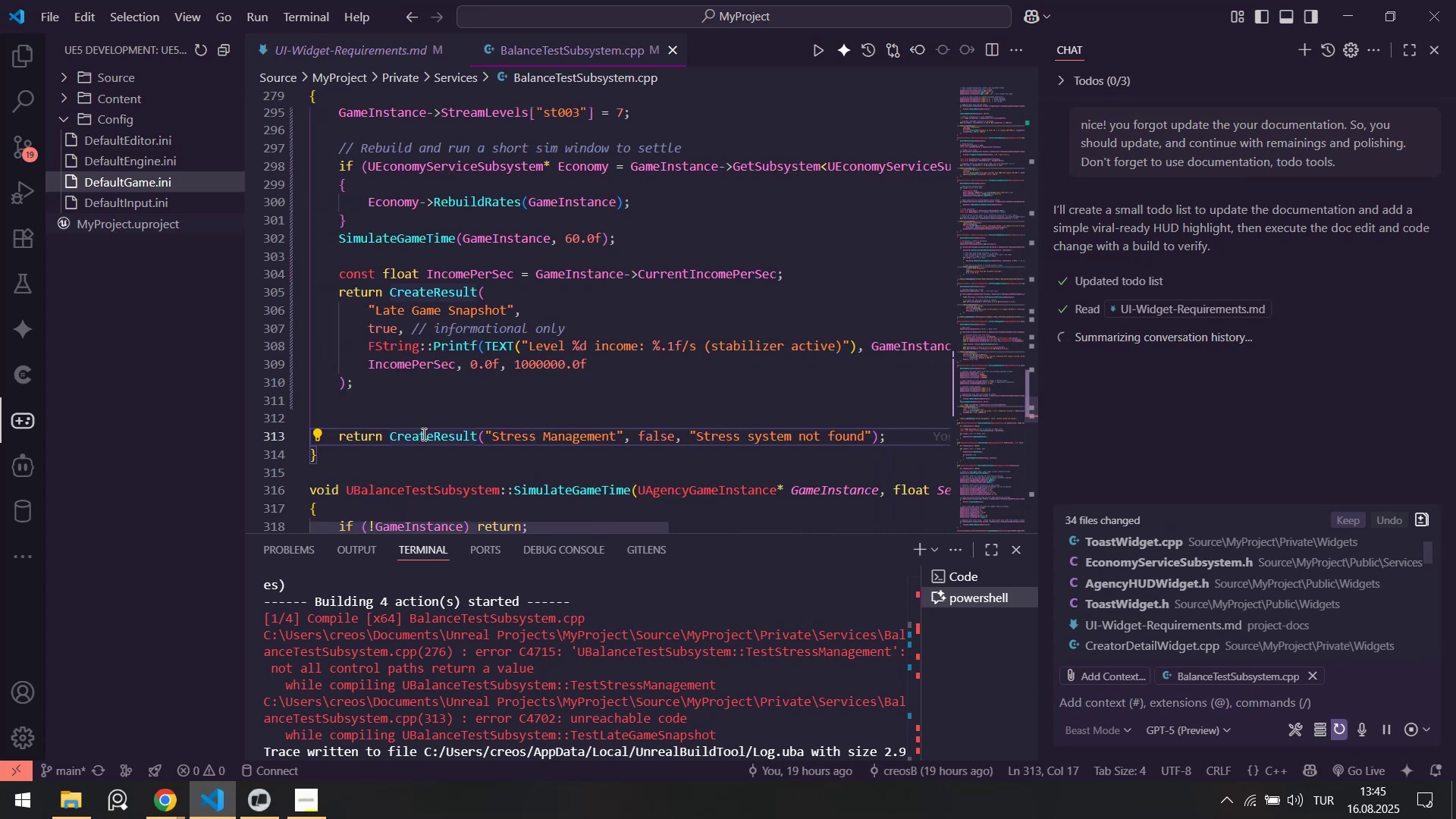 
hold_key(key=ControlLeft, duration=0.33)
 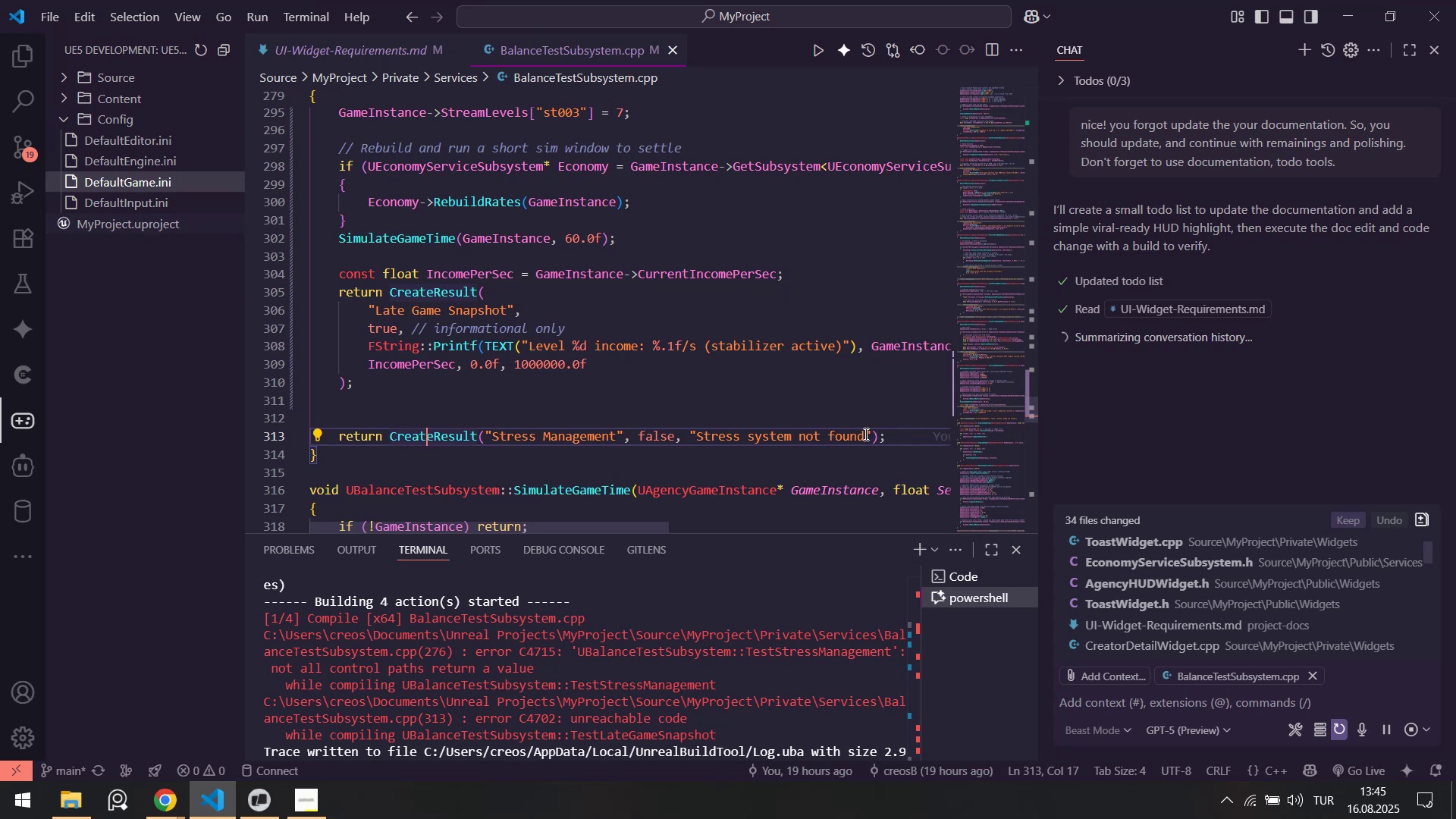 
left_click([871, 435])
 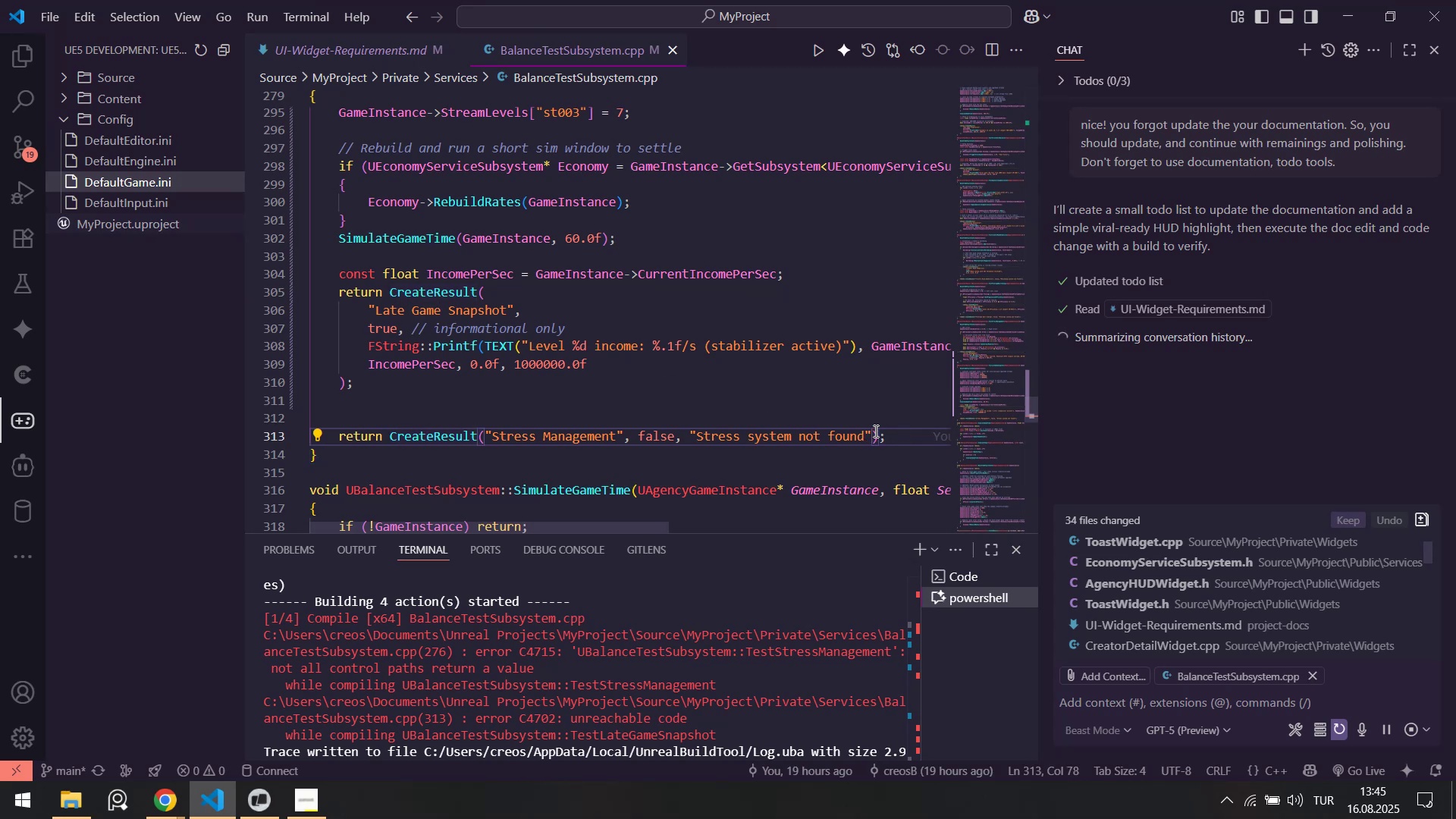 
key(NumpadDecimal)
 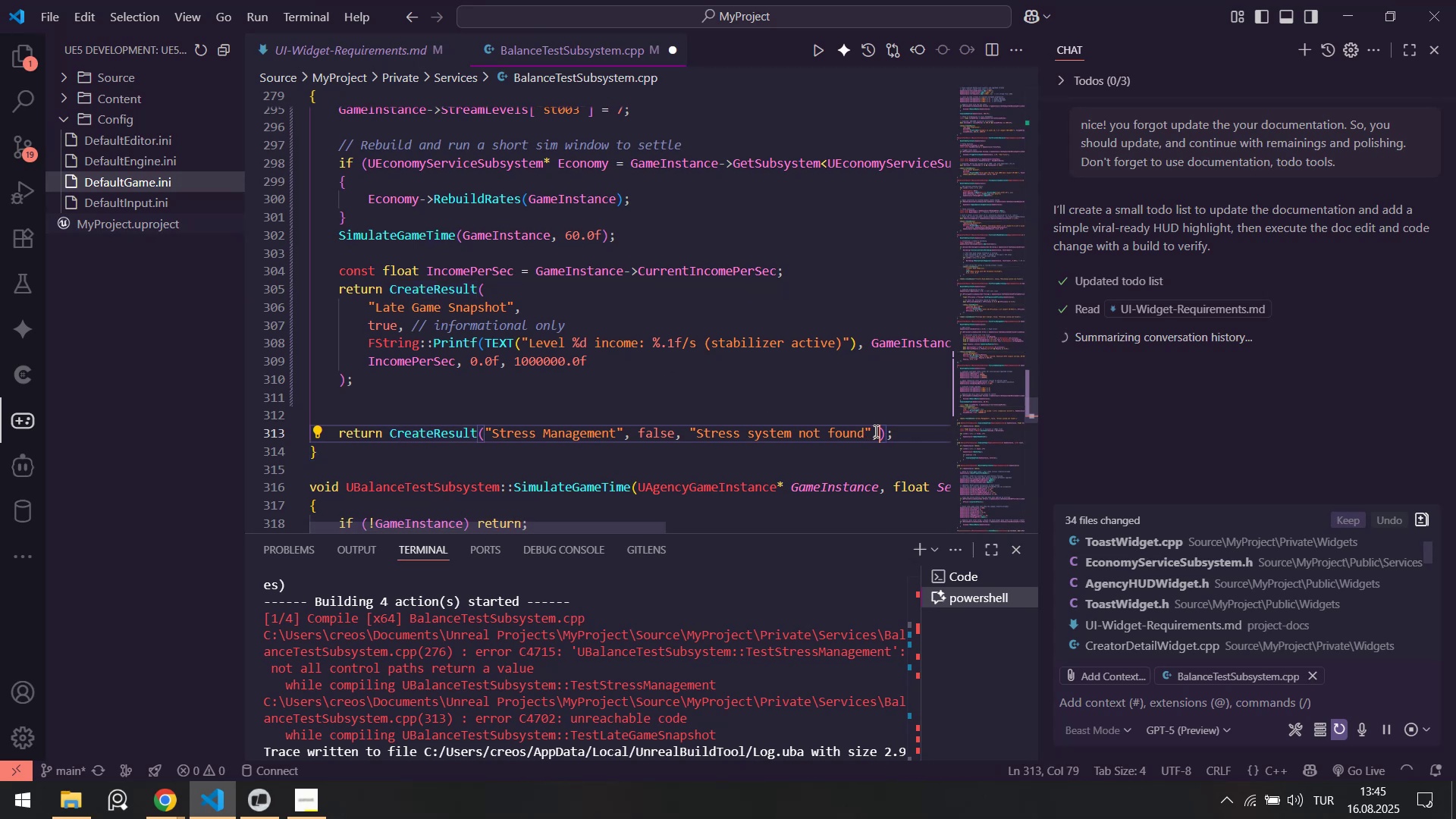 
key(Space)
 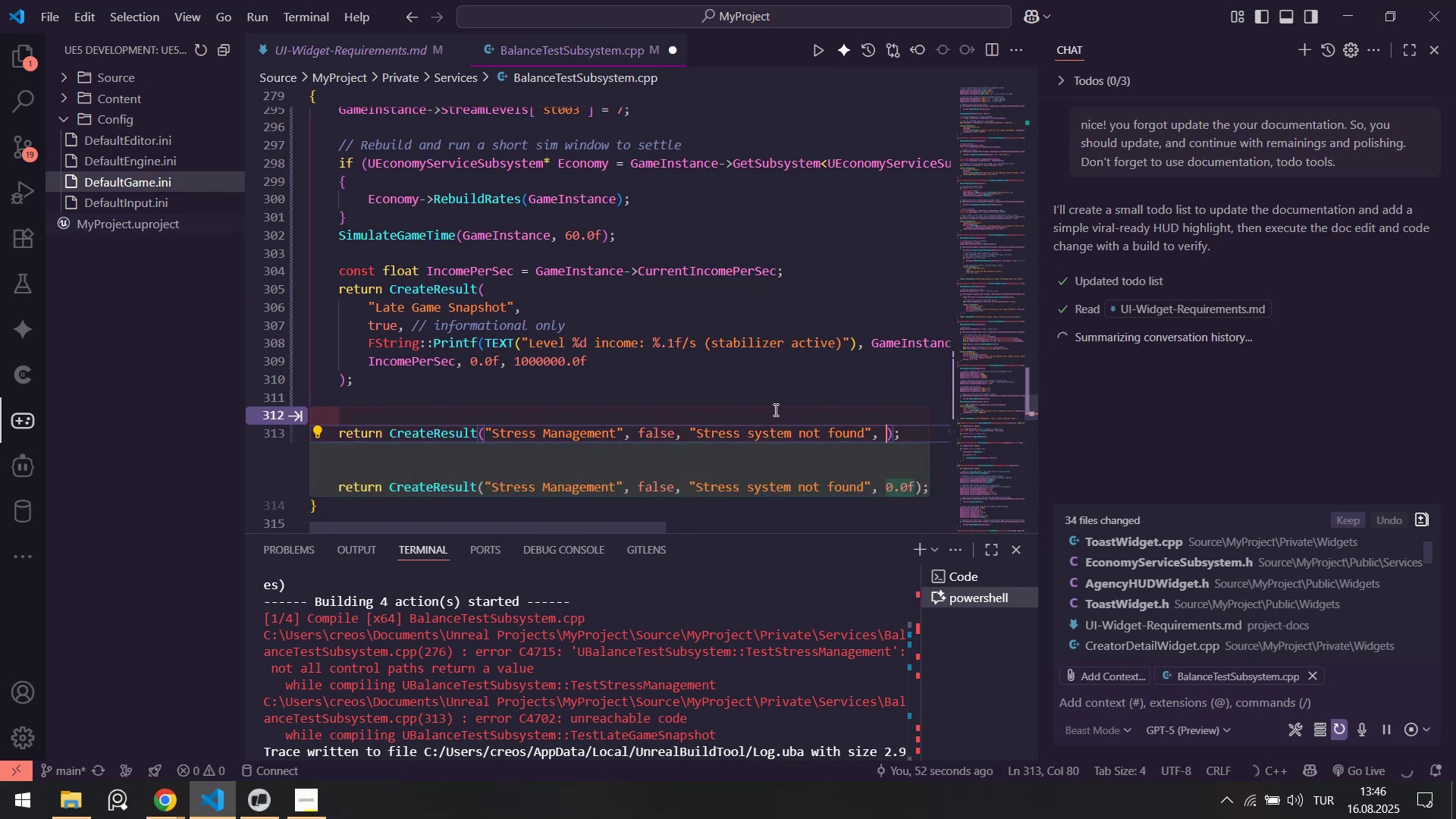 
wait(7.39)
 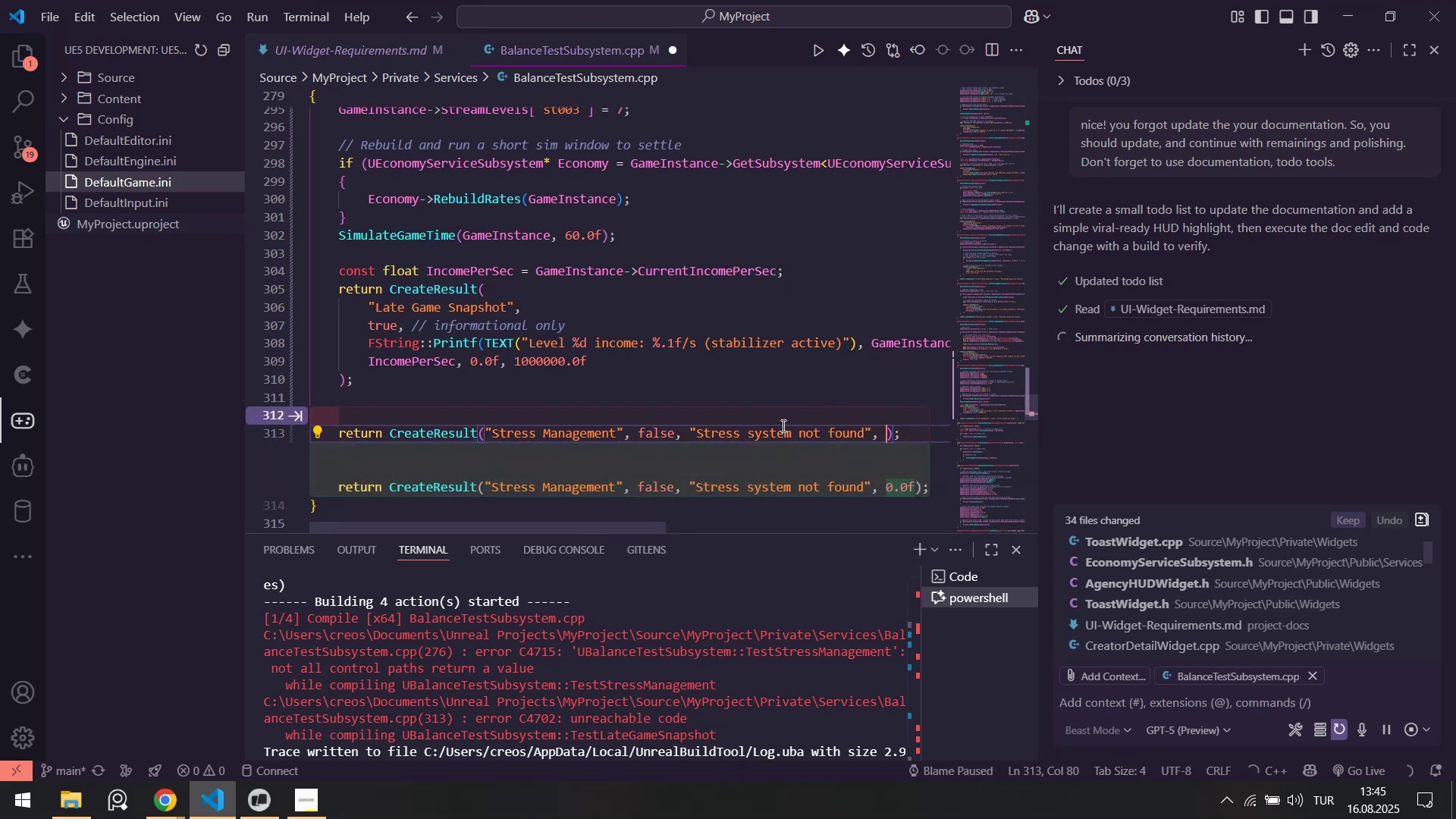 
key(Tab)
 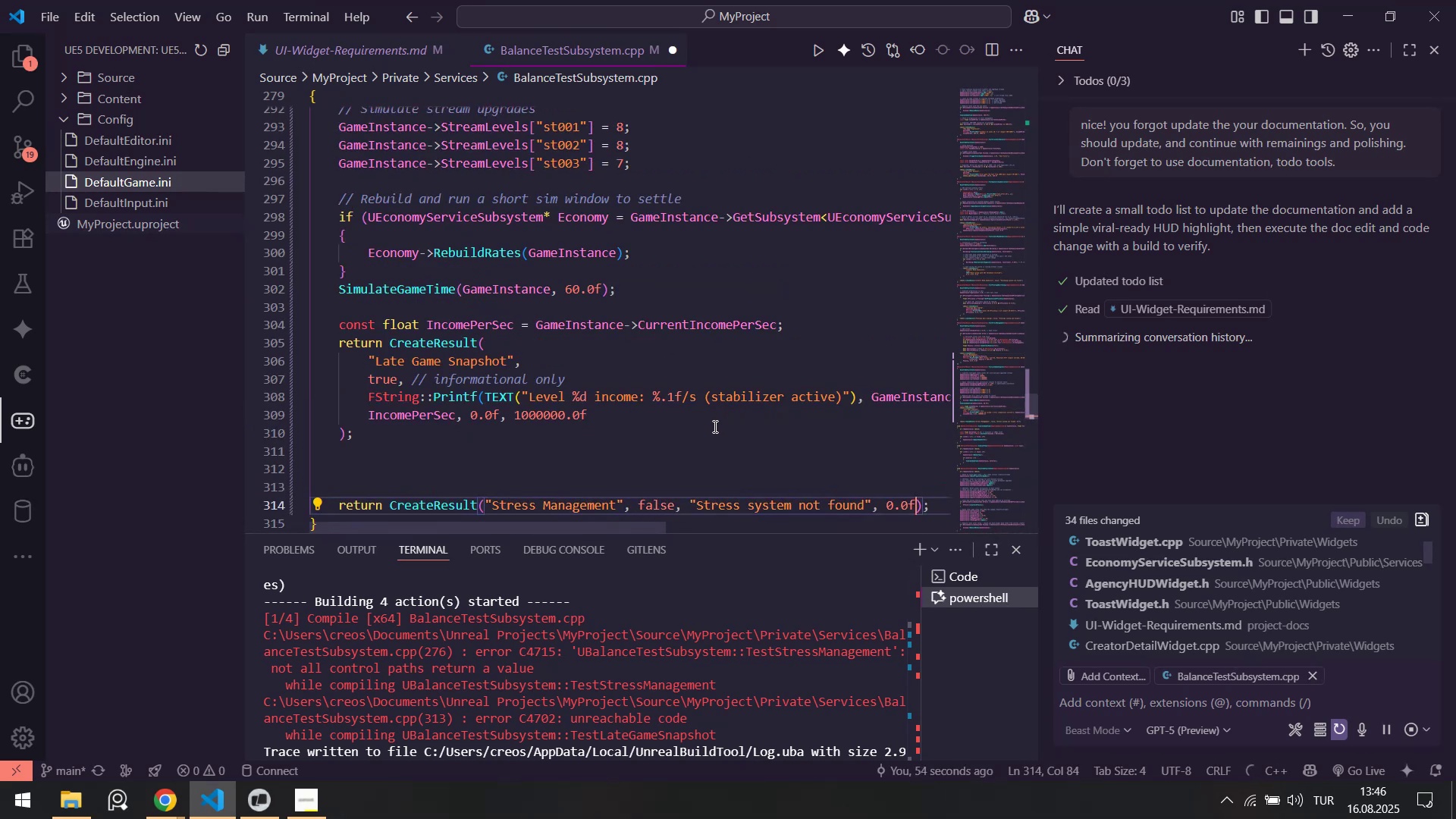 
left_click([714, 431])
 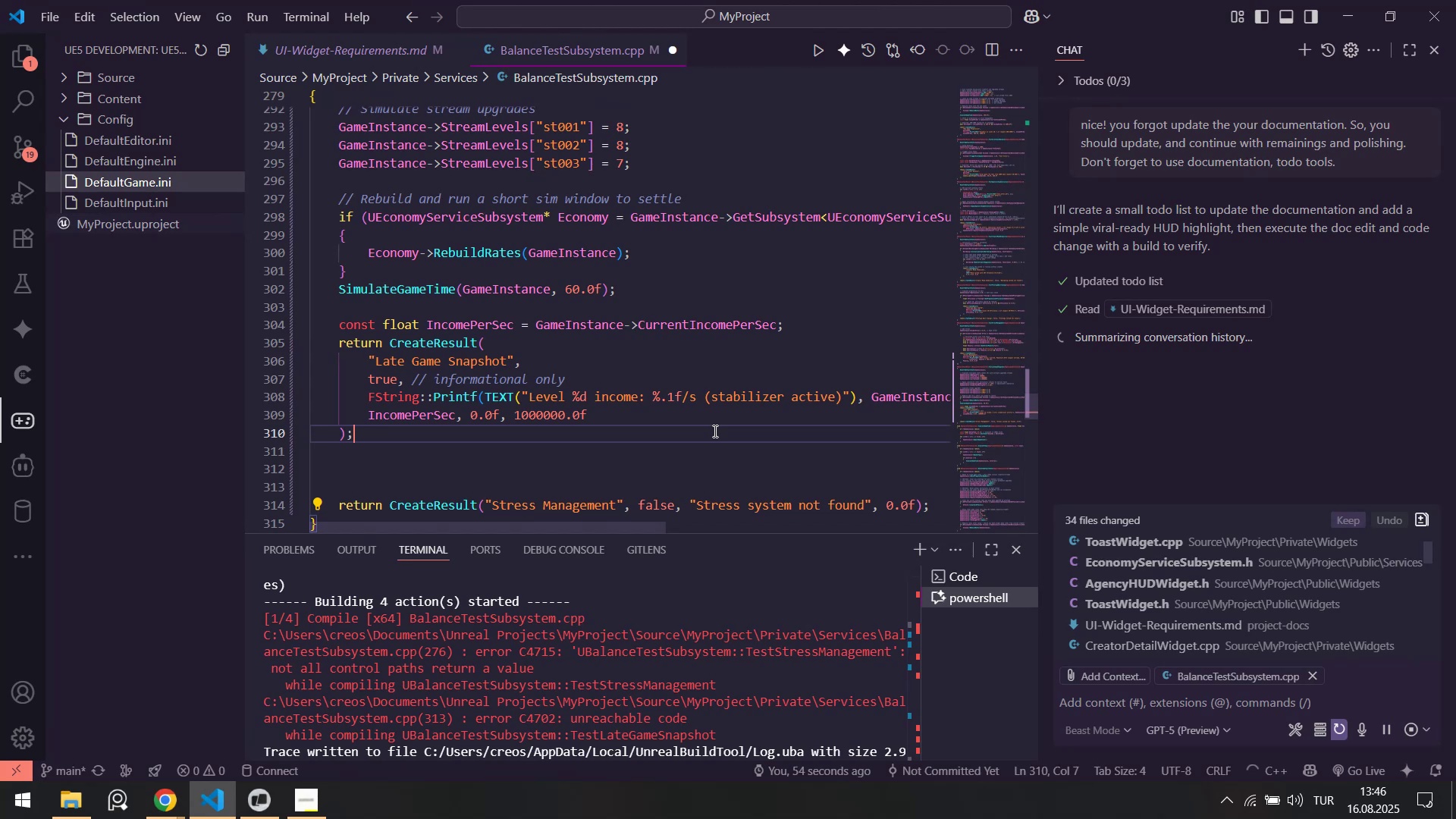 
key(Control+ControlLeft)
 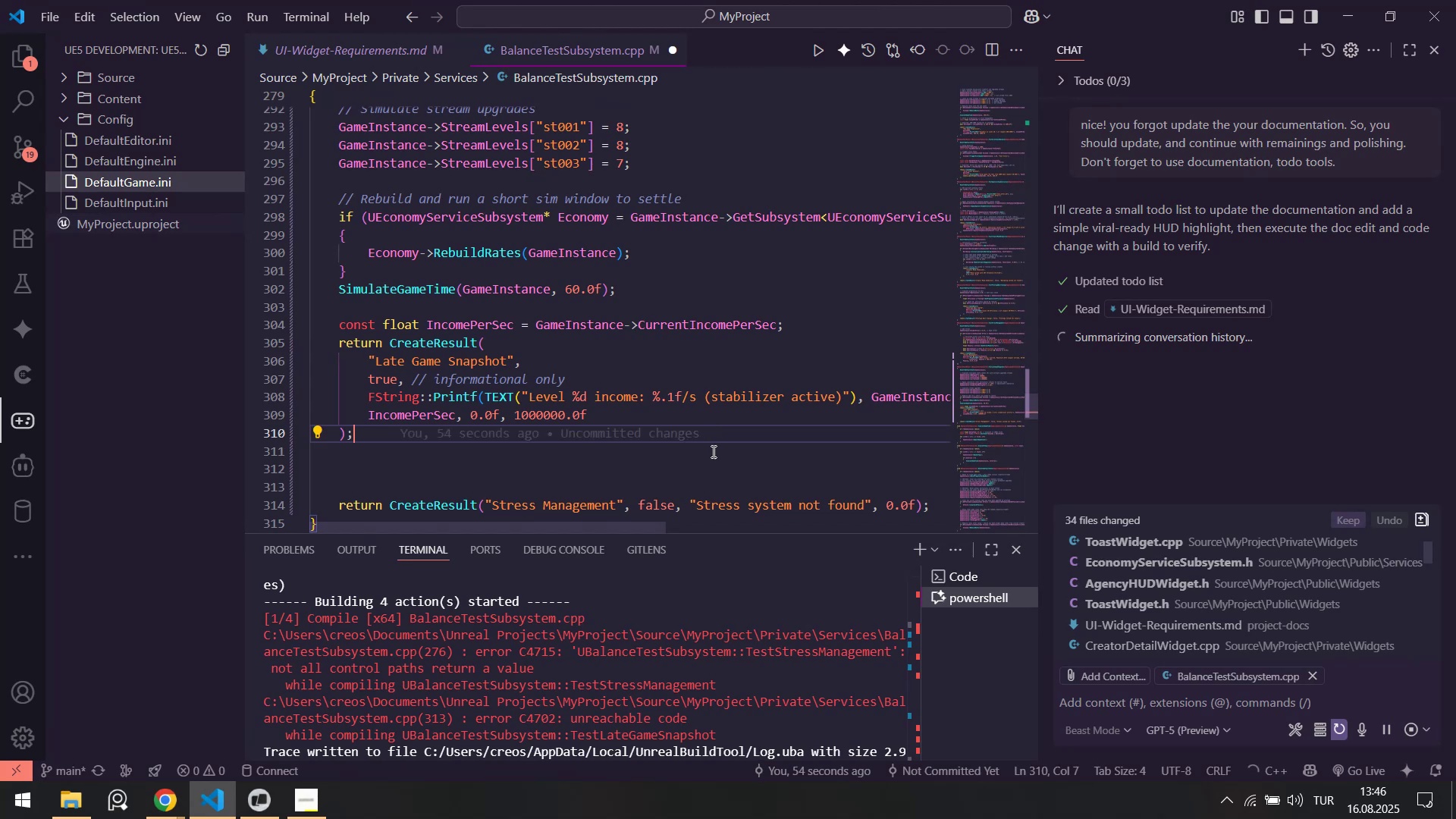 
key(Control+S)
 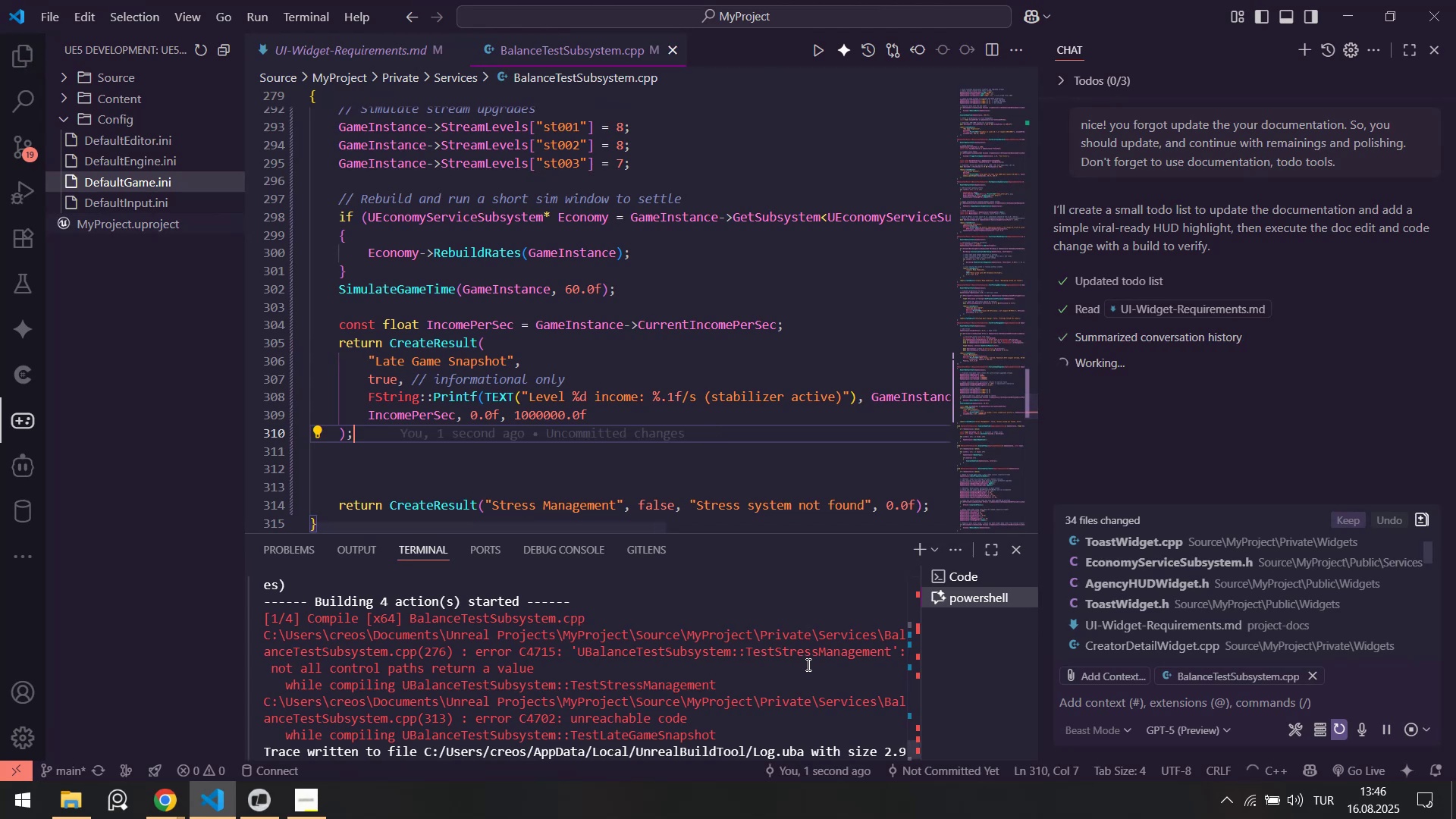 
left_click([798, 624])
 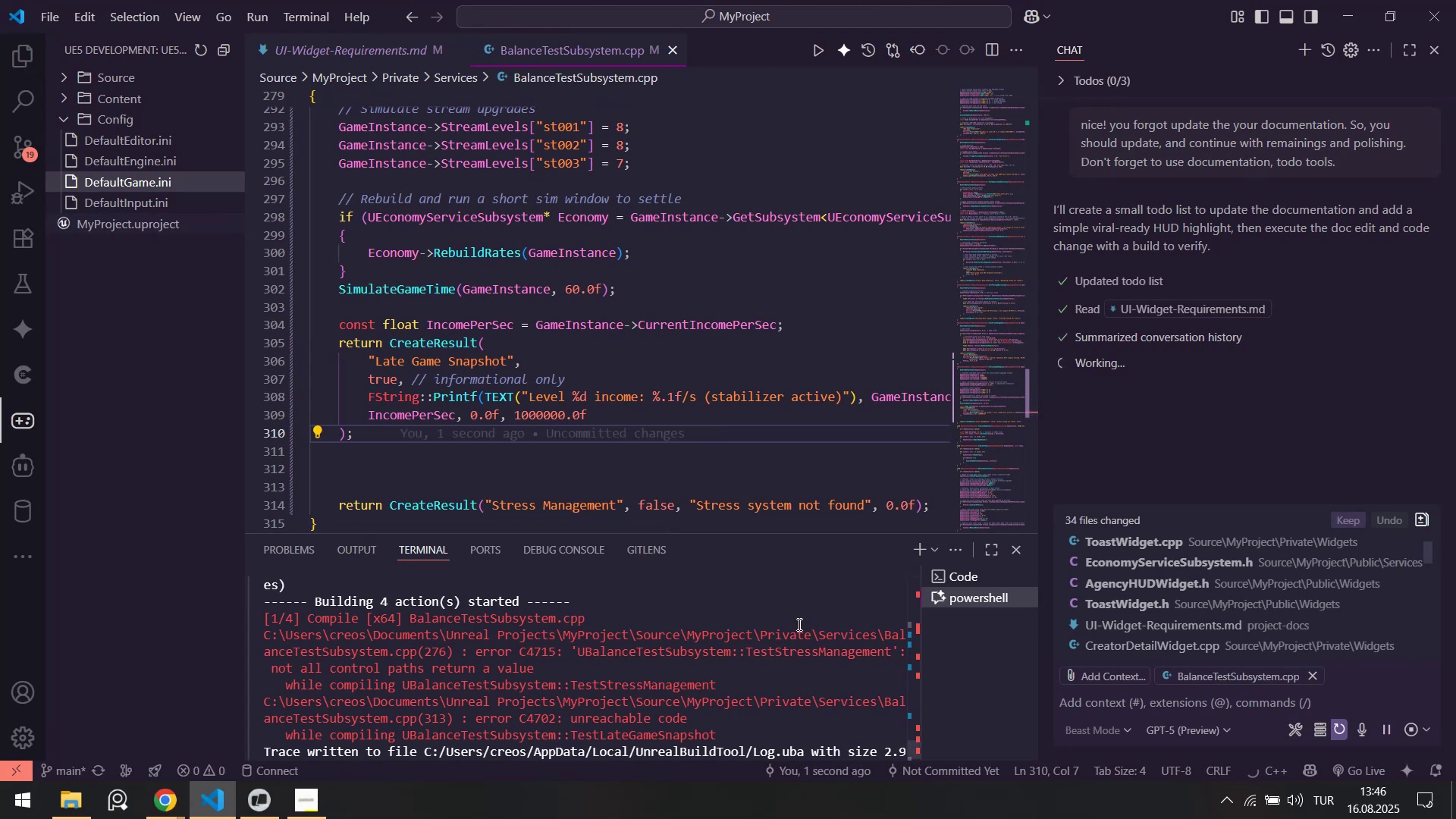 
key(ArrowUp)
 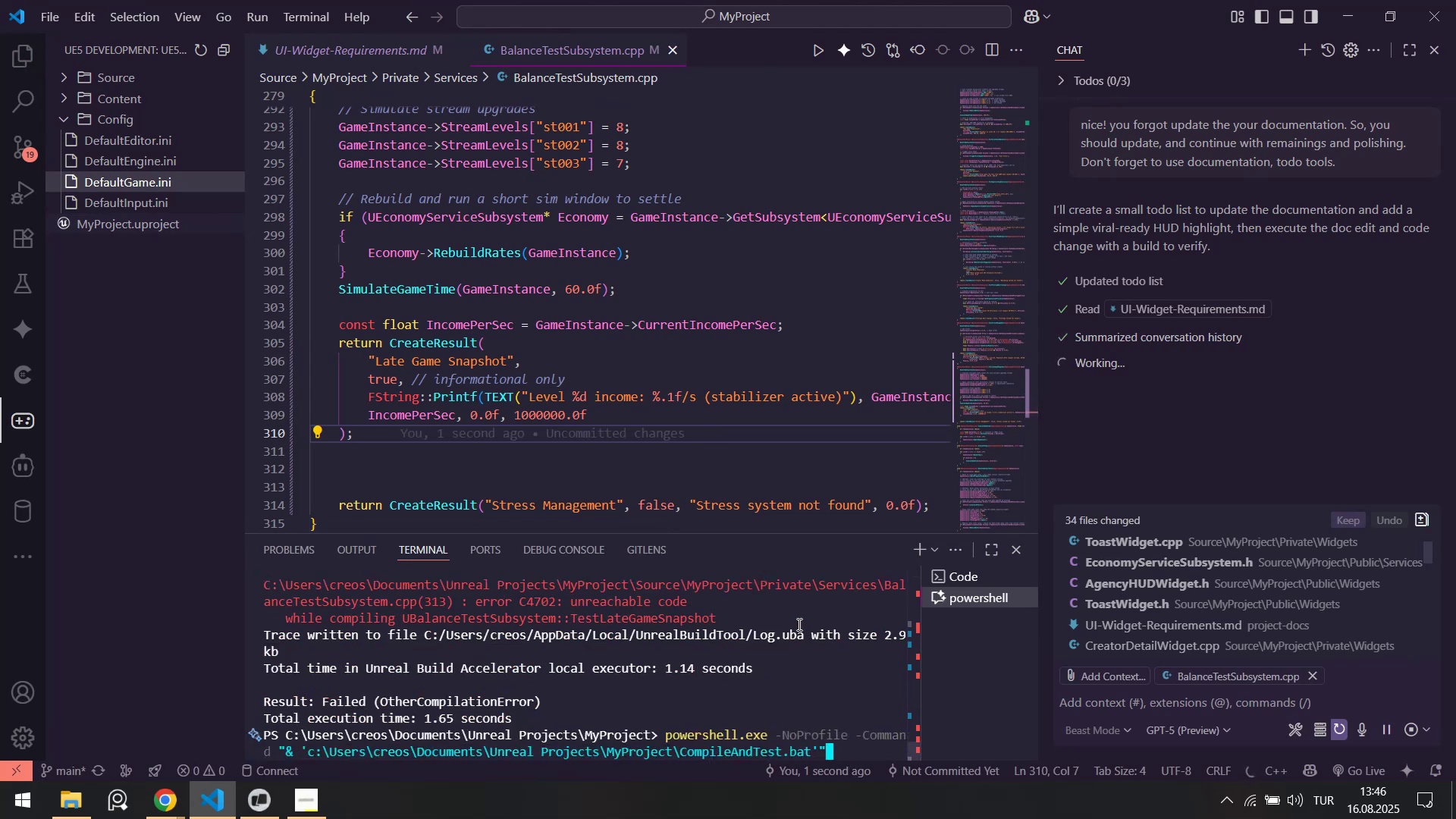 
key(Enter)
 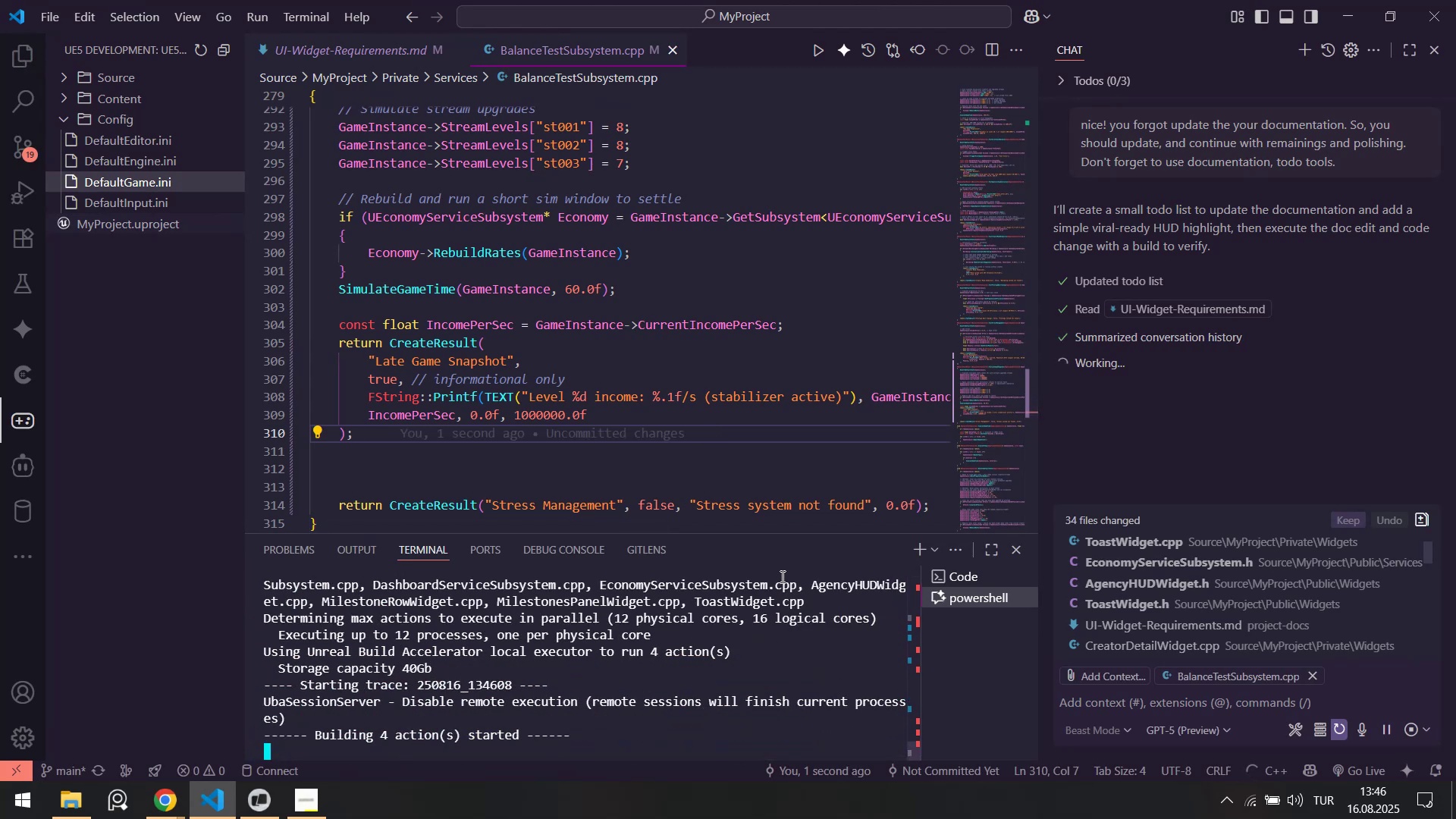 
scroll: coordinate [638, 366], scroll_direction: down, amount: 1.0
 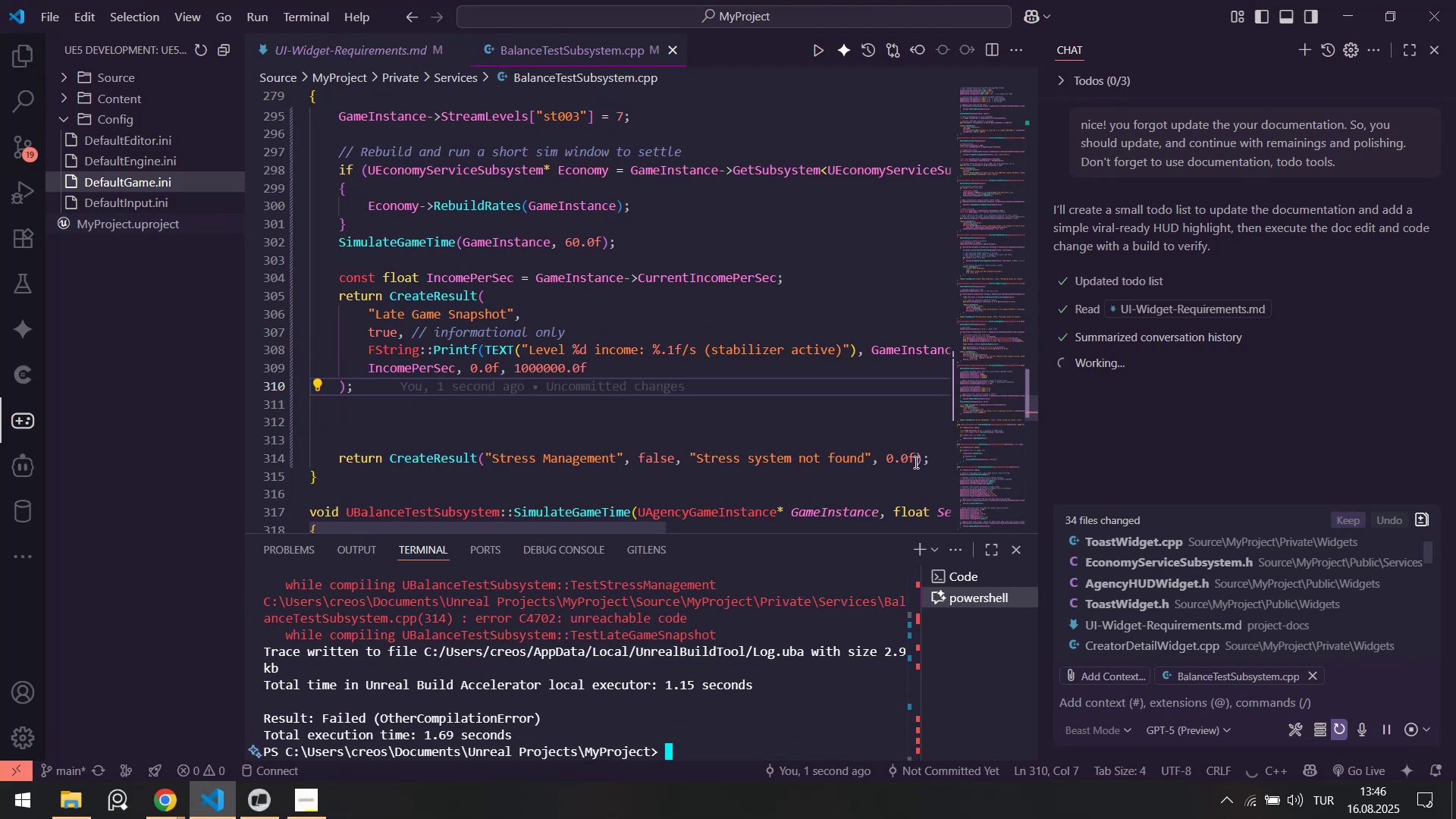 
left_click([916, 461])
 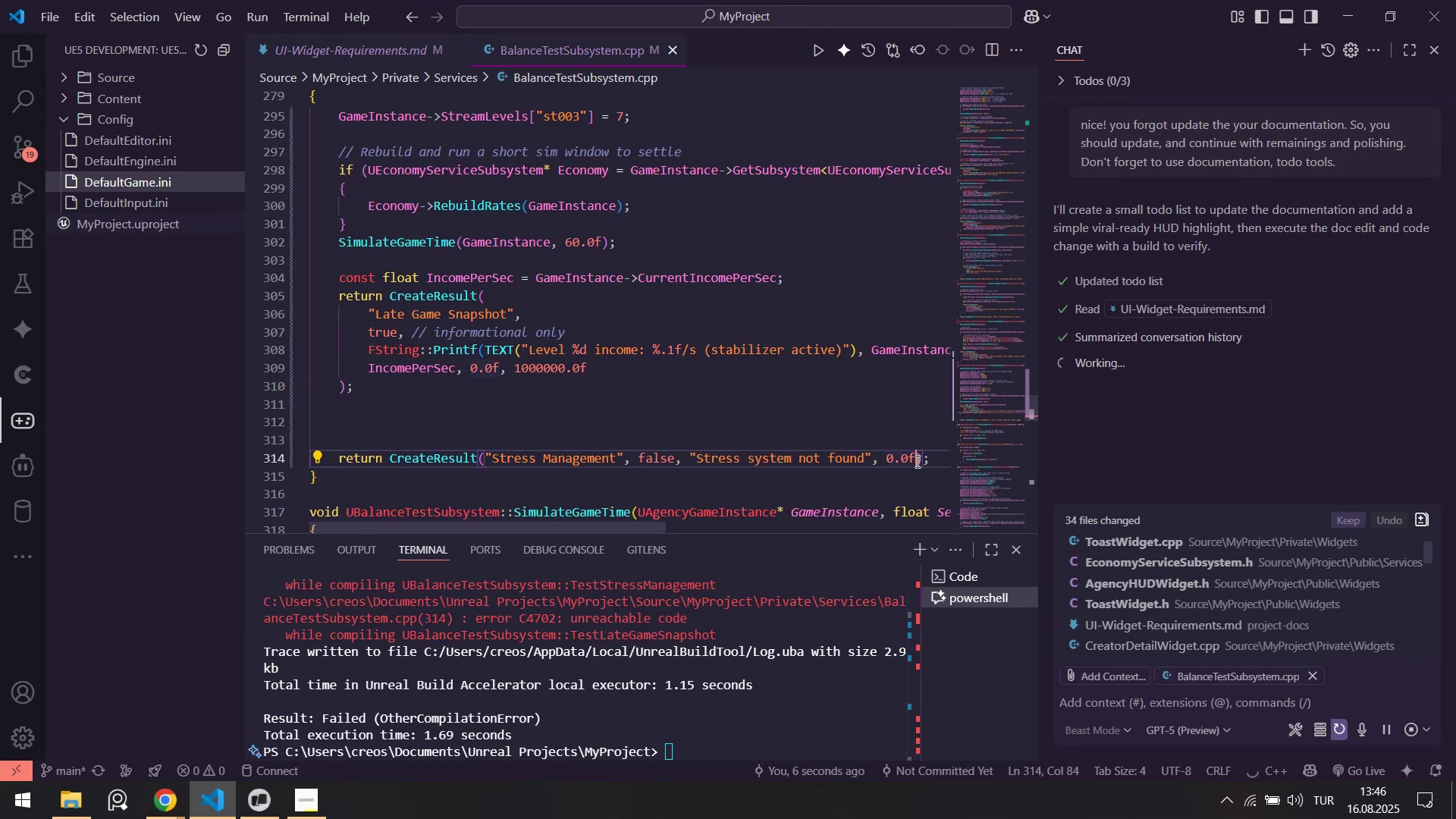 
key(NumpadDecimal)
 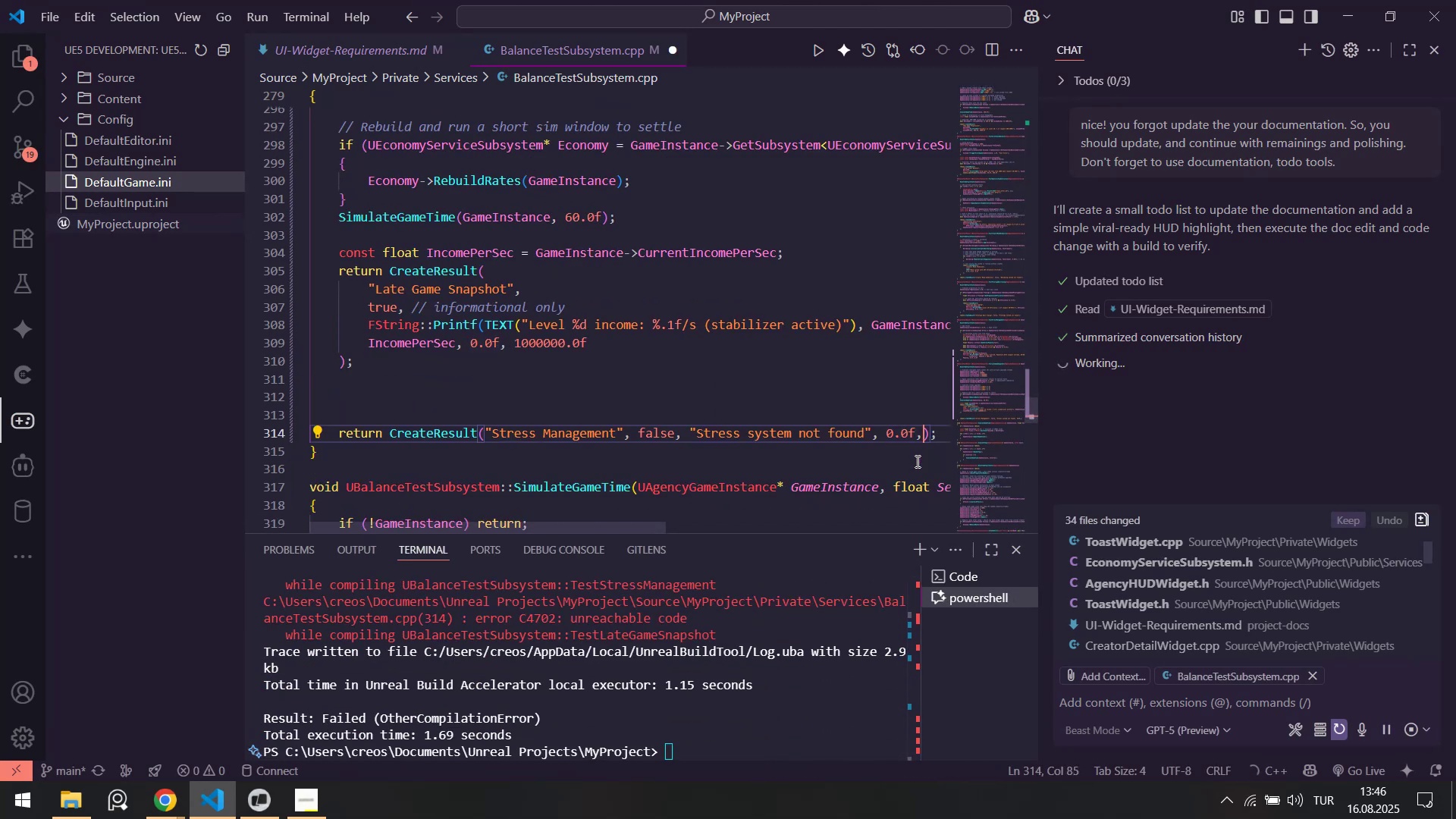 
key(Space)
 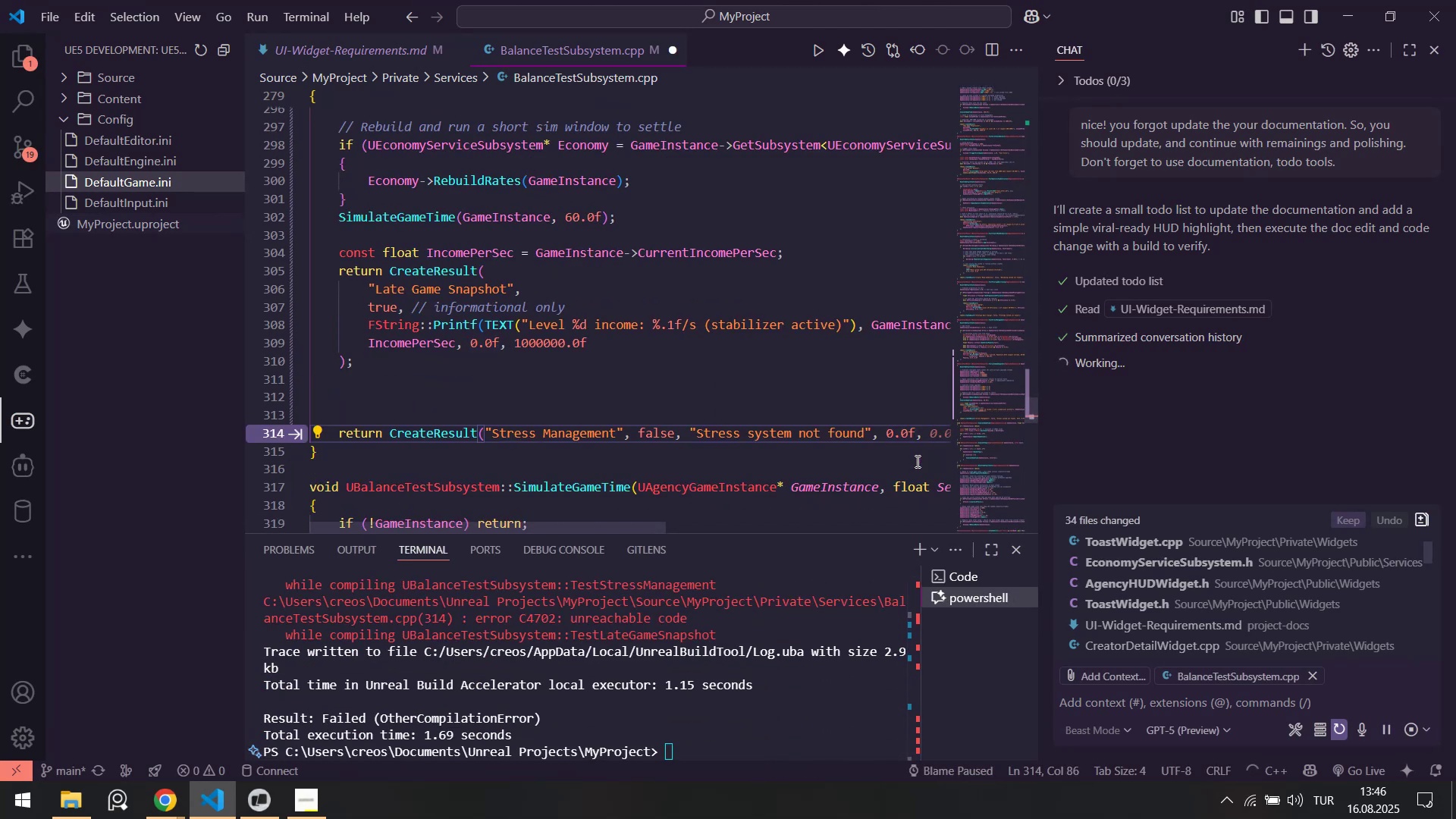 
key(Tab)
 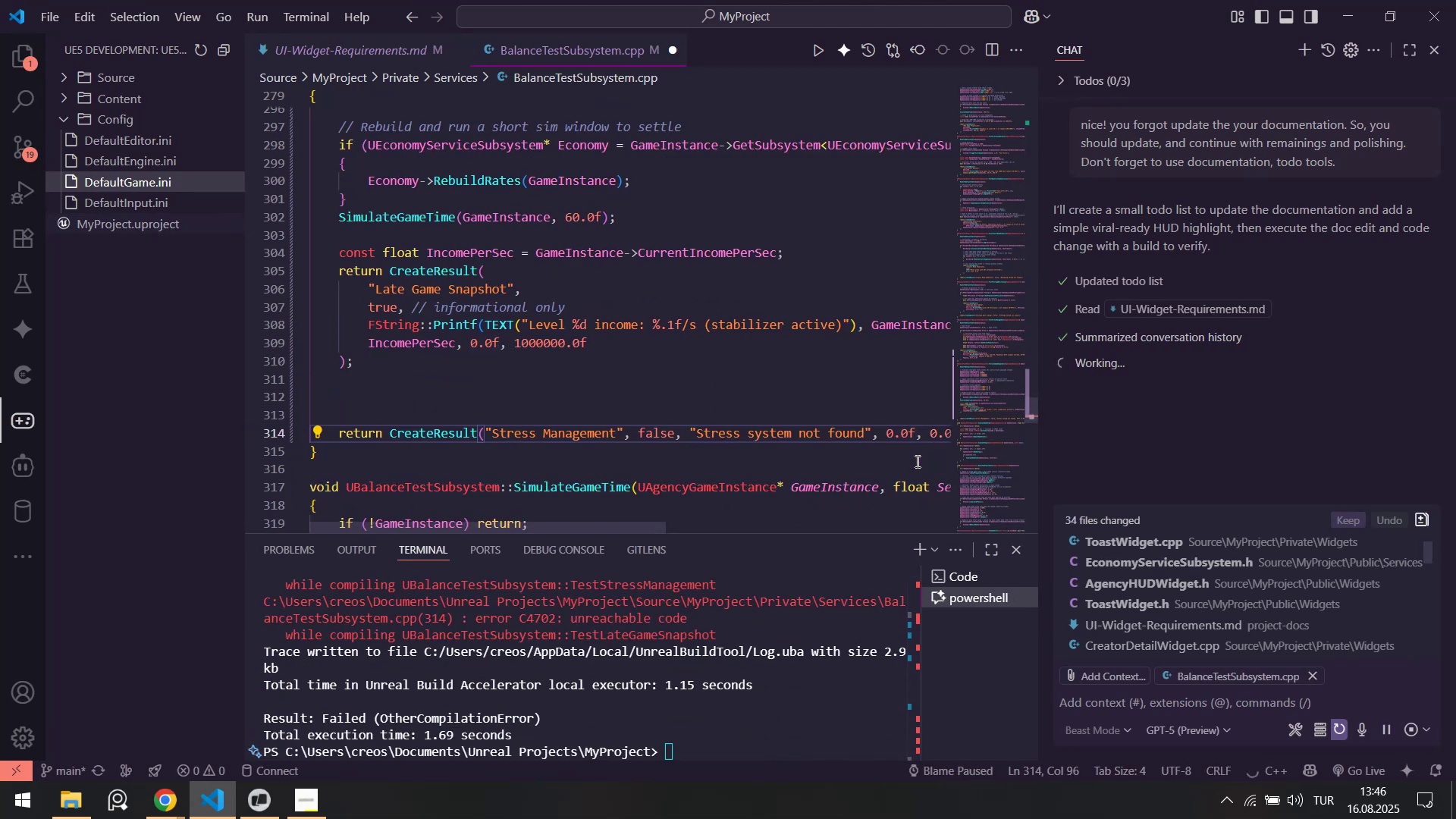 
key(NumpadDecimal)
 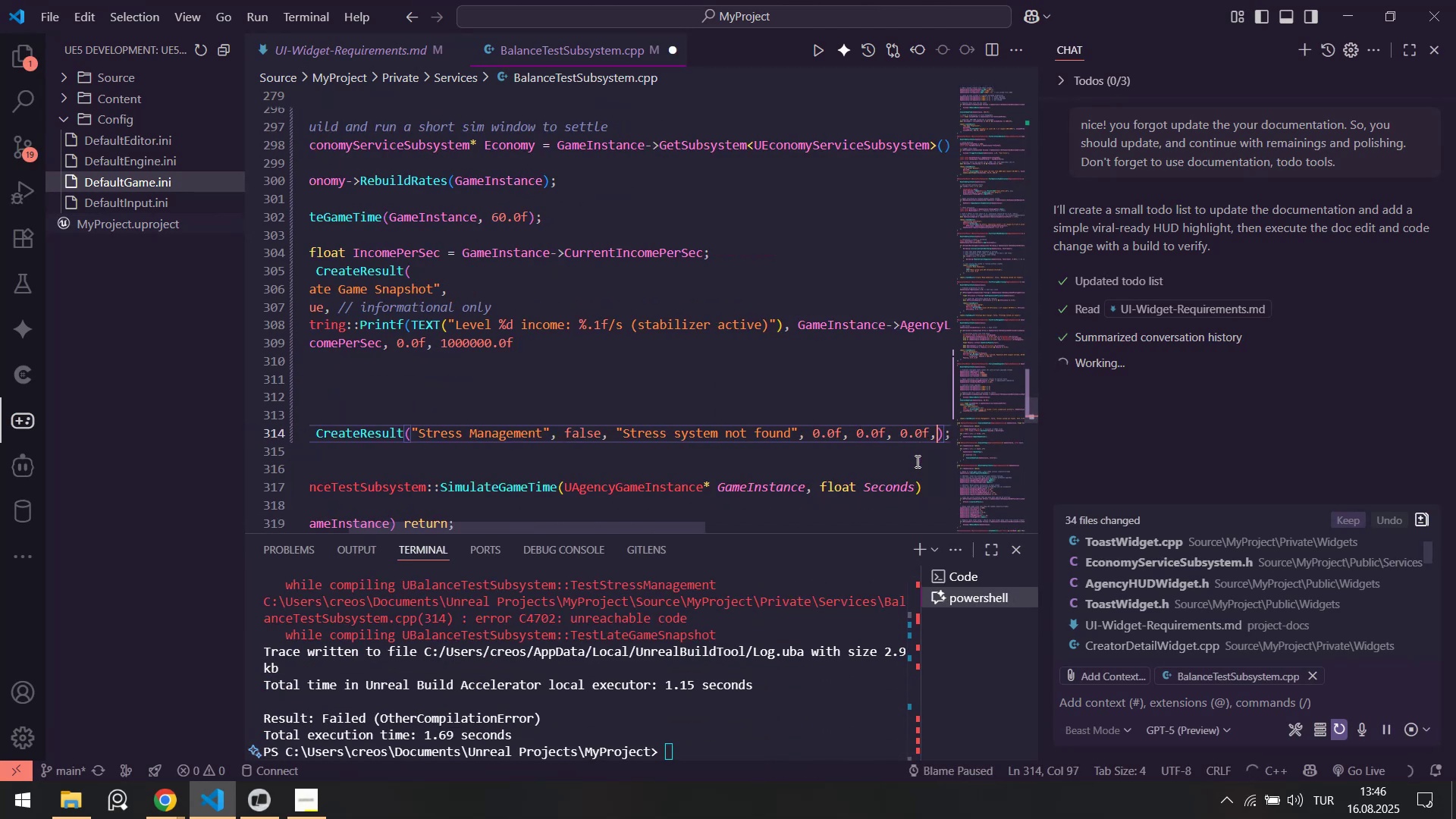 
key(Space)
 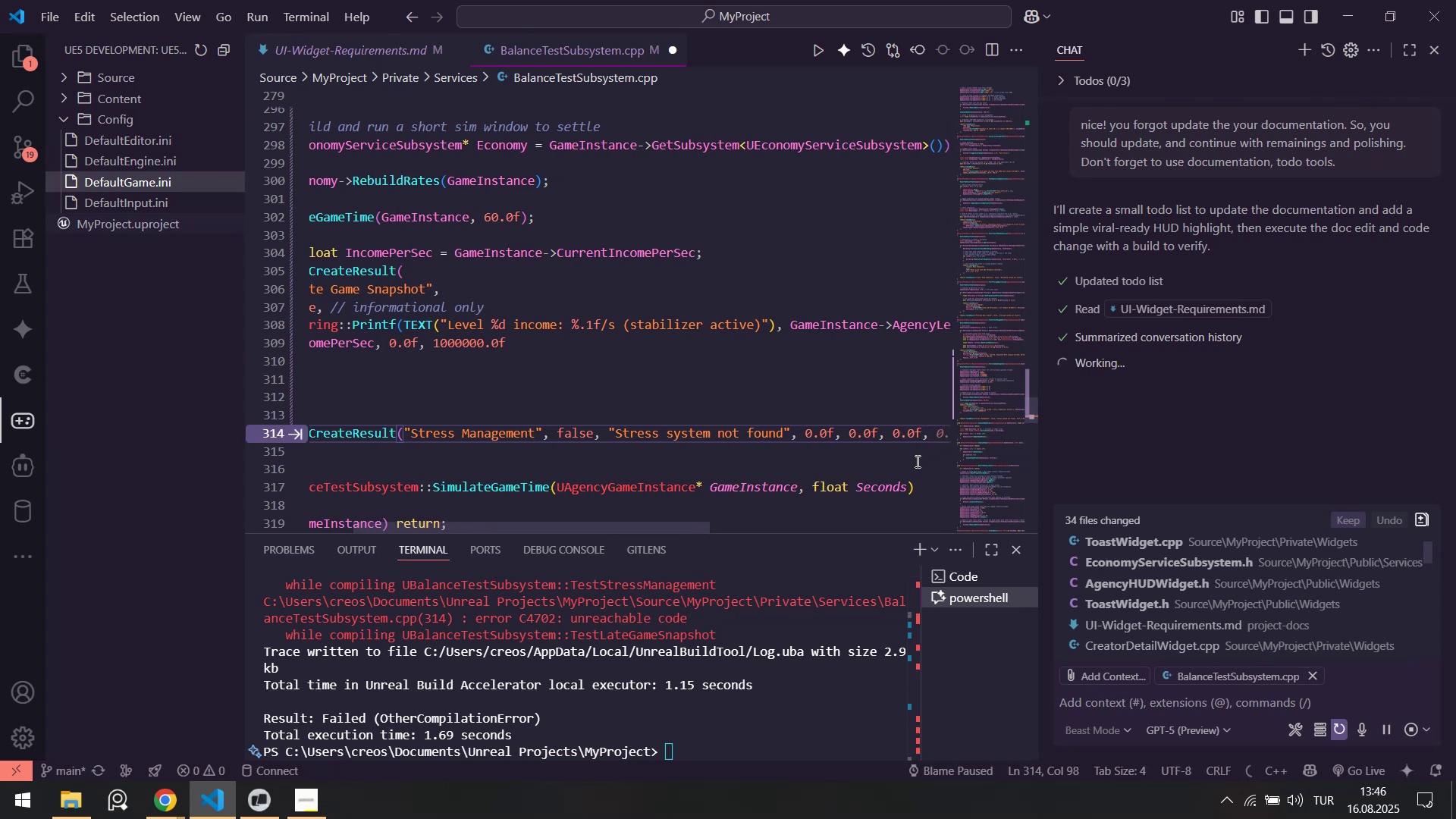 
key(Tab)
 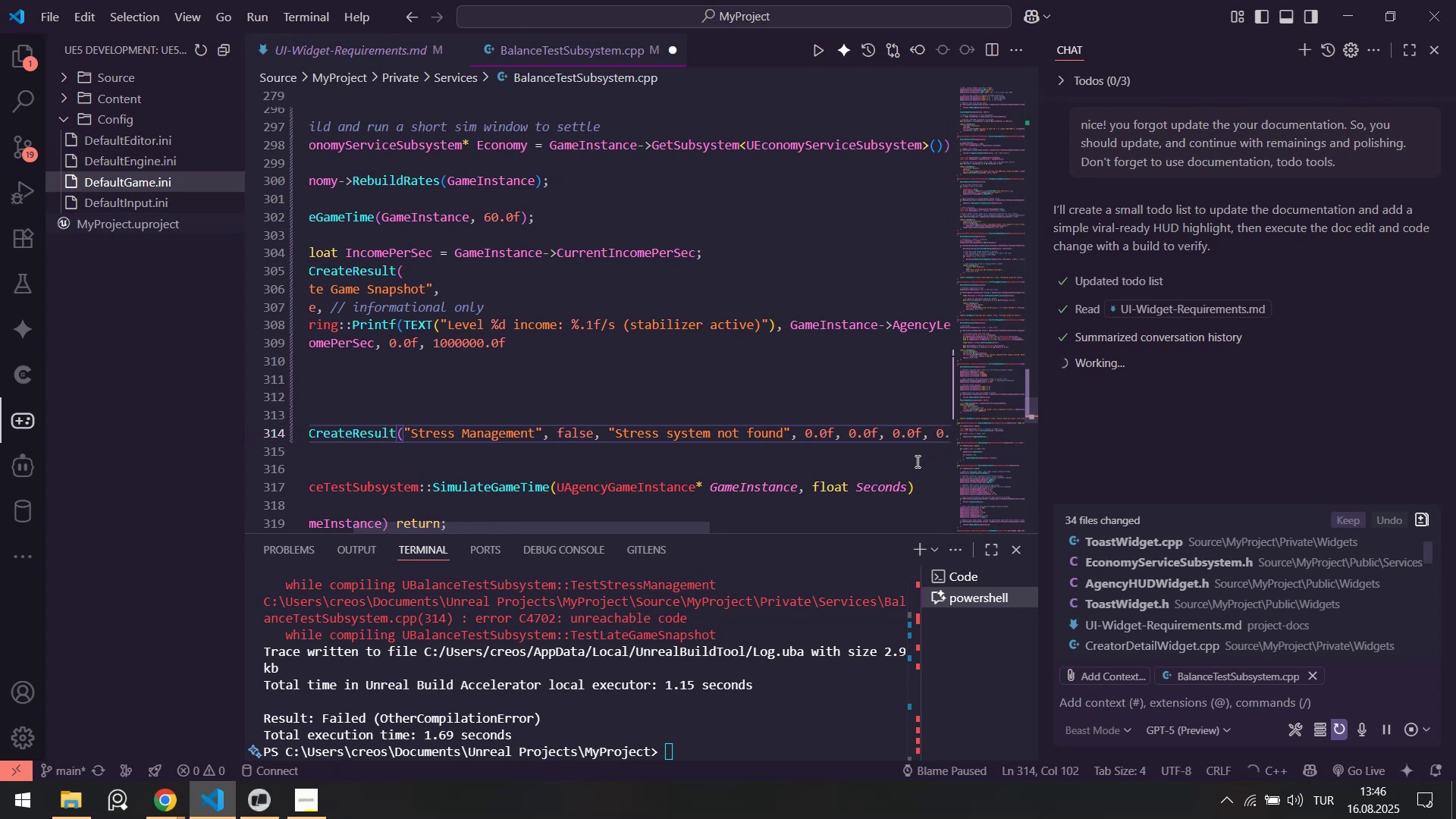 
key(Control+S)
 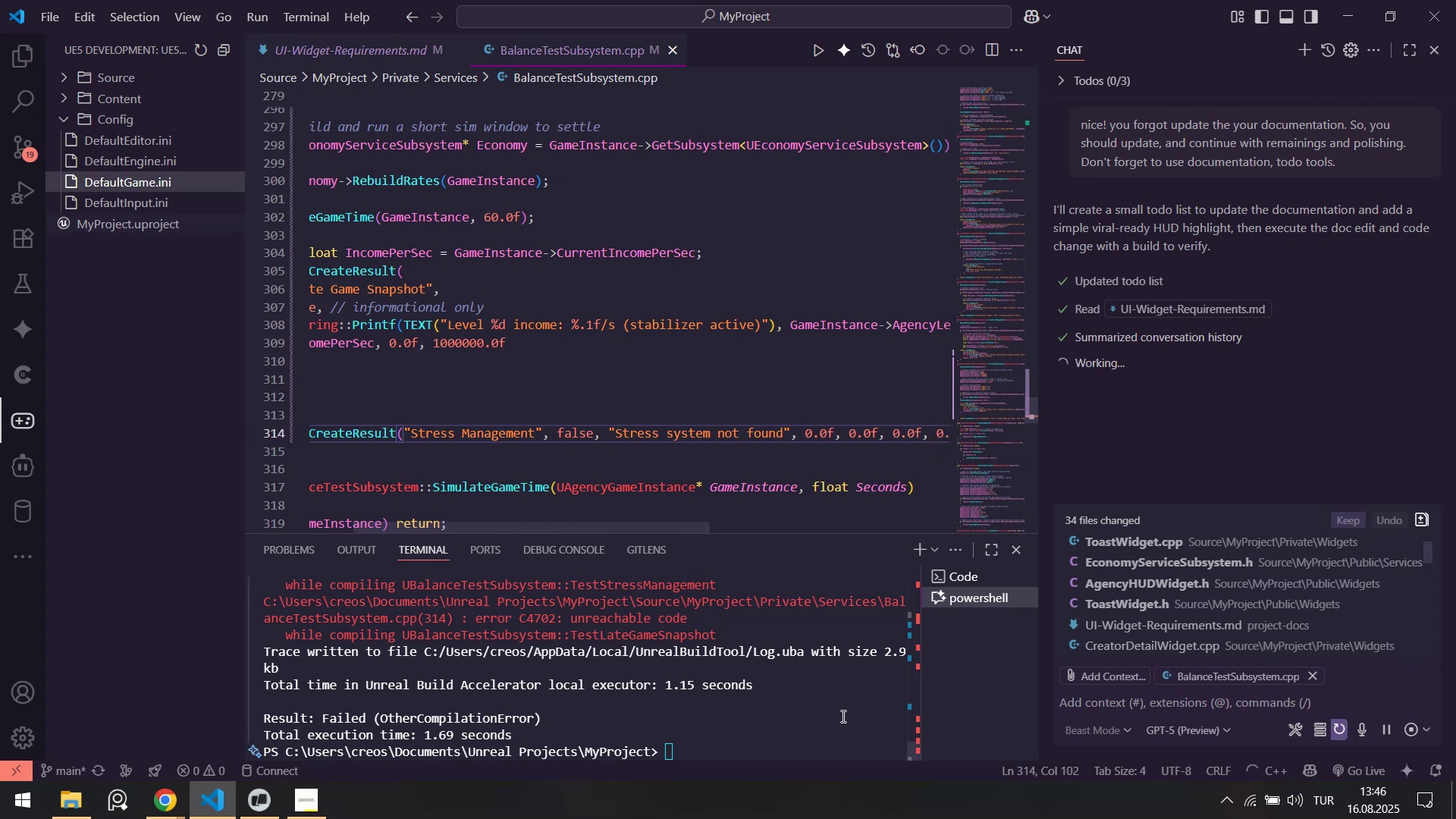 
left_click([842, 716])
 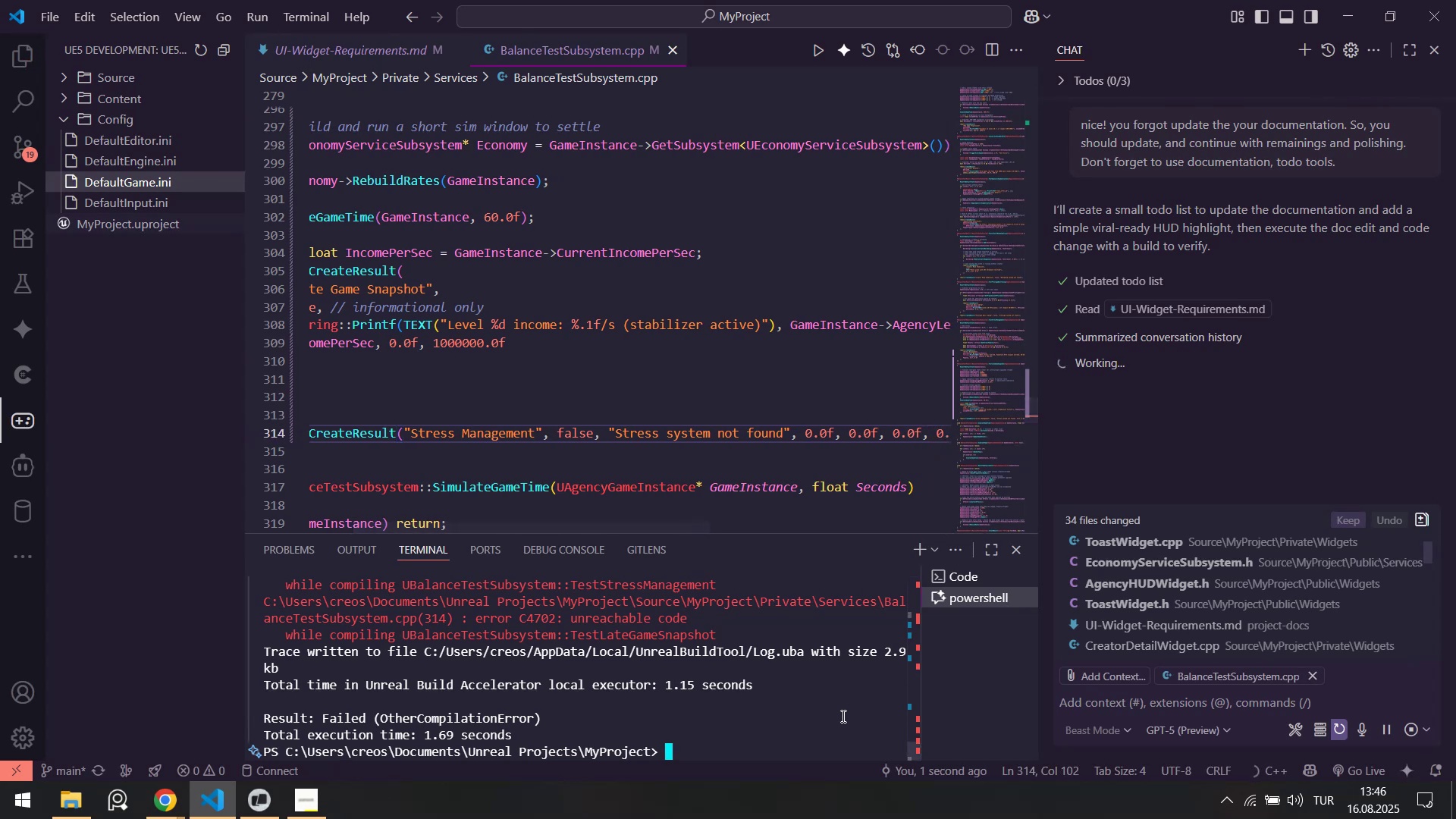 
key(ArrowUp)
 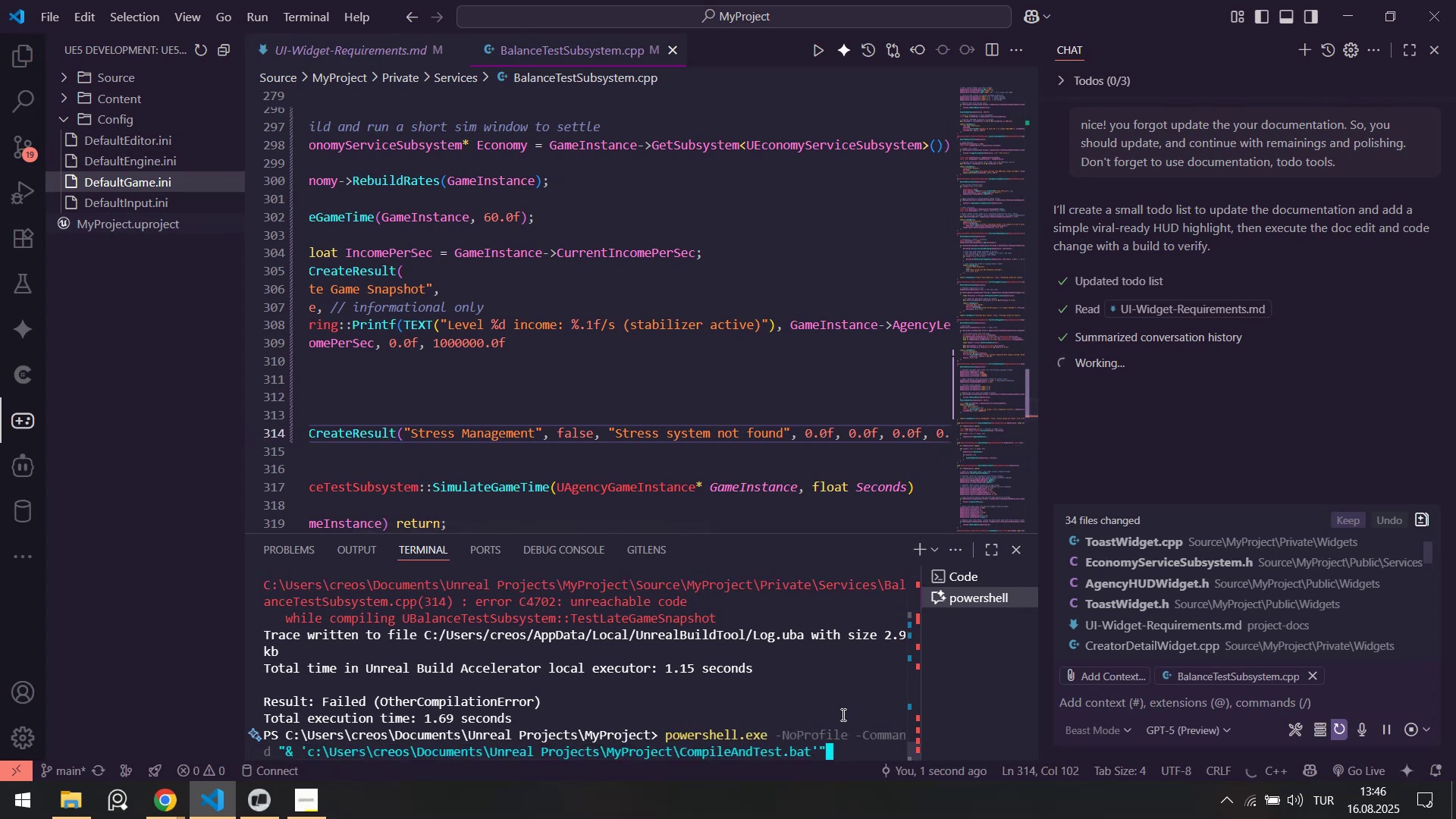 
key(Enter)
 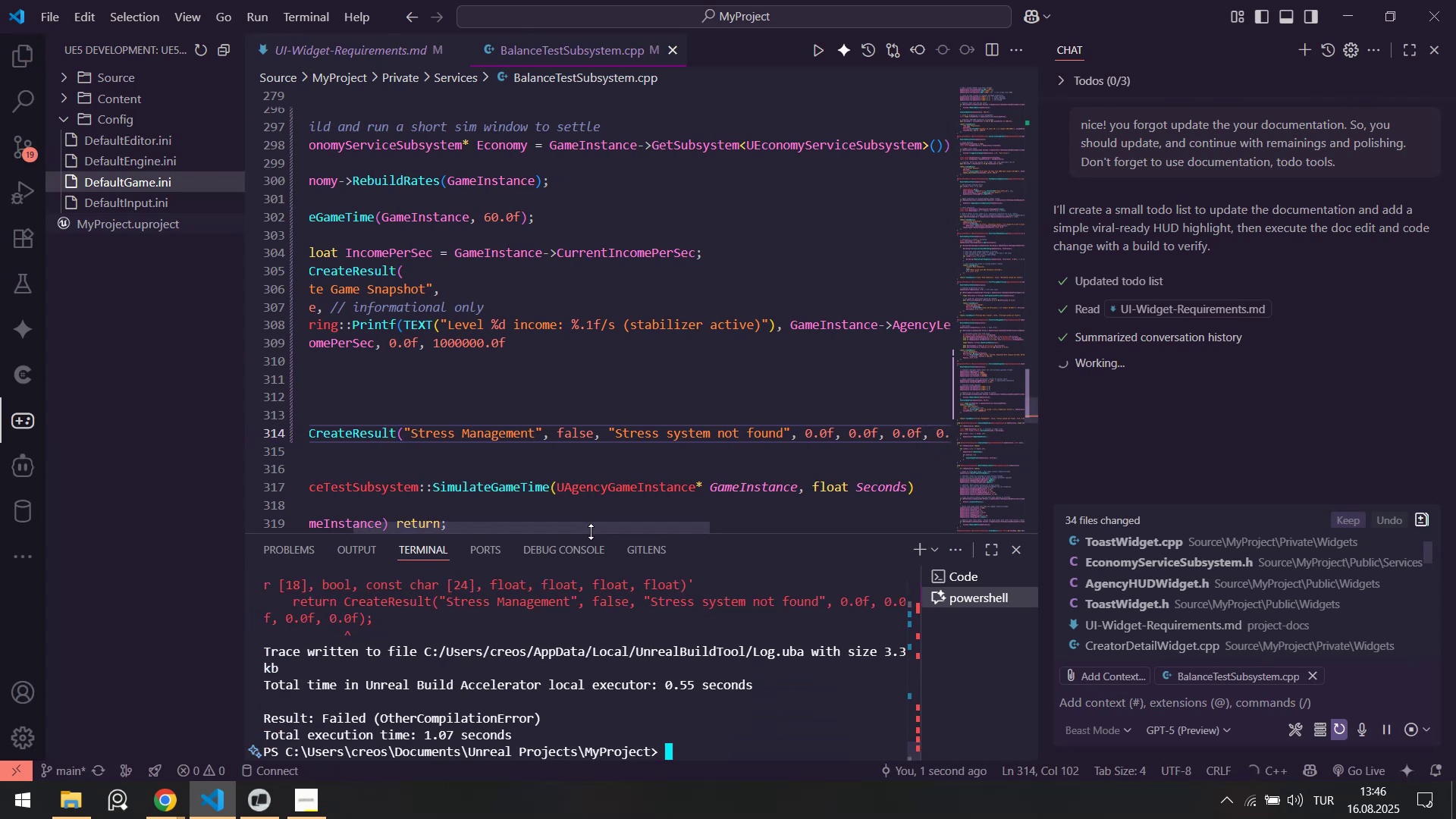 
scroll: coordinate [632, 651], scroll_direction: up, amount: 2.0
 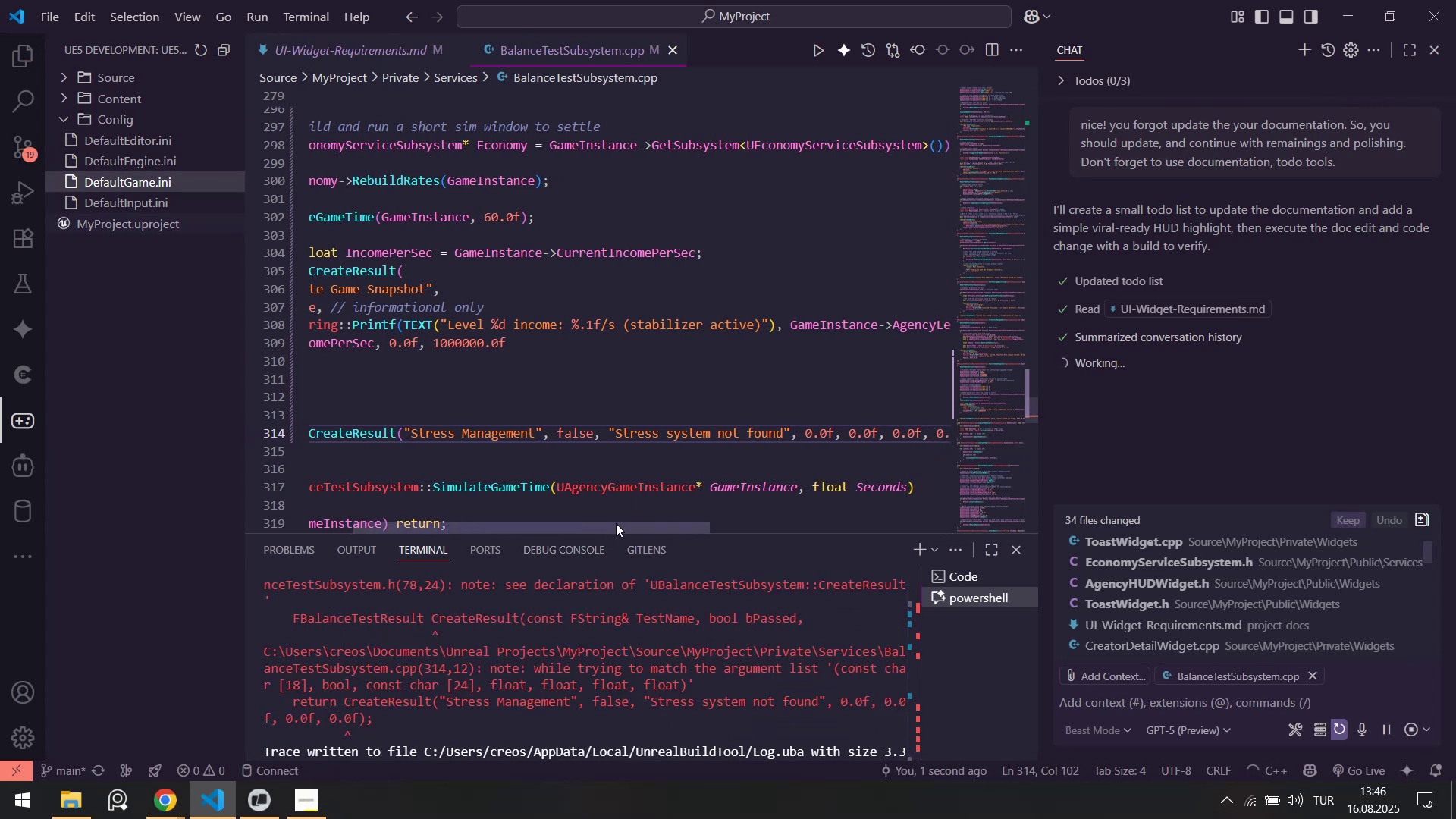 
left_click_drag(start_coordinate=[609, 525], to_coordinate=[674, 524])
 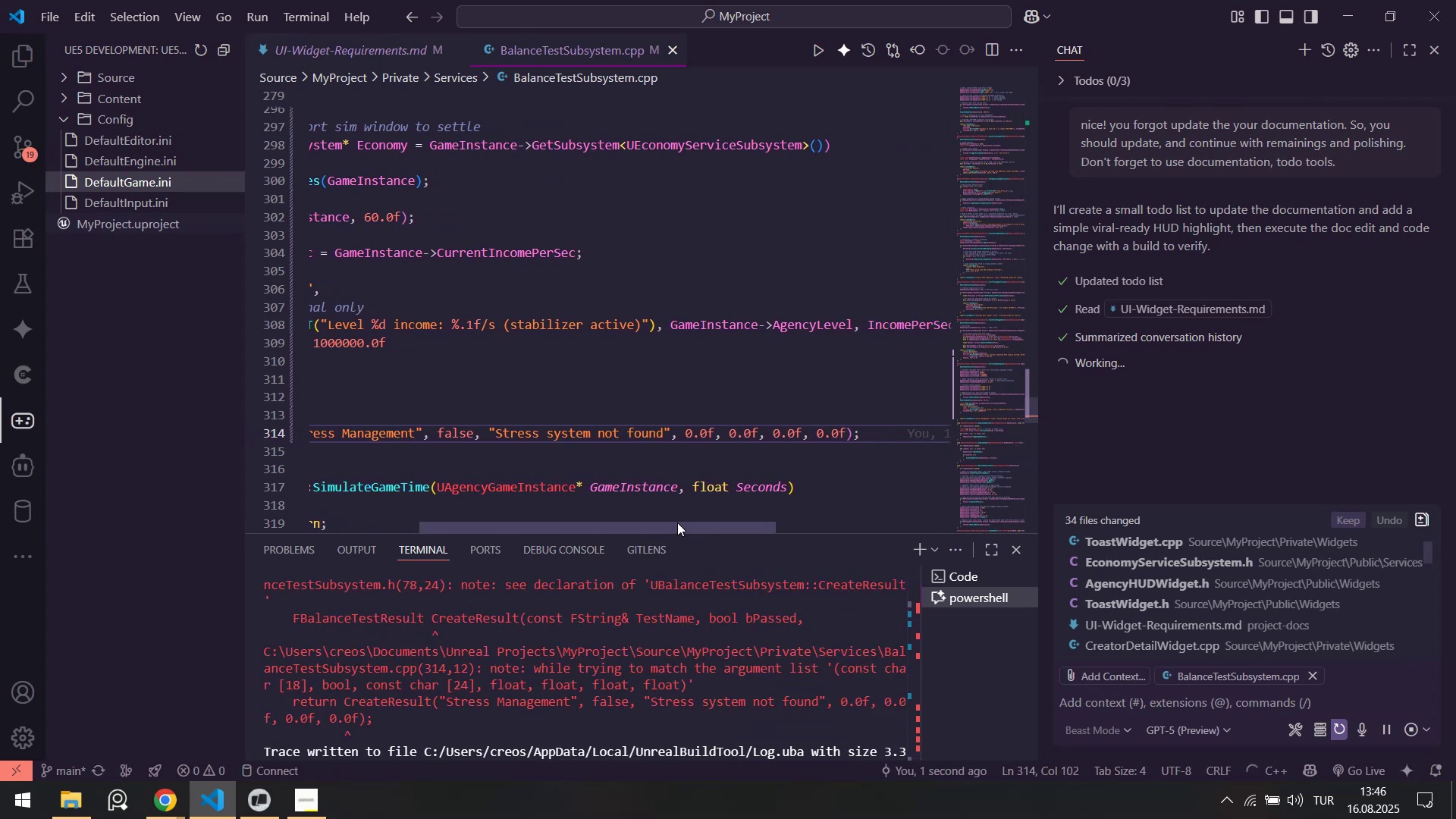 
left_click_drag(start_coordinate=[677, 522], to_coordinate=[576, 521])
 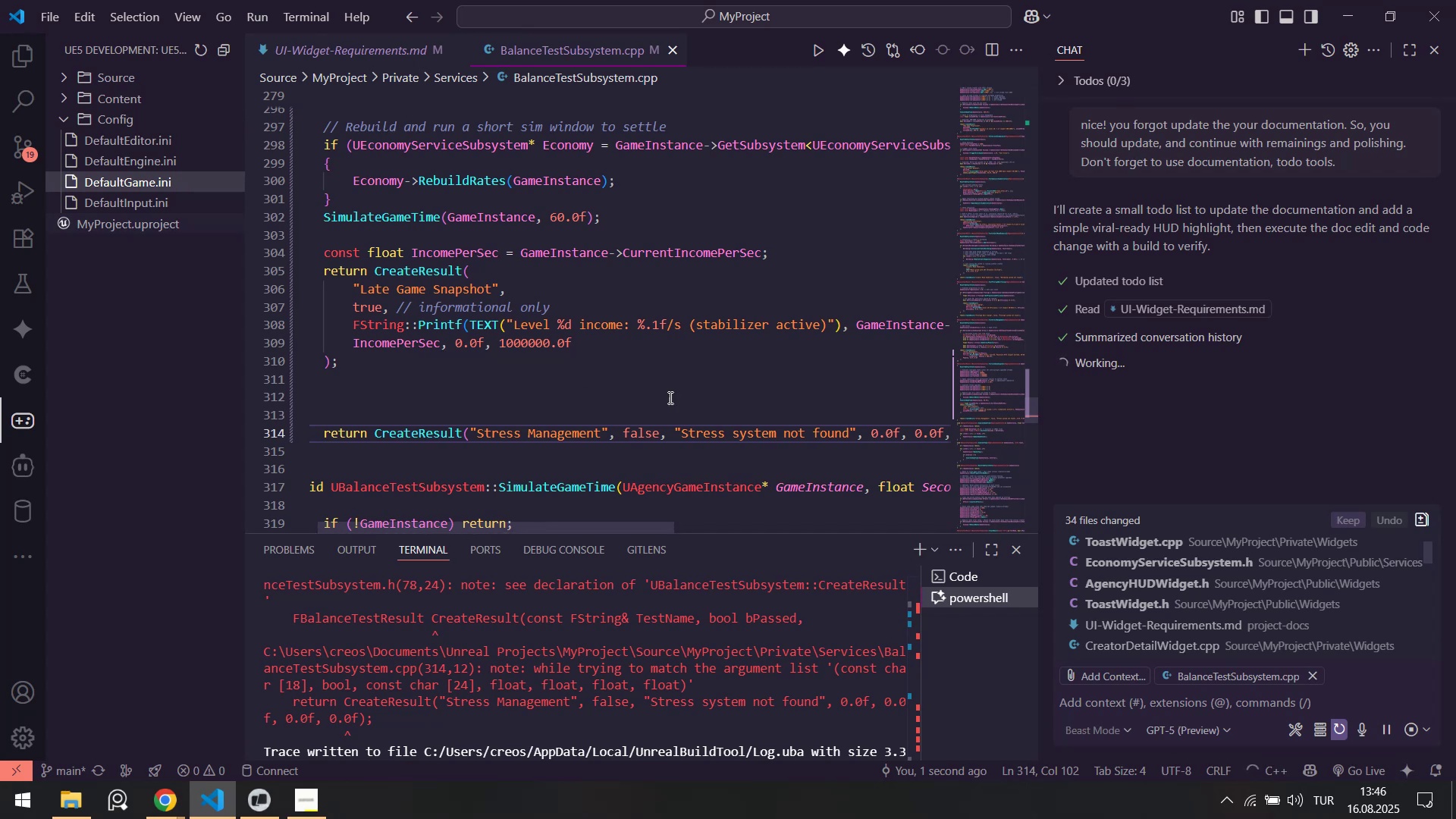 
left_click_drag(start_coordinate=[898, 433], to_coordinate=[871, 433])
 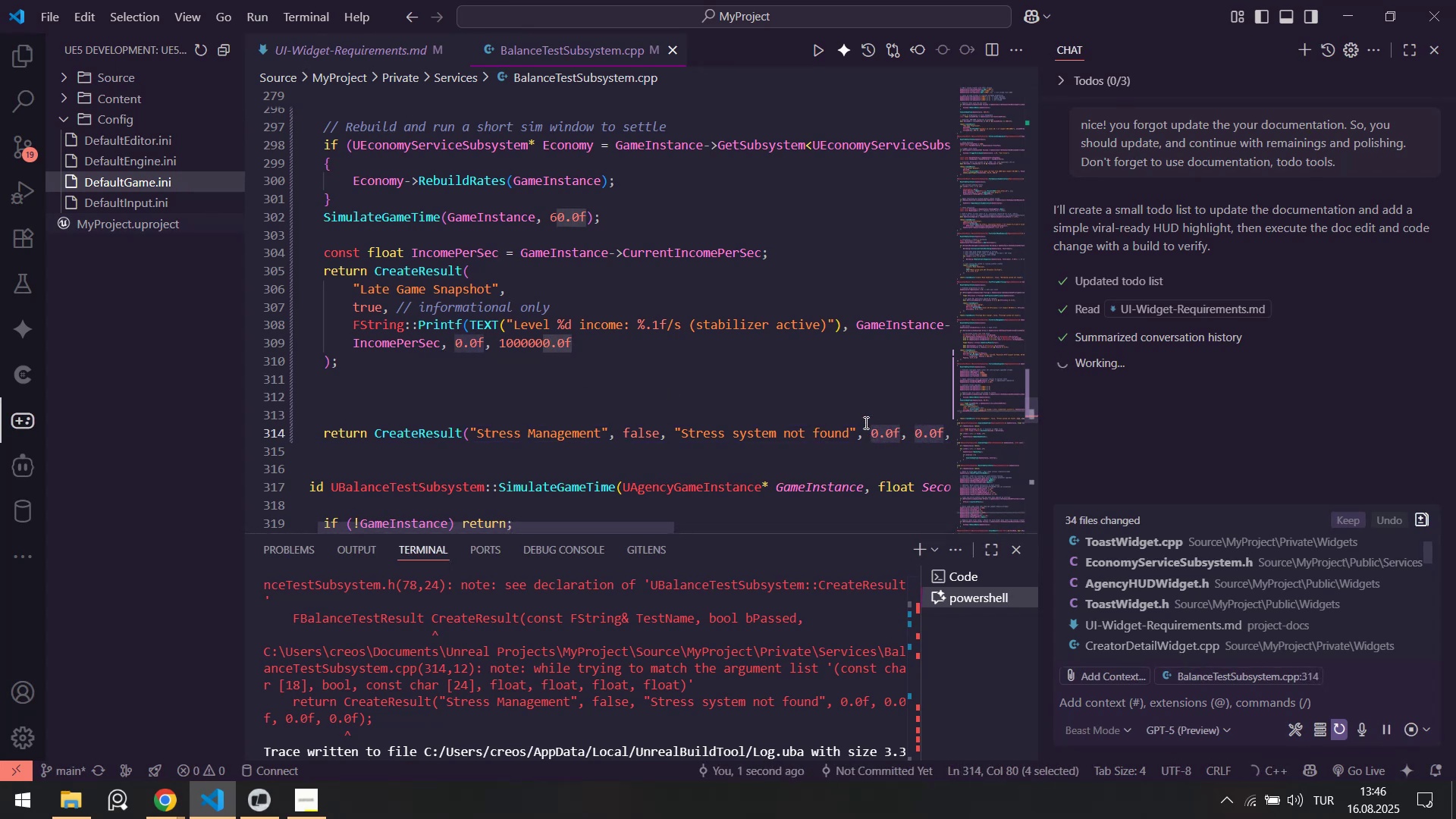 
key(Numpad0)
 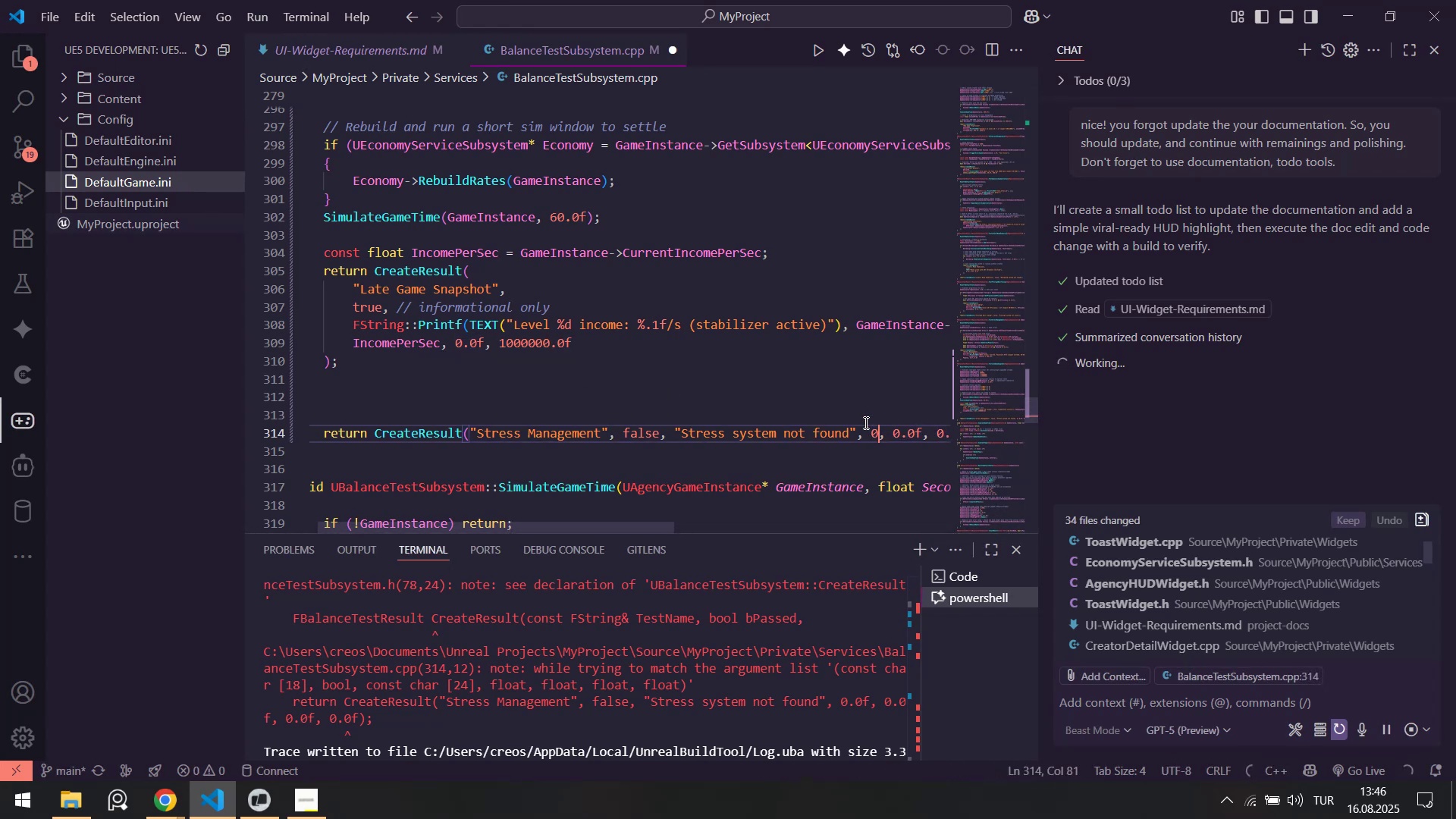 
key(Control+ControlLeft)
 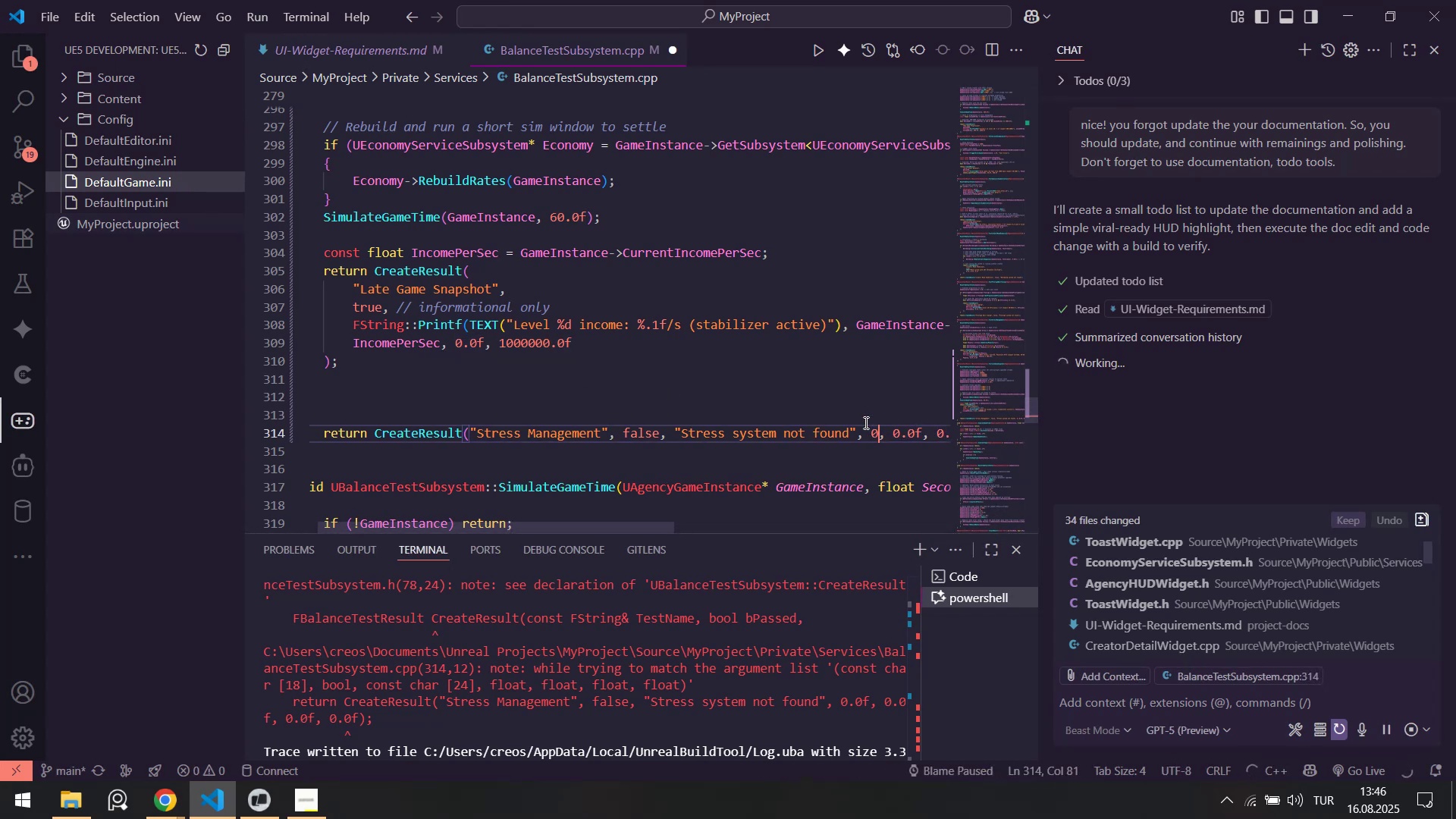 
key(Control+S)
 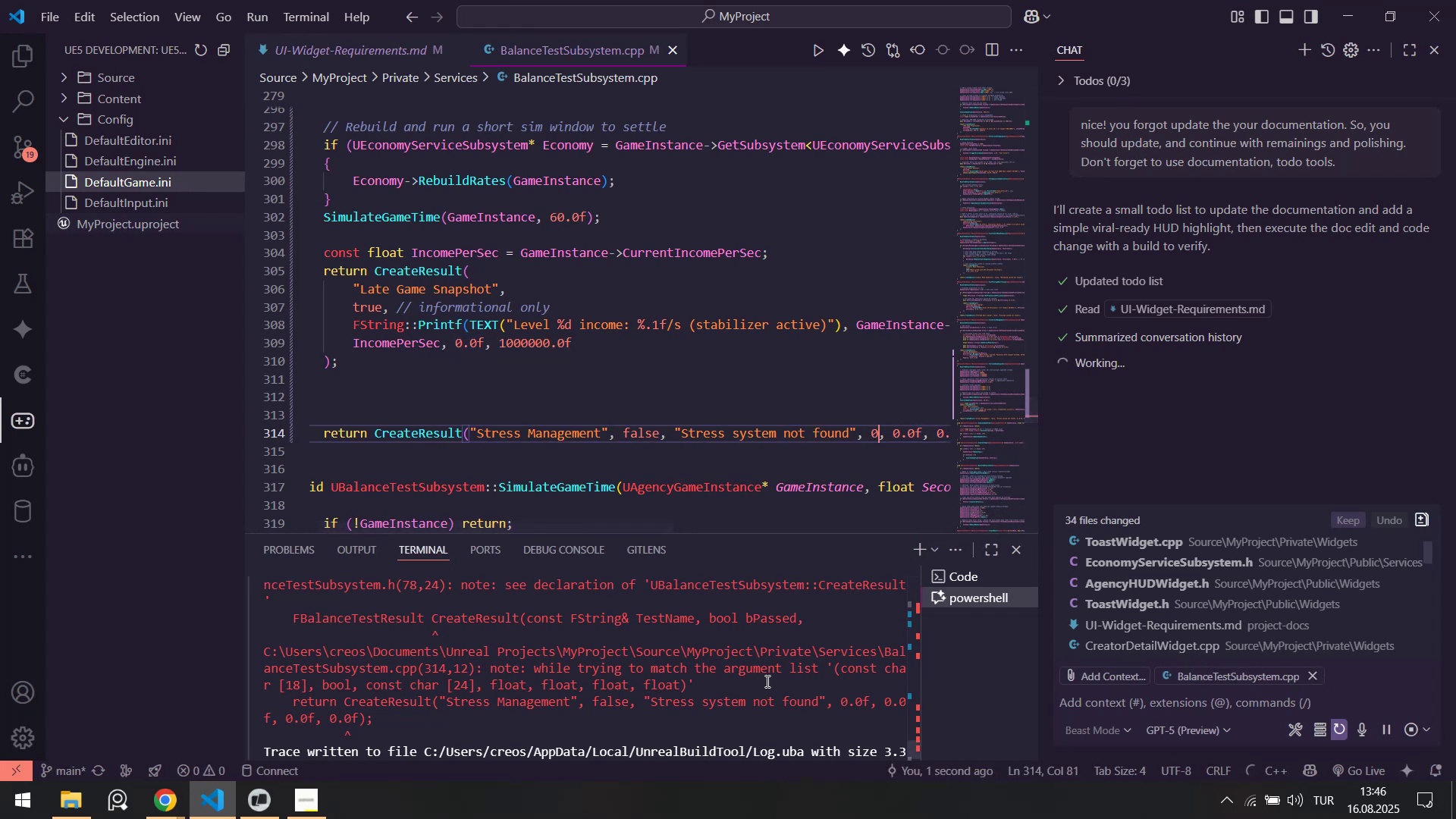 
left_click([770, 682])
 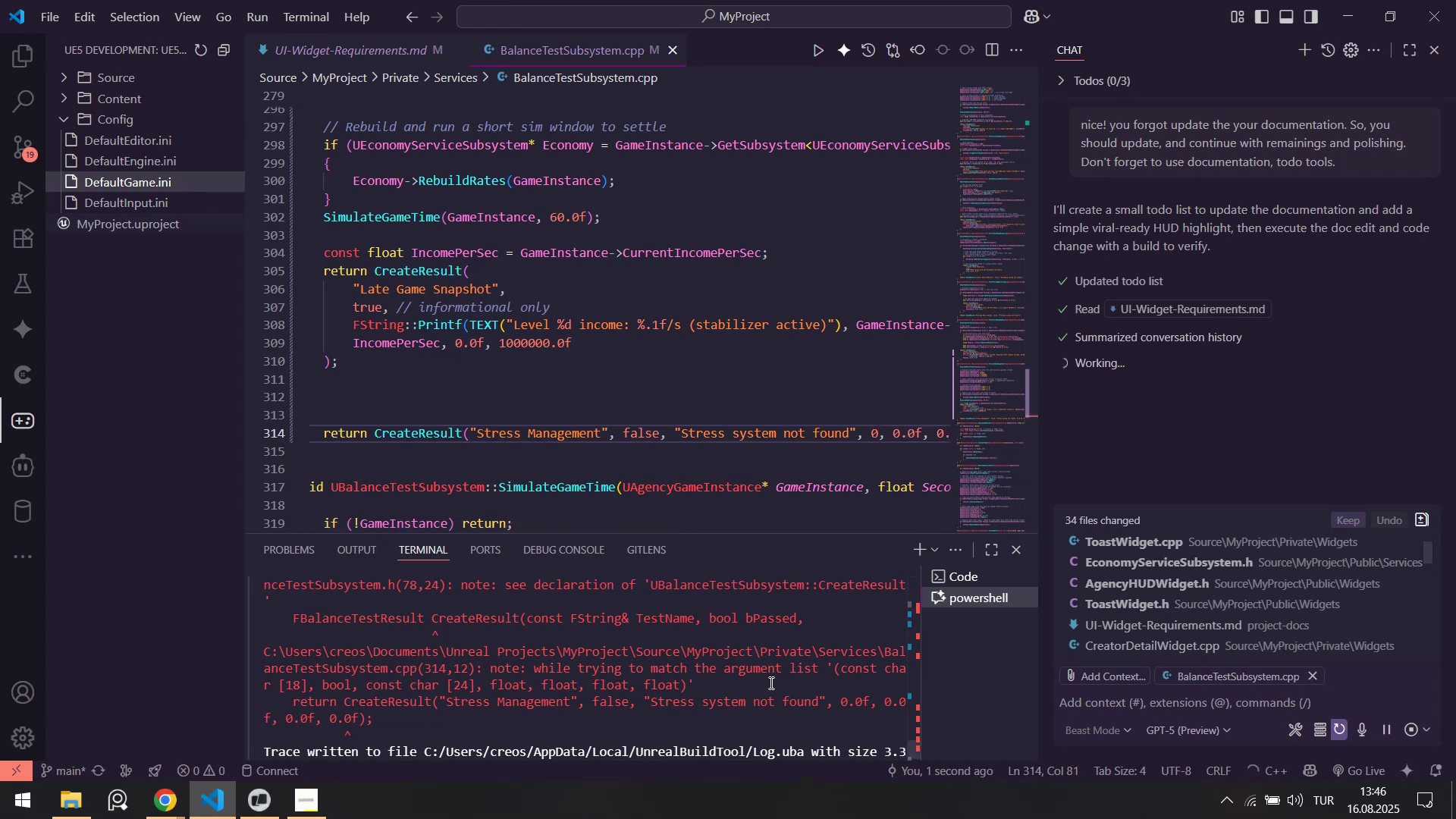 
key(ArrowUp)
 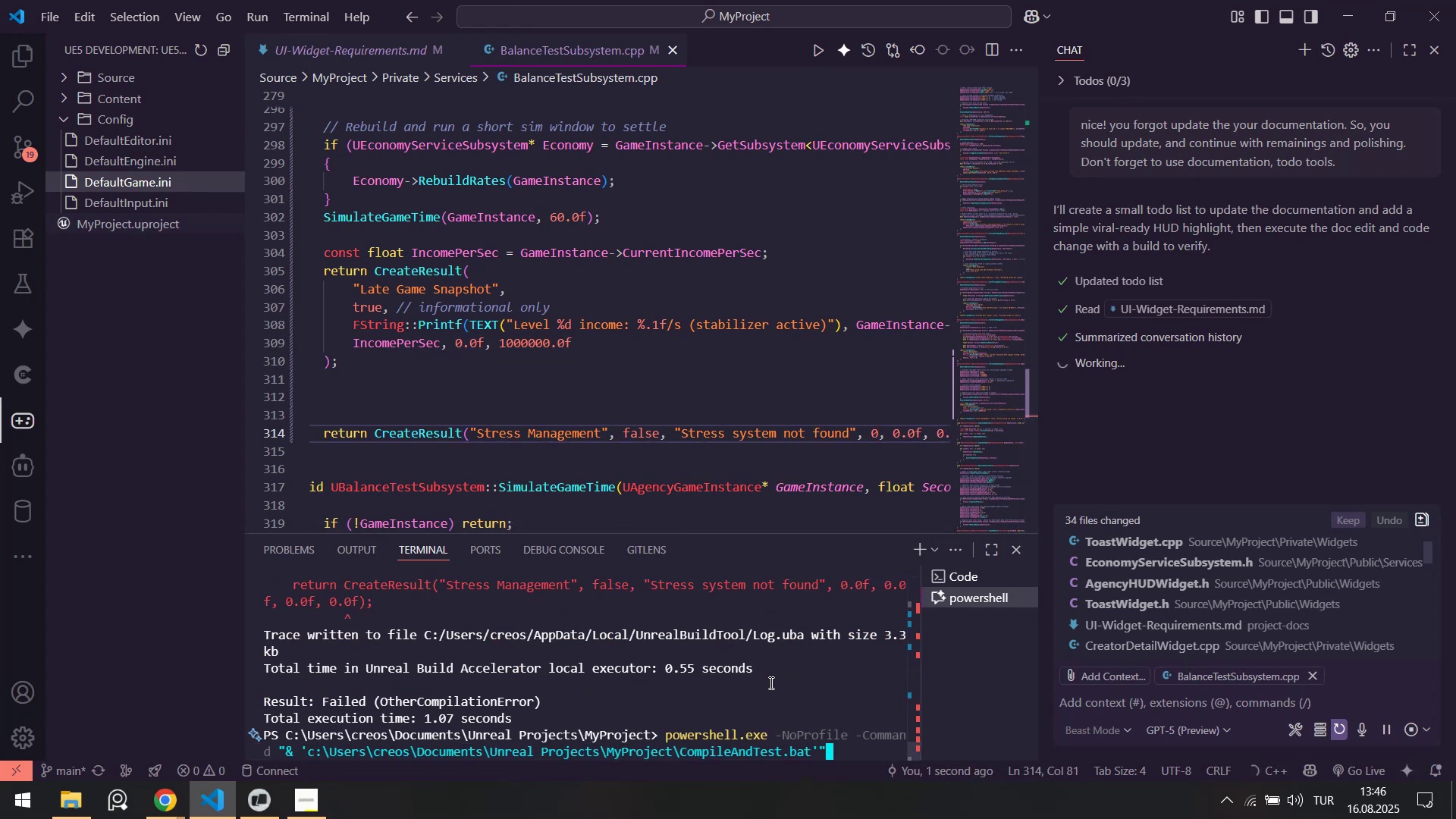 
key(Enter)
 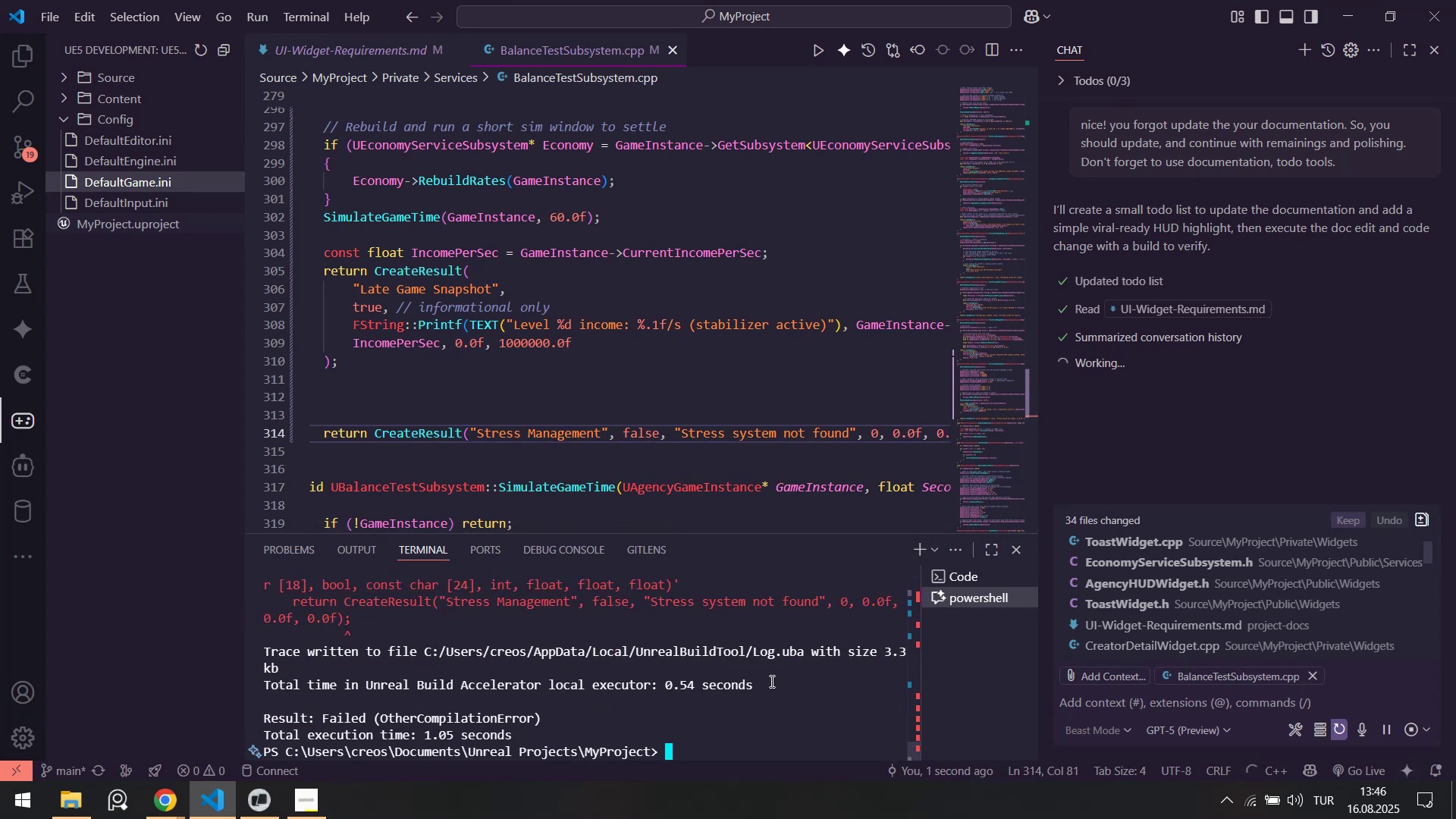 
scroll: coordinate [770, 681], scroll_direction: up, amount: 1.0
 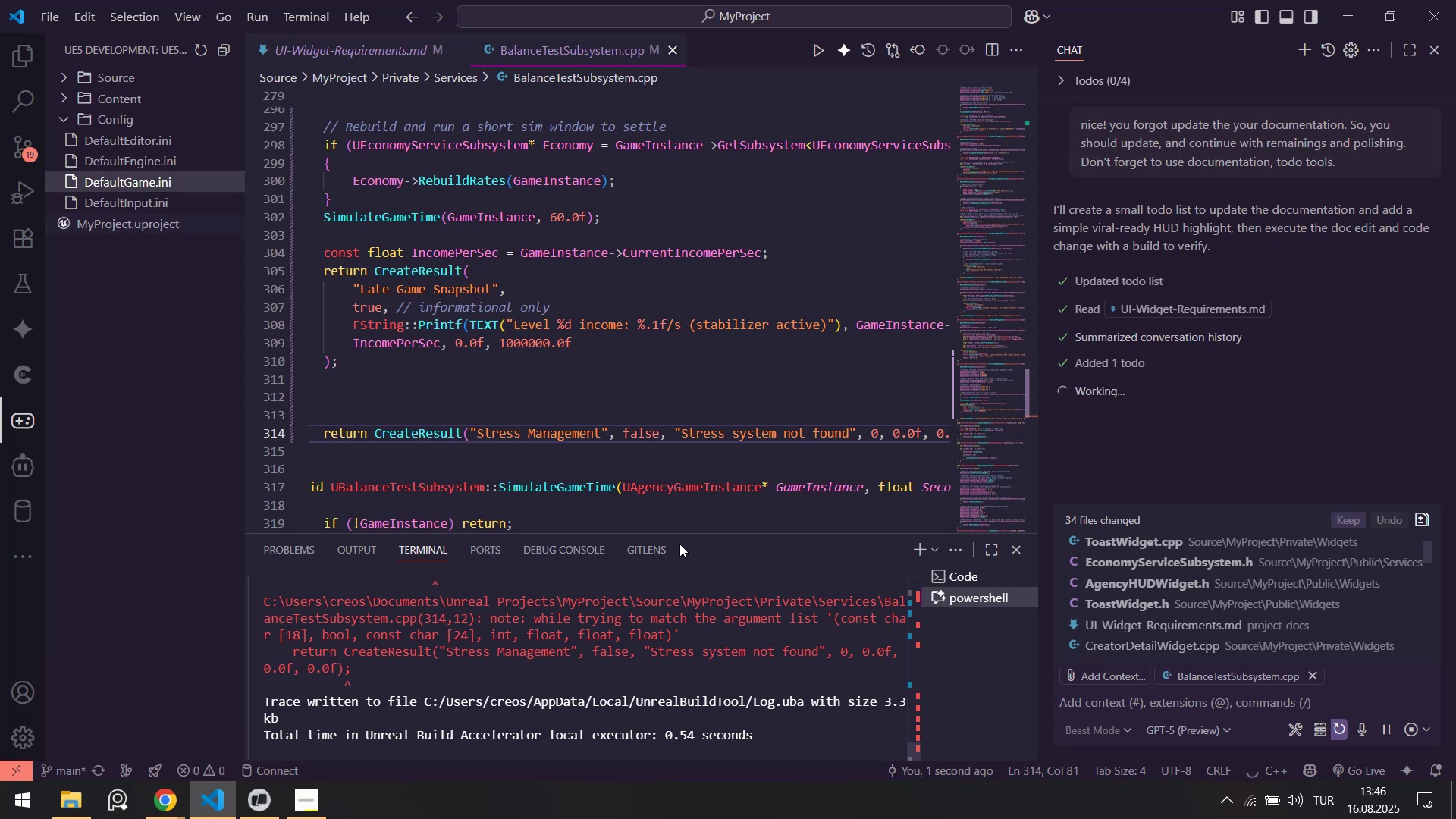 
left_click_drag(start_coordinate=[585, 526], to_coordinate=[606, 539])
 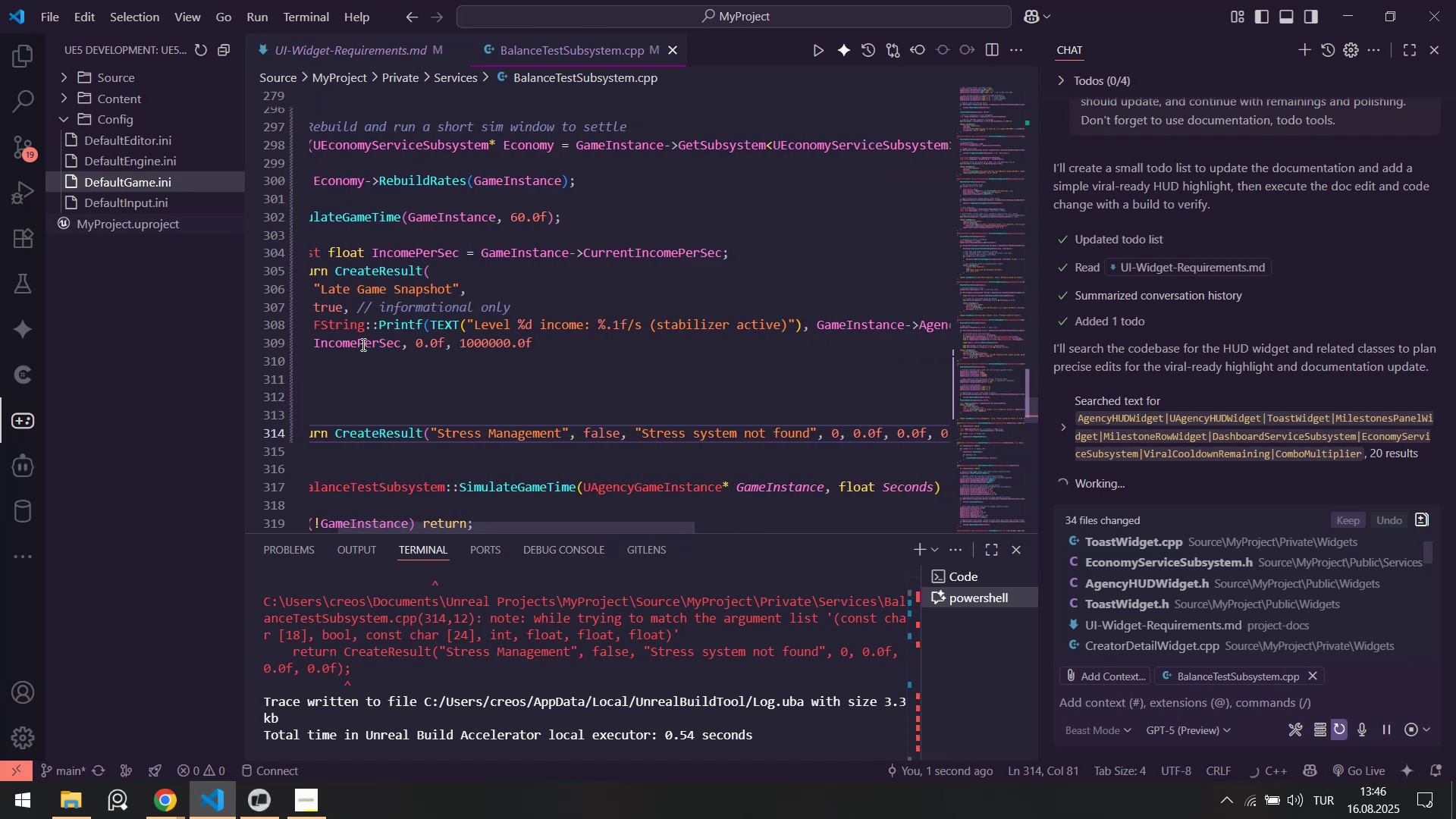 
double_click([362, 344])
 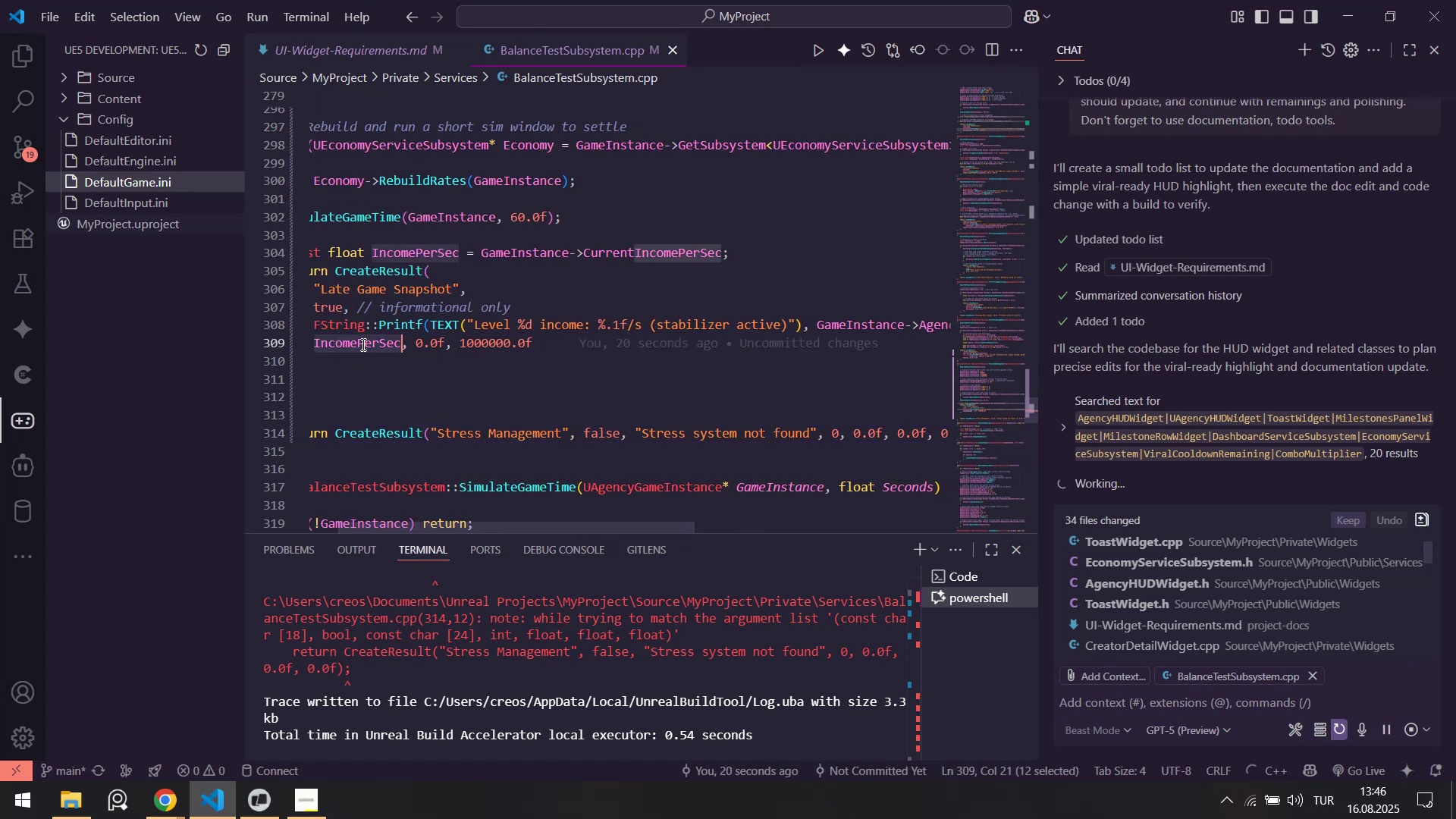 
key(Control+F)
 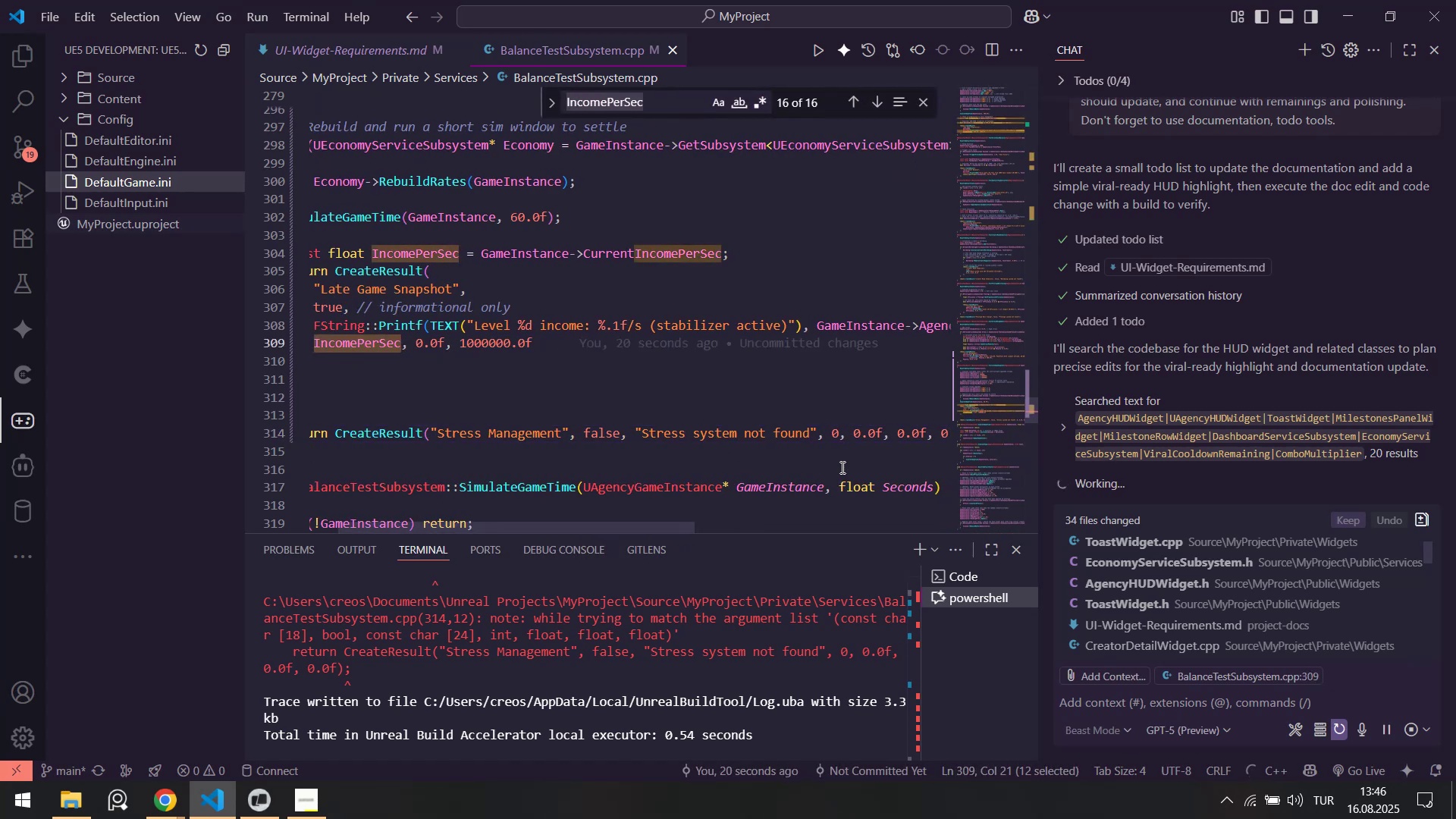 
left_click([839, 435])
 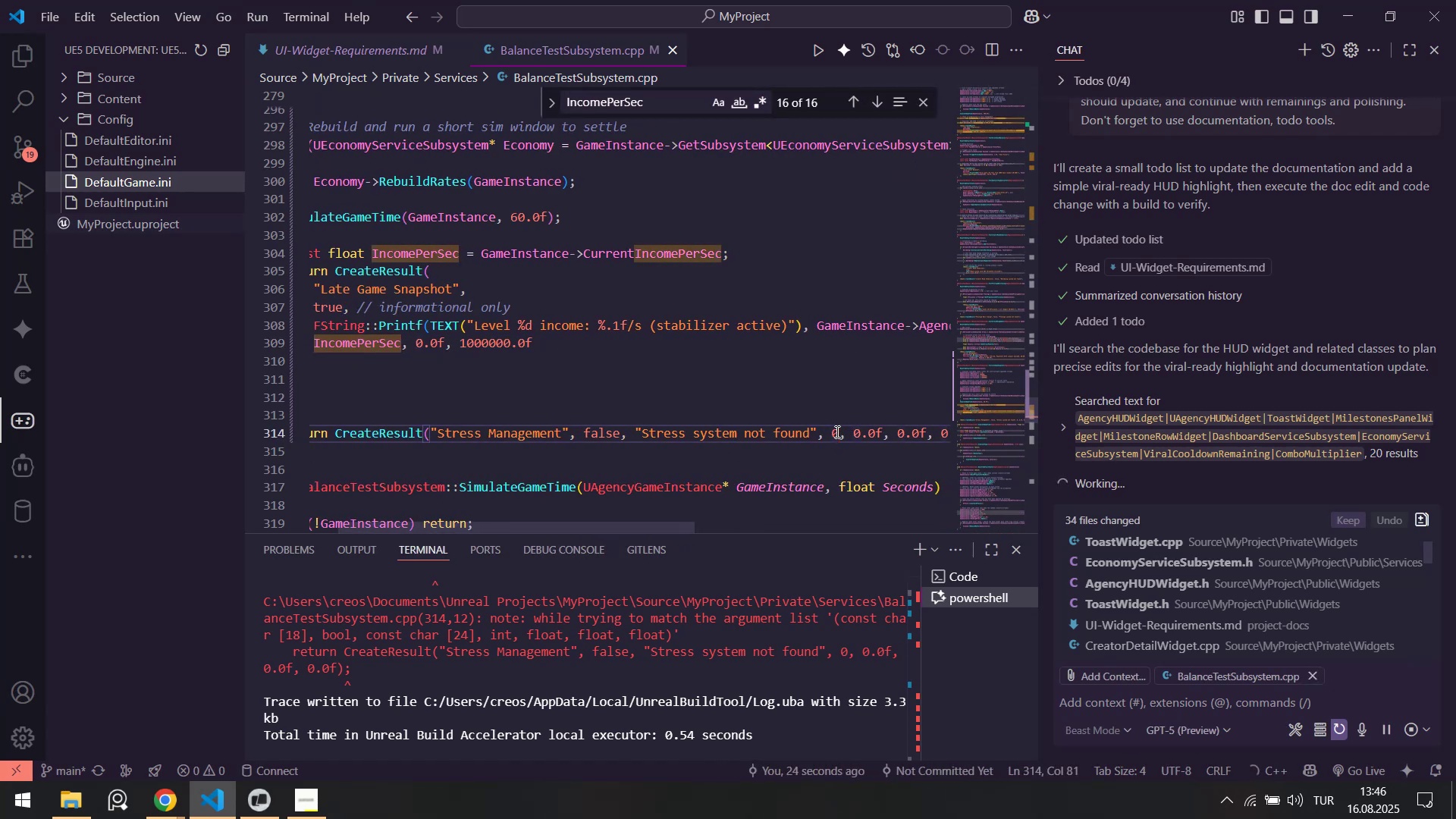 
key(Period)
 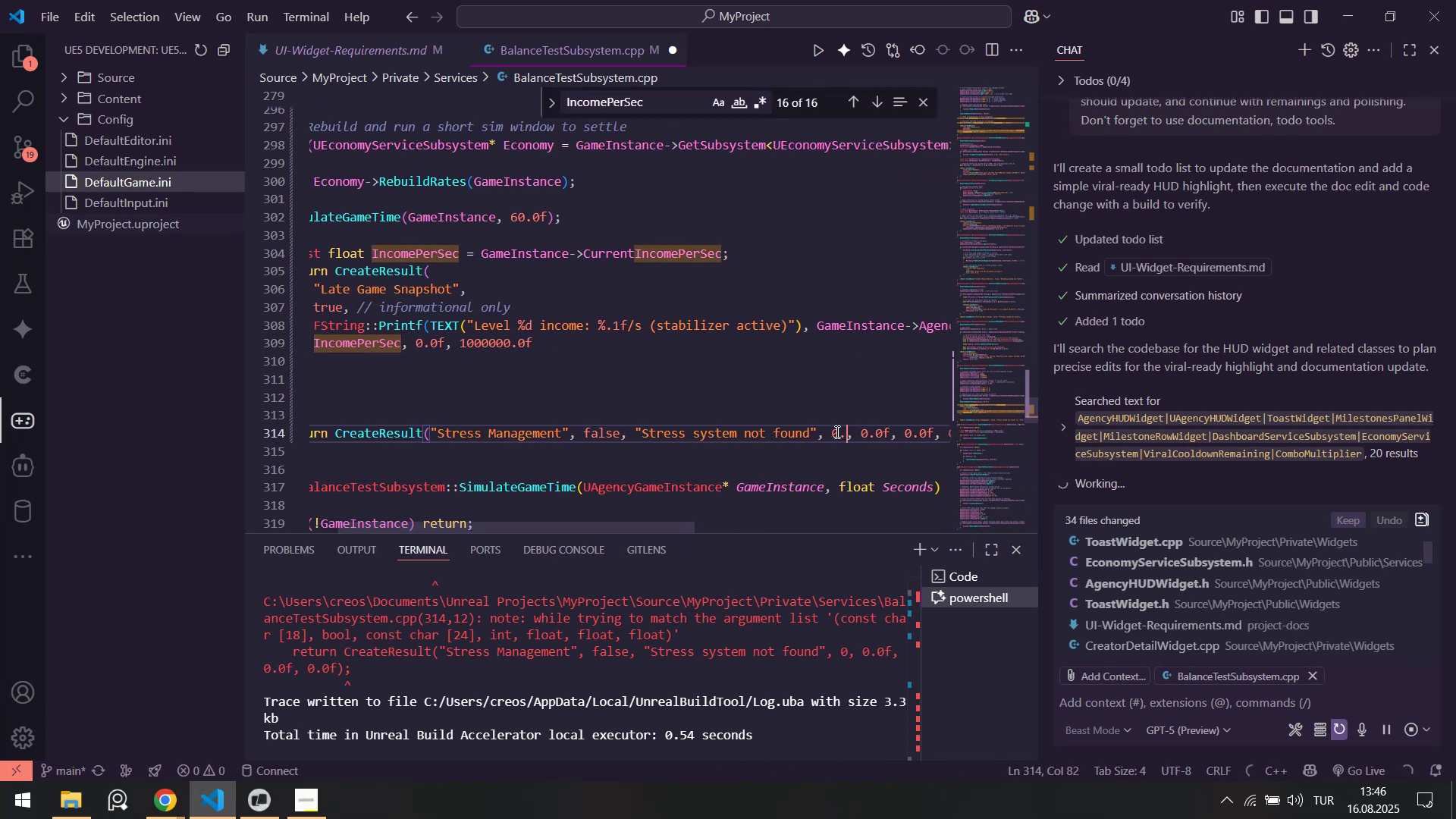 
key(F)
 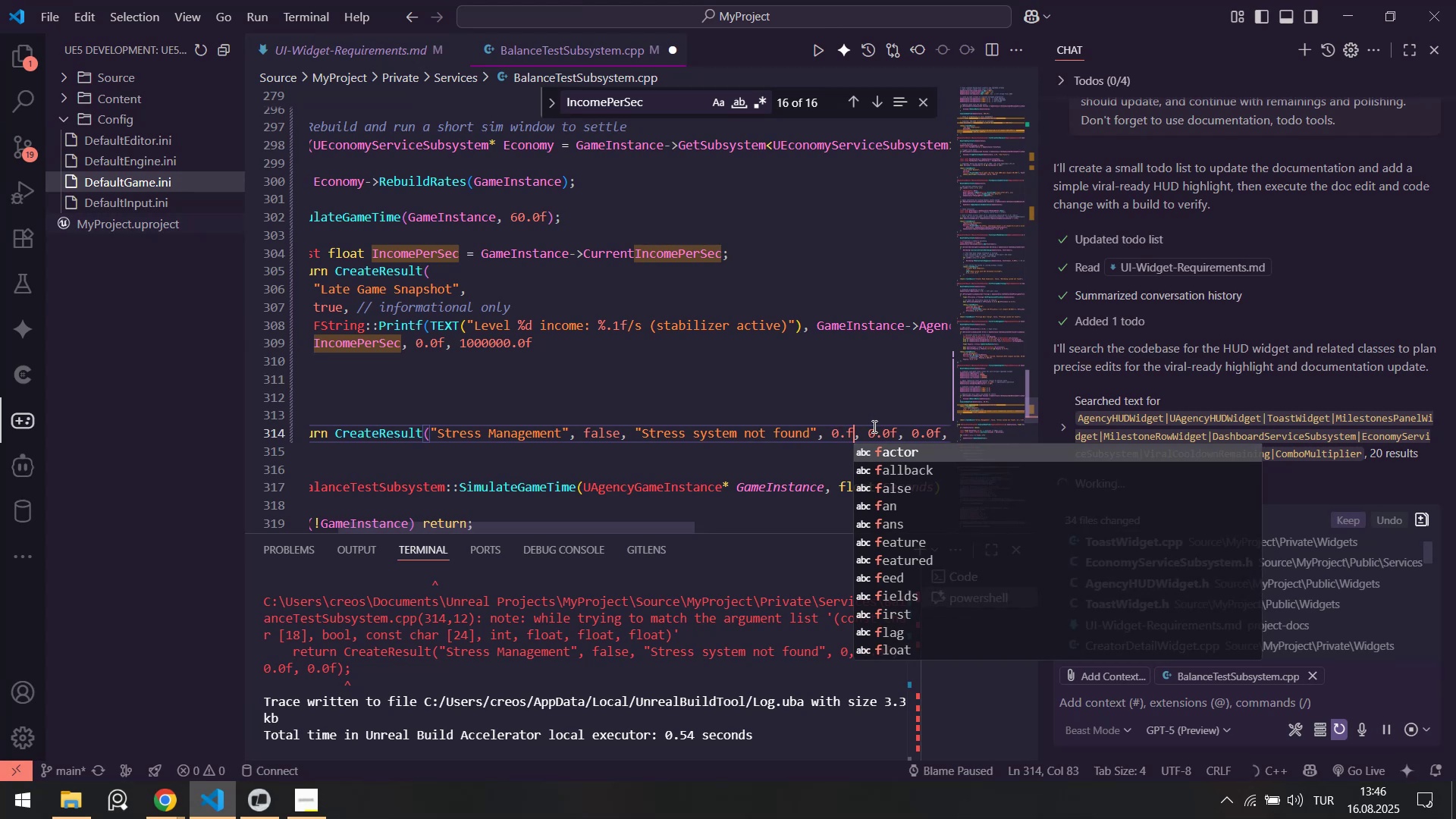 
left_click([887, 431])
 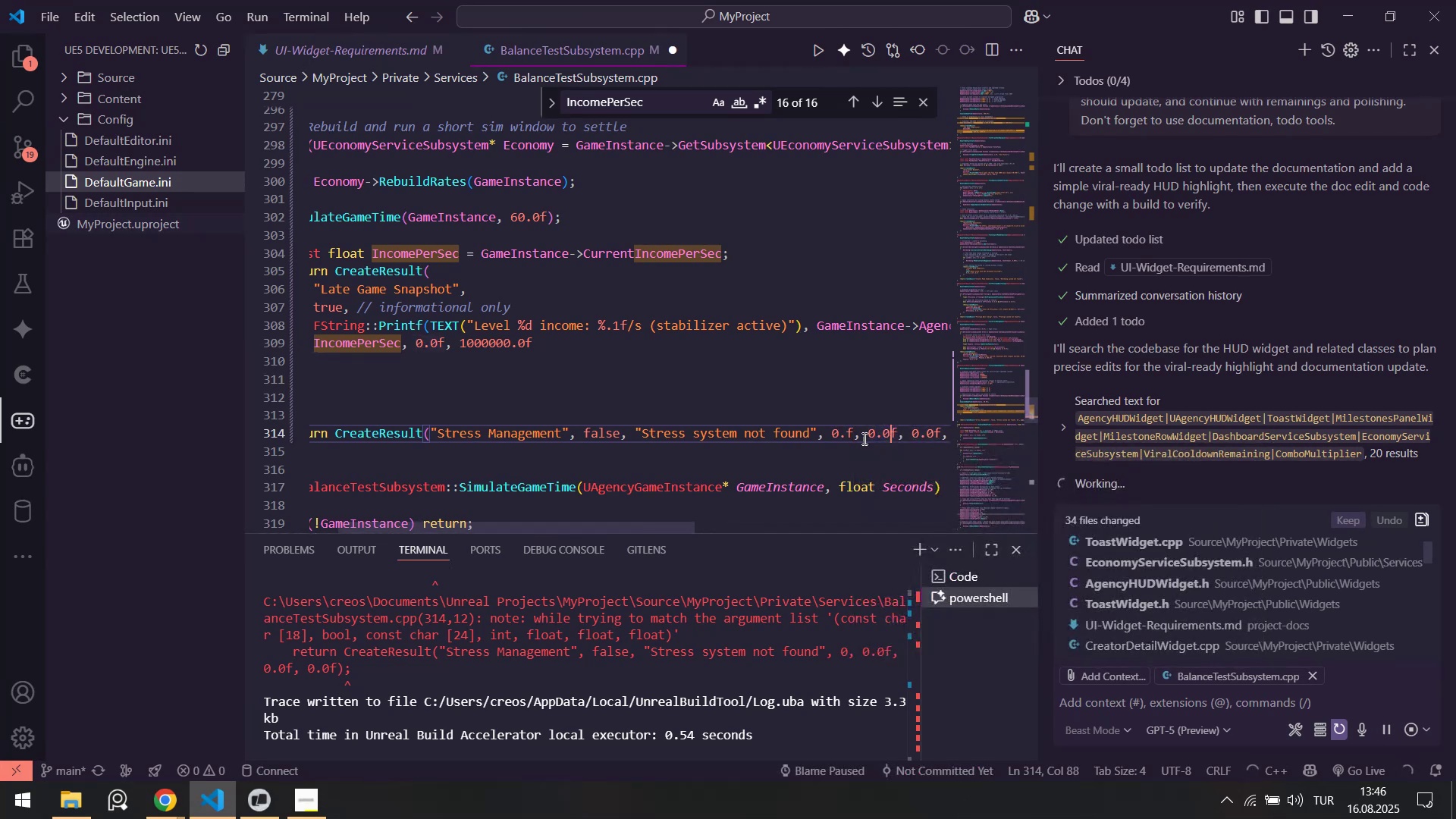 
key(Backspace)
 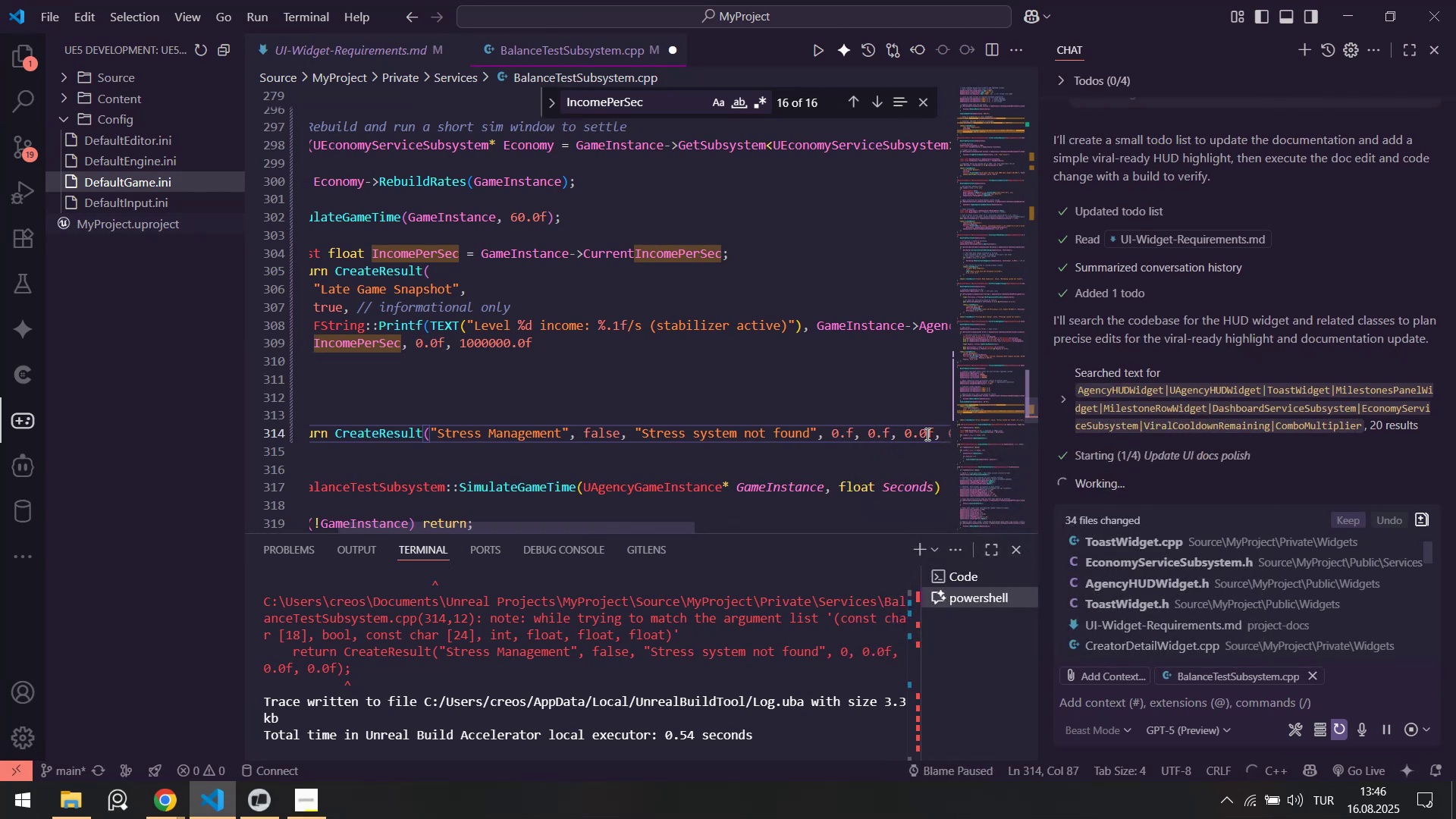 
left_click([926, 434])
 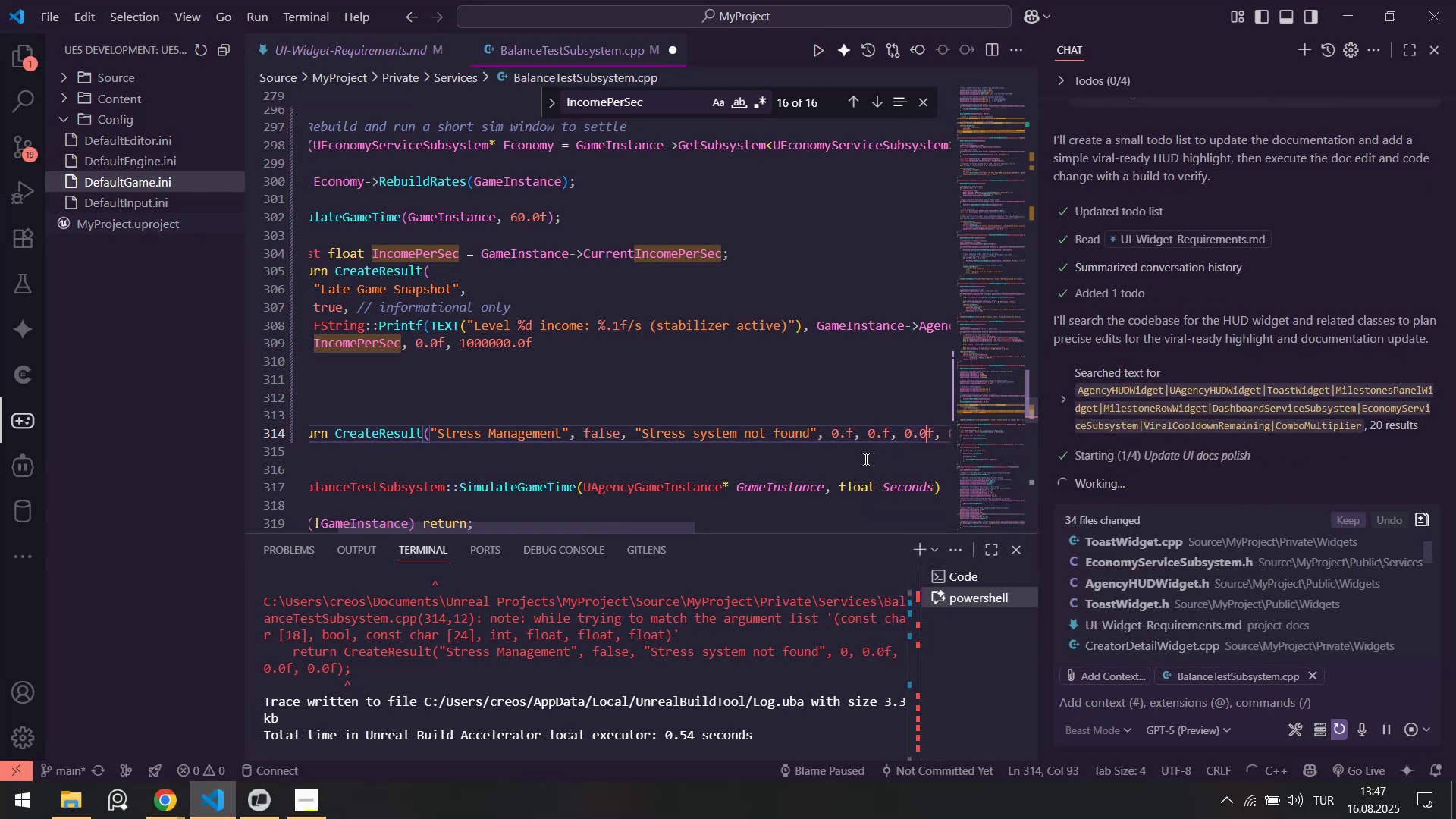 
key(Backspace)
 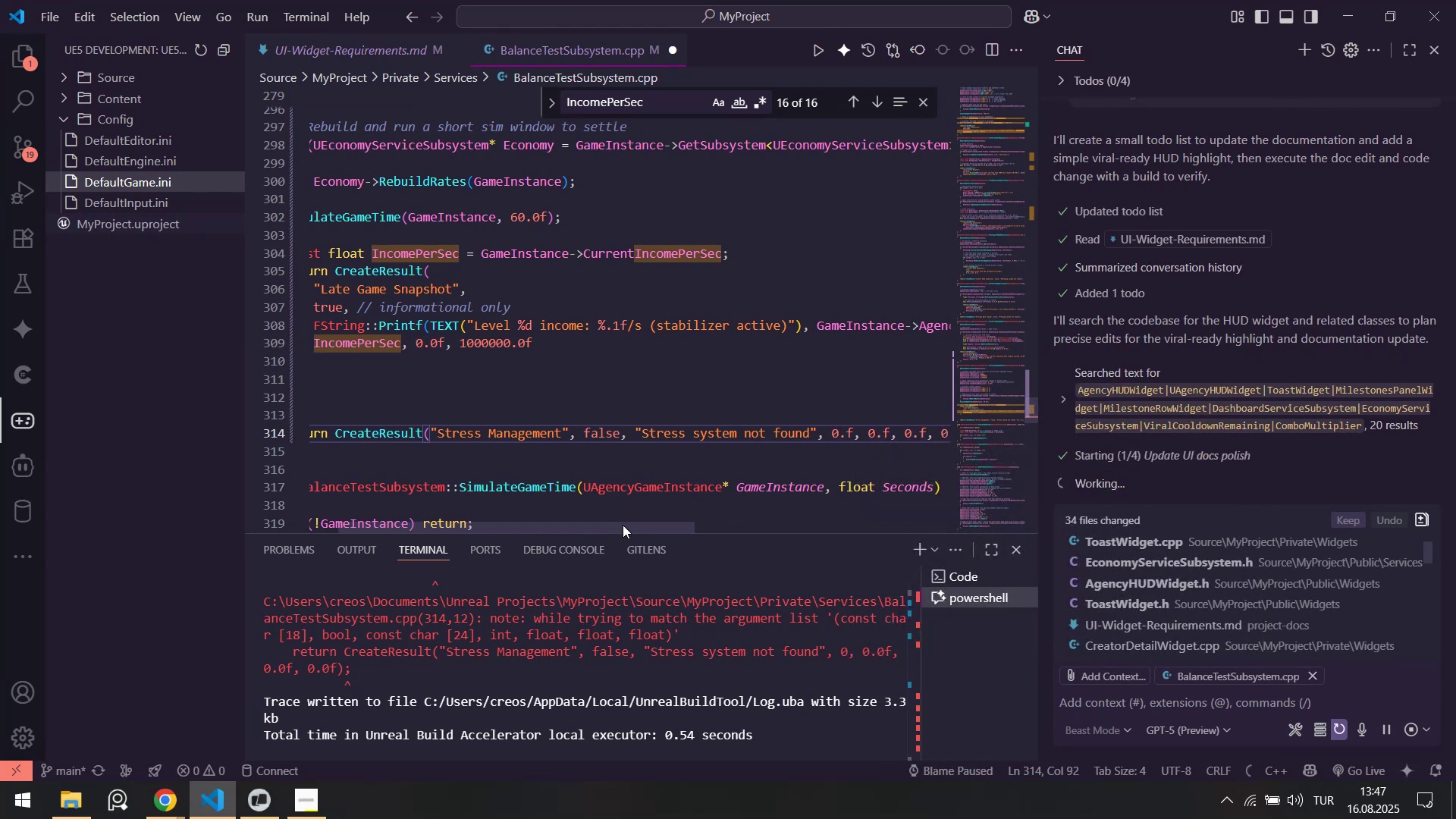 
left_click_drag(start_coordinate=[628, 526], to_coordinate=[692, 522])
 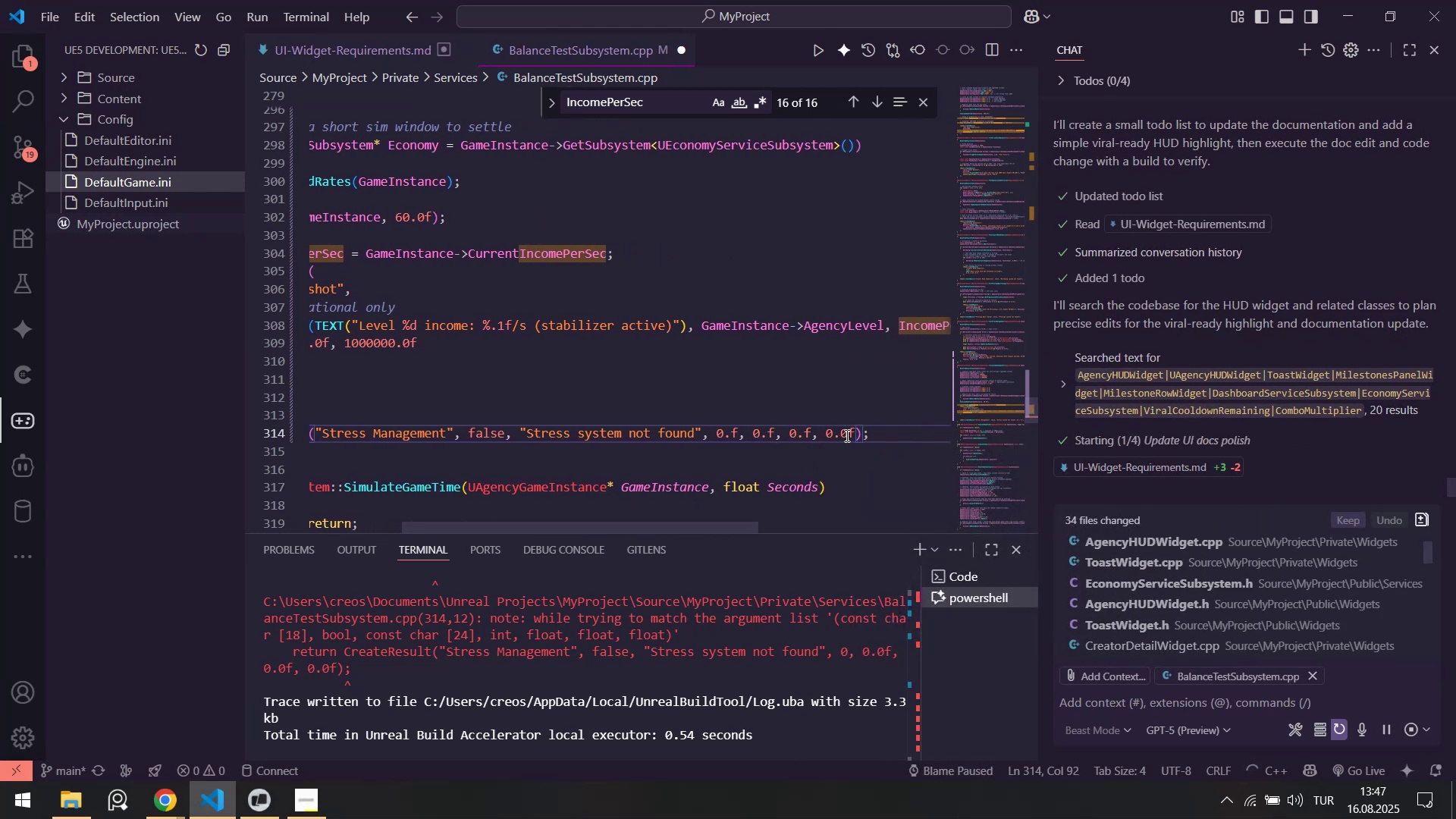 
left_click([847, 435])
 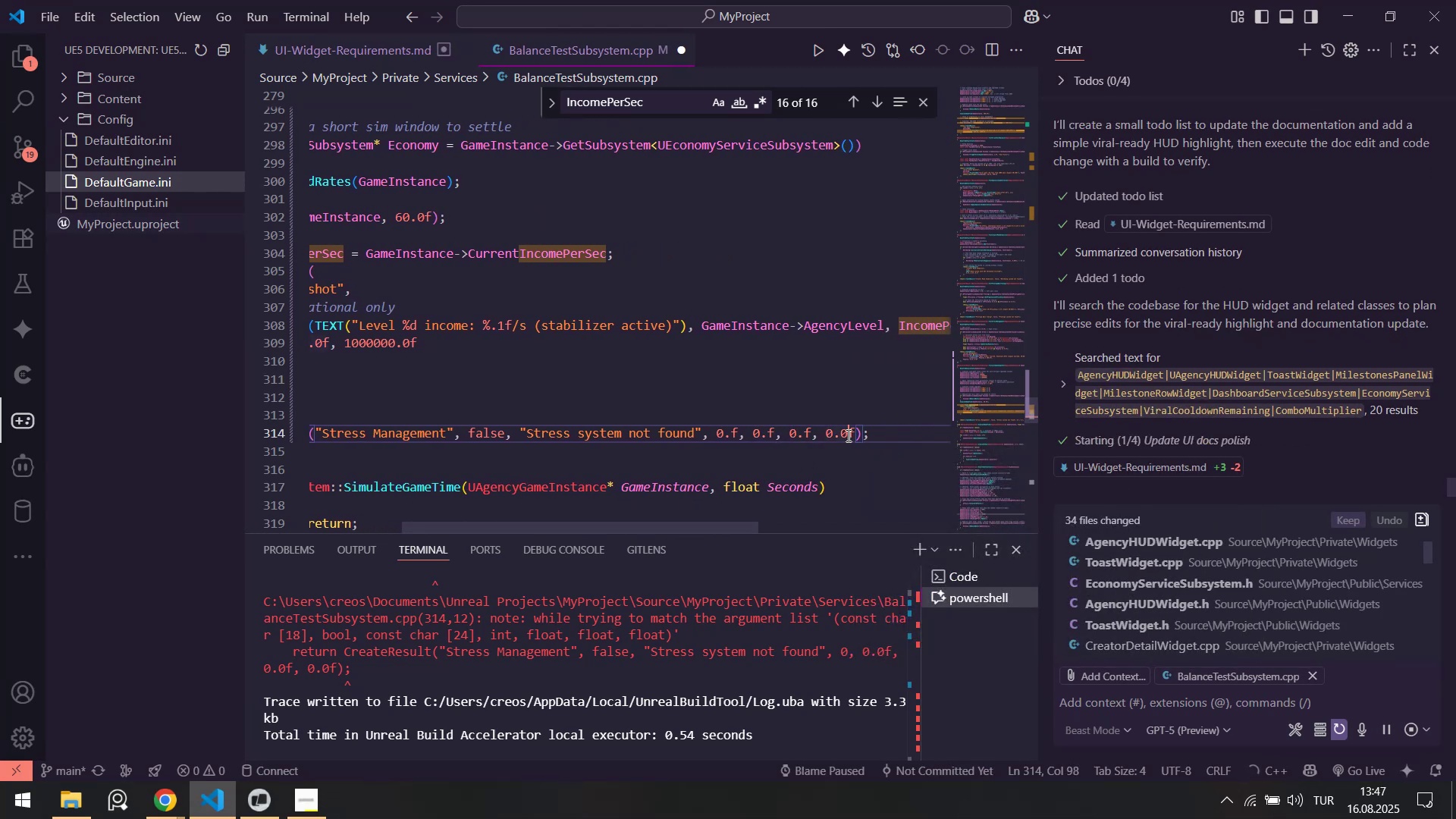 
key(Backspace)
 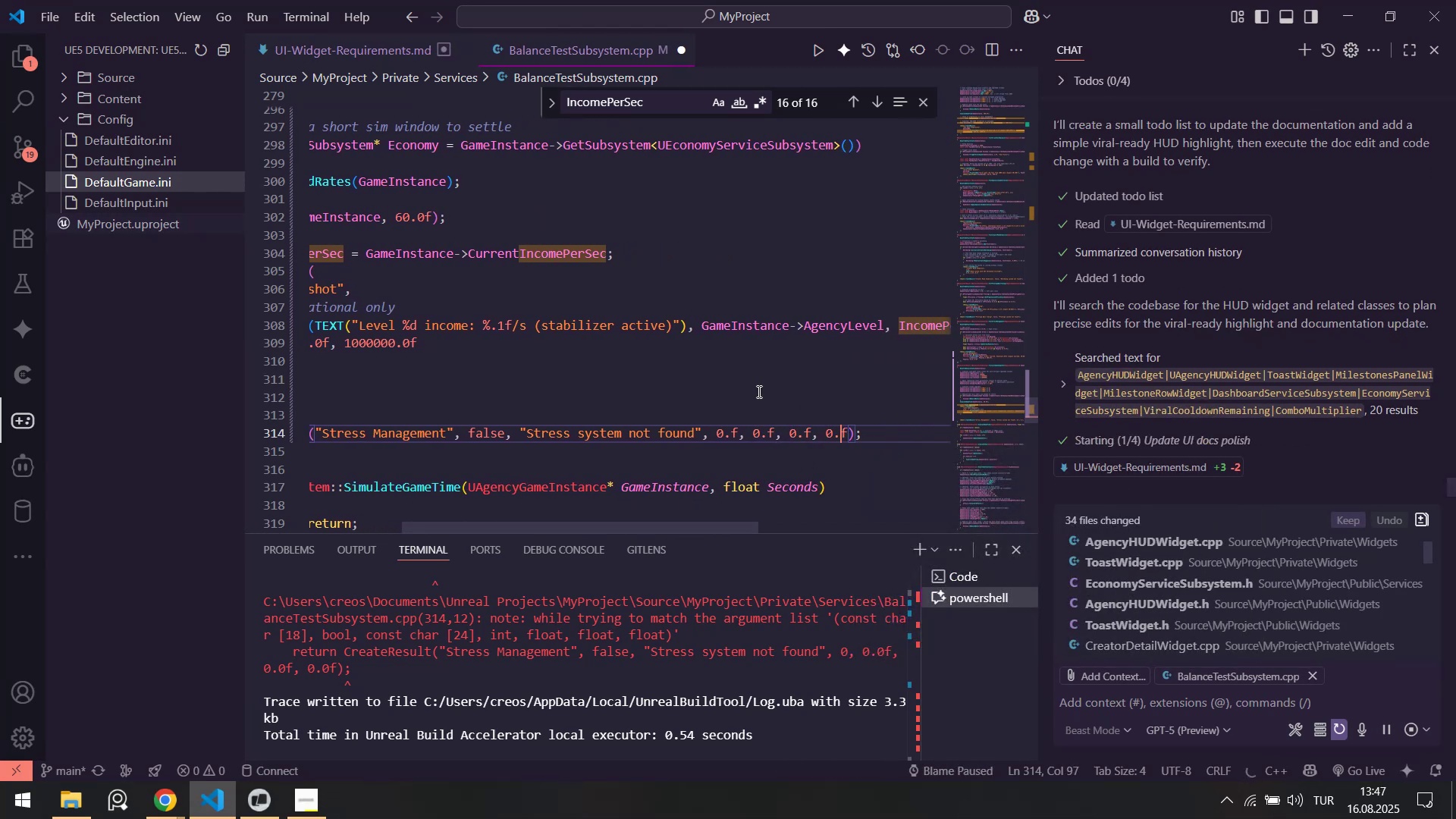 
double_click([758, 391])
 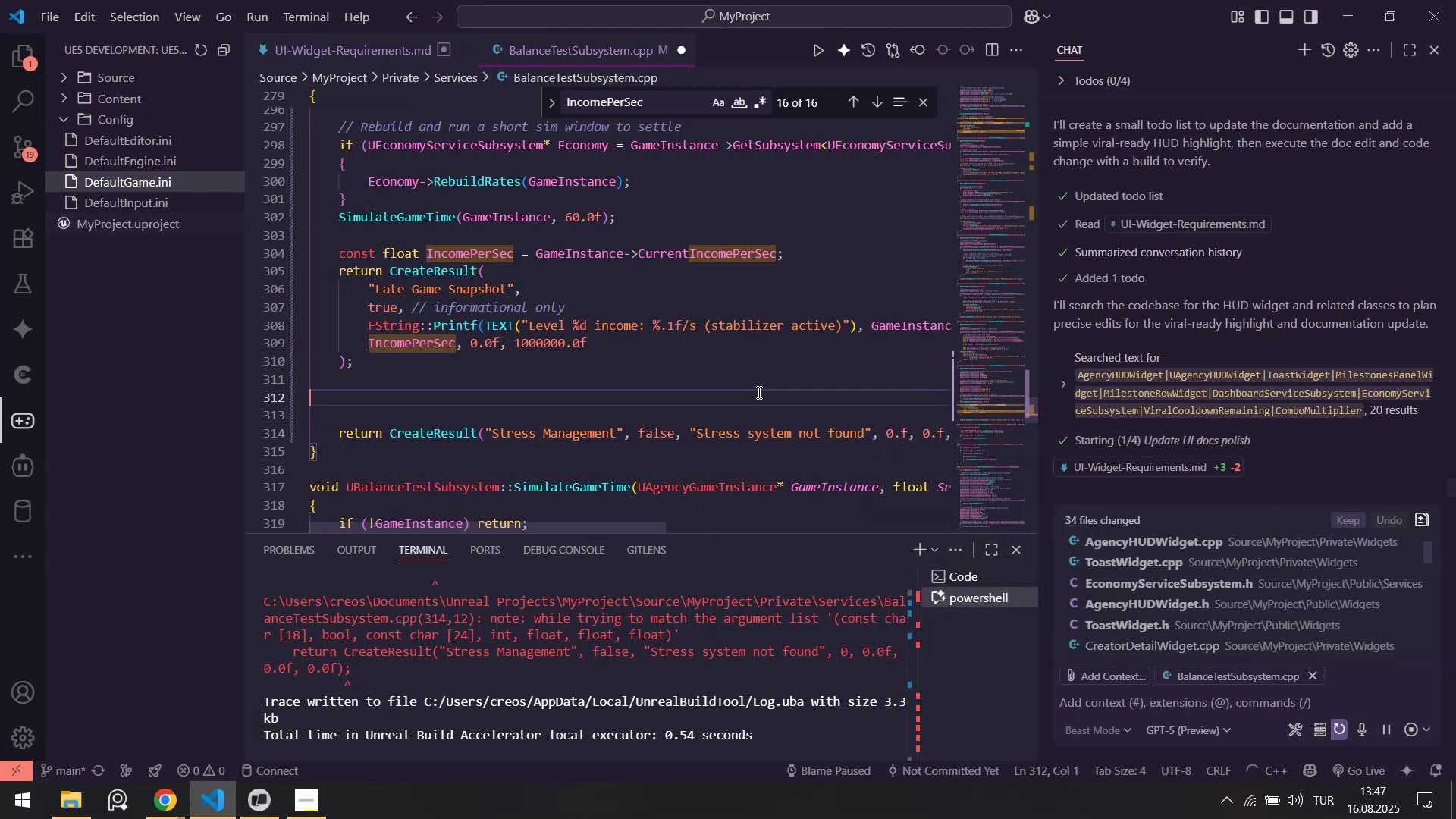 
key(Control+S)
 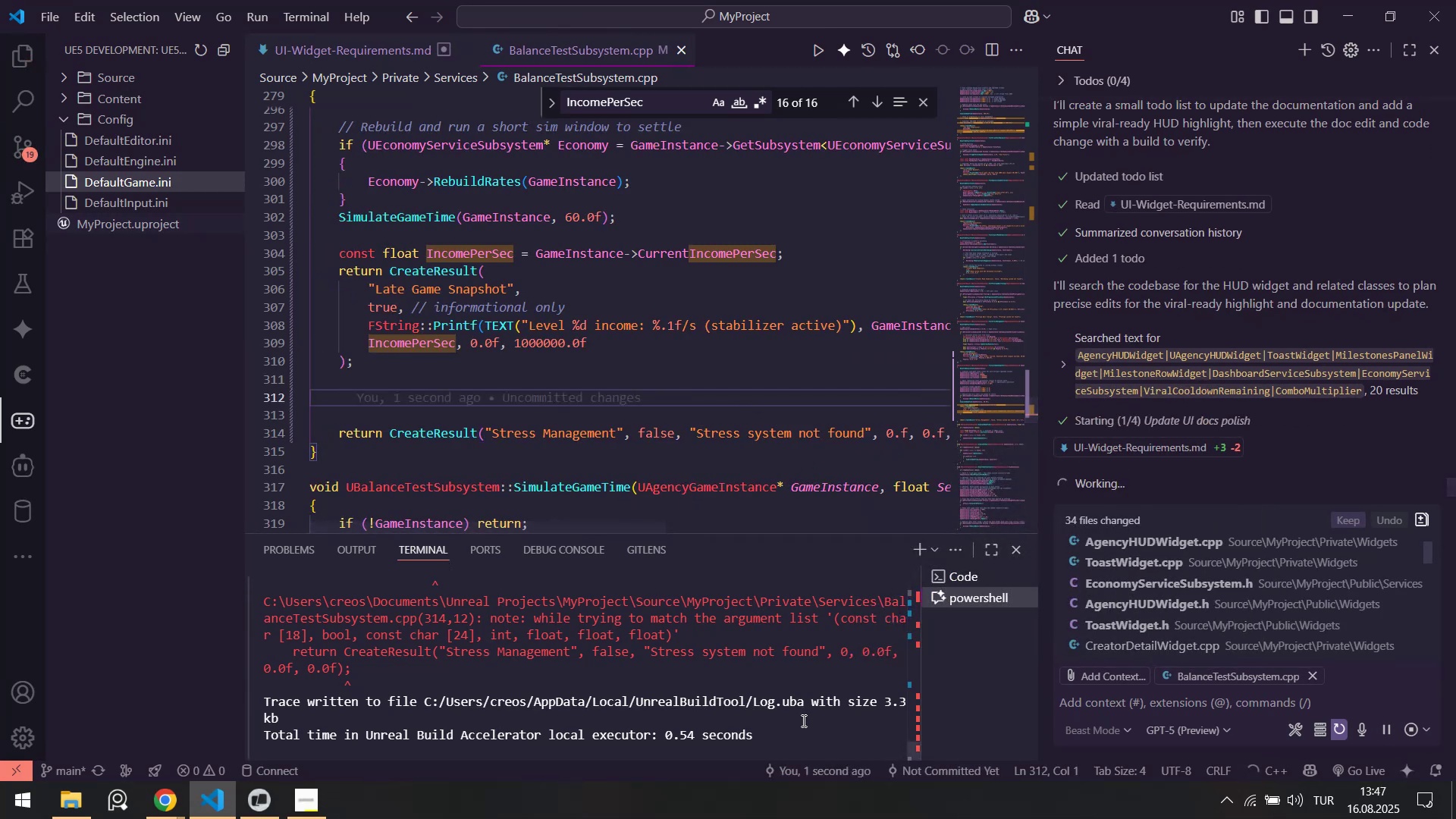 
key(ArrowUp)
 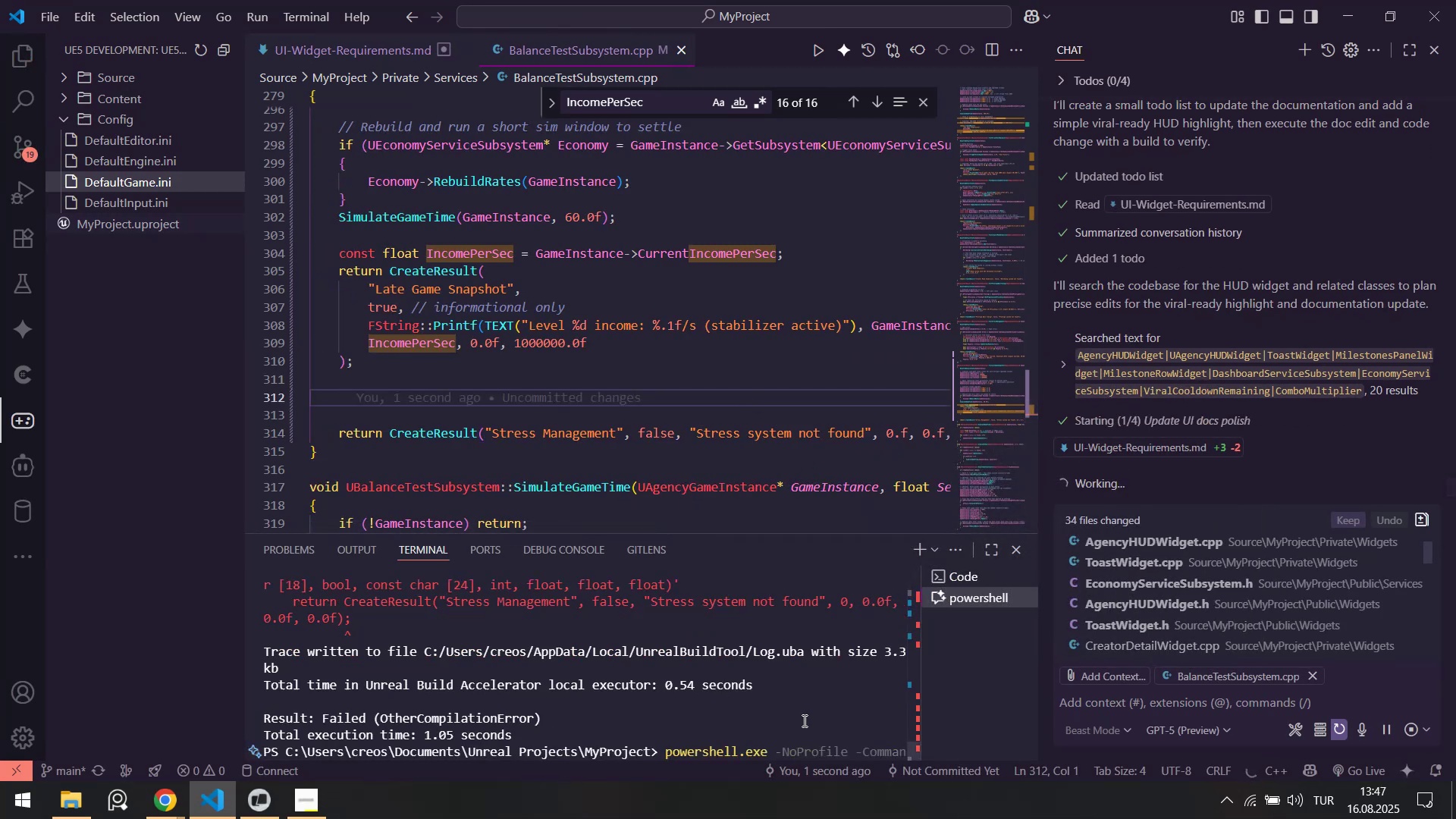 
key(Enter)
 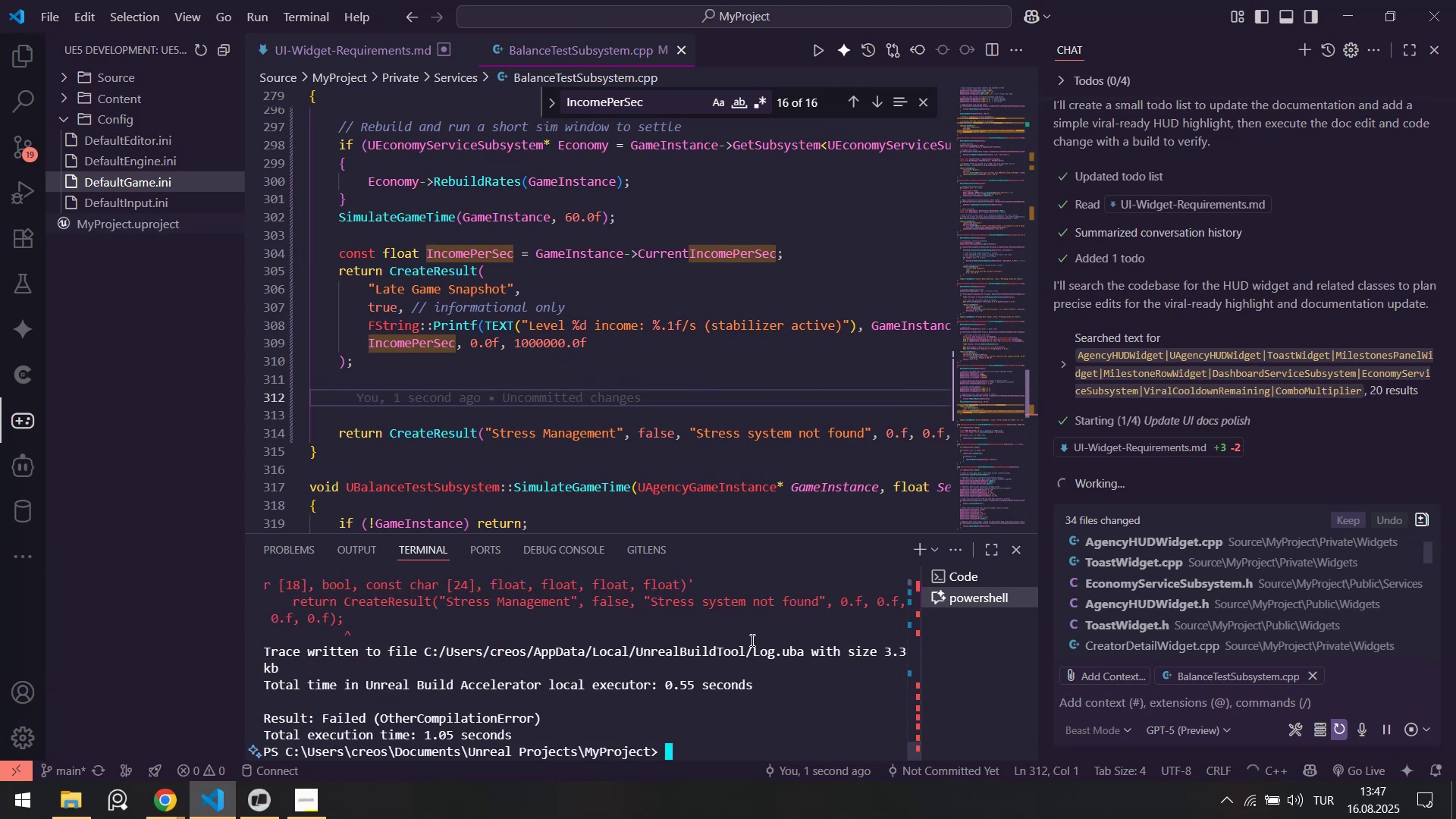 
scroll: coordinate [550, 628], scroll_direction: up, amount: 6.0
 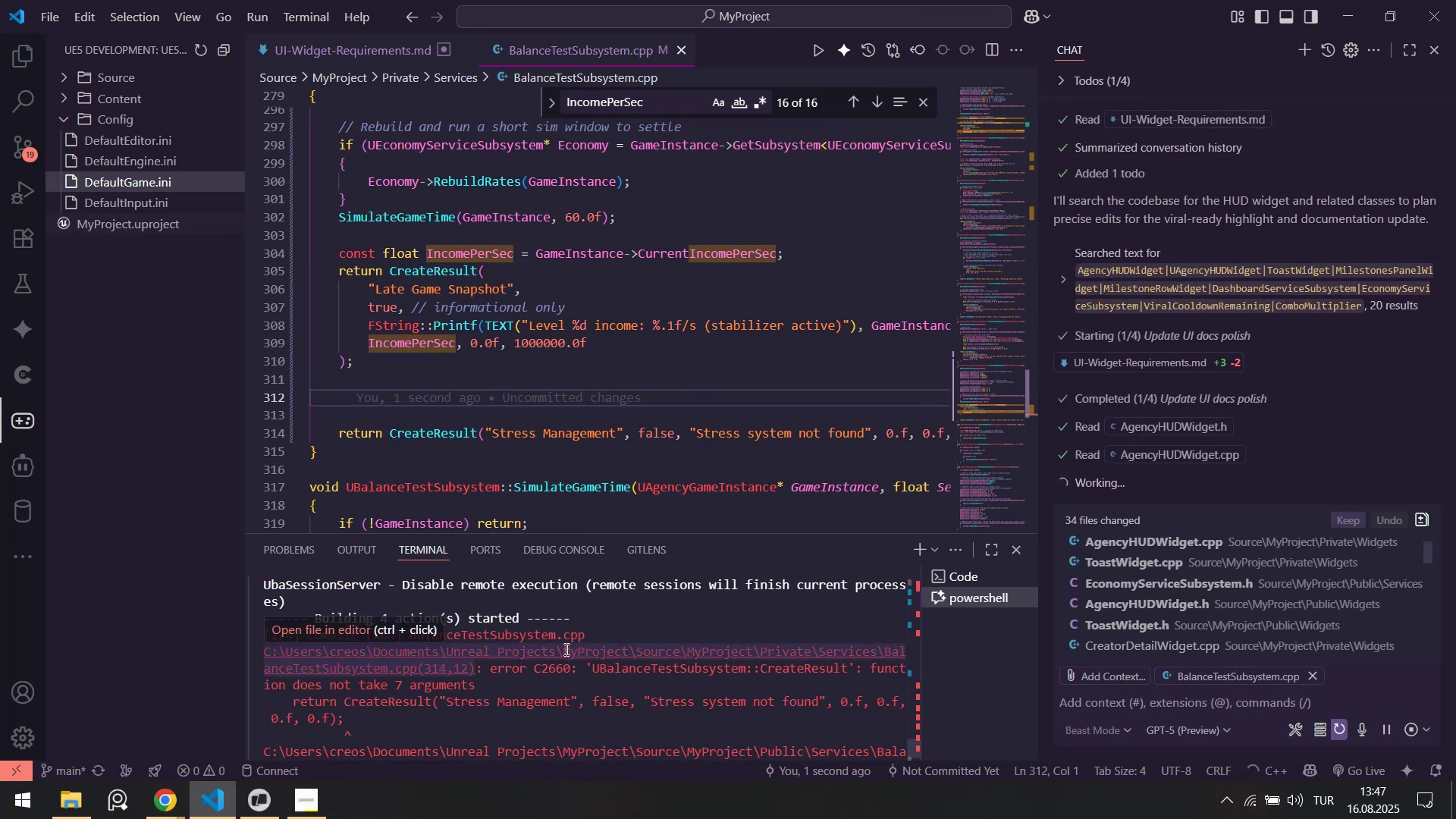 
hold_key(key=ControlLeft, duration=0.59)
left_click([419, 670])
 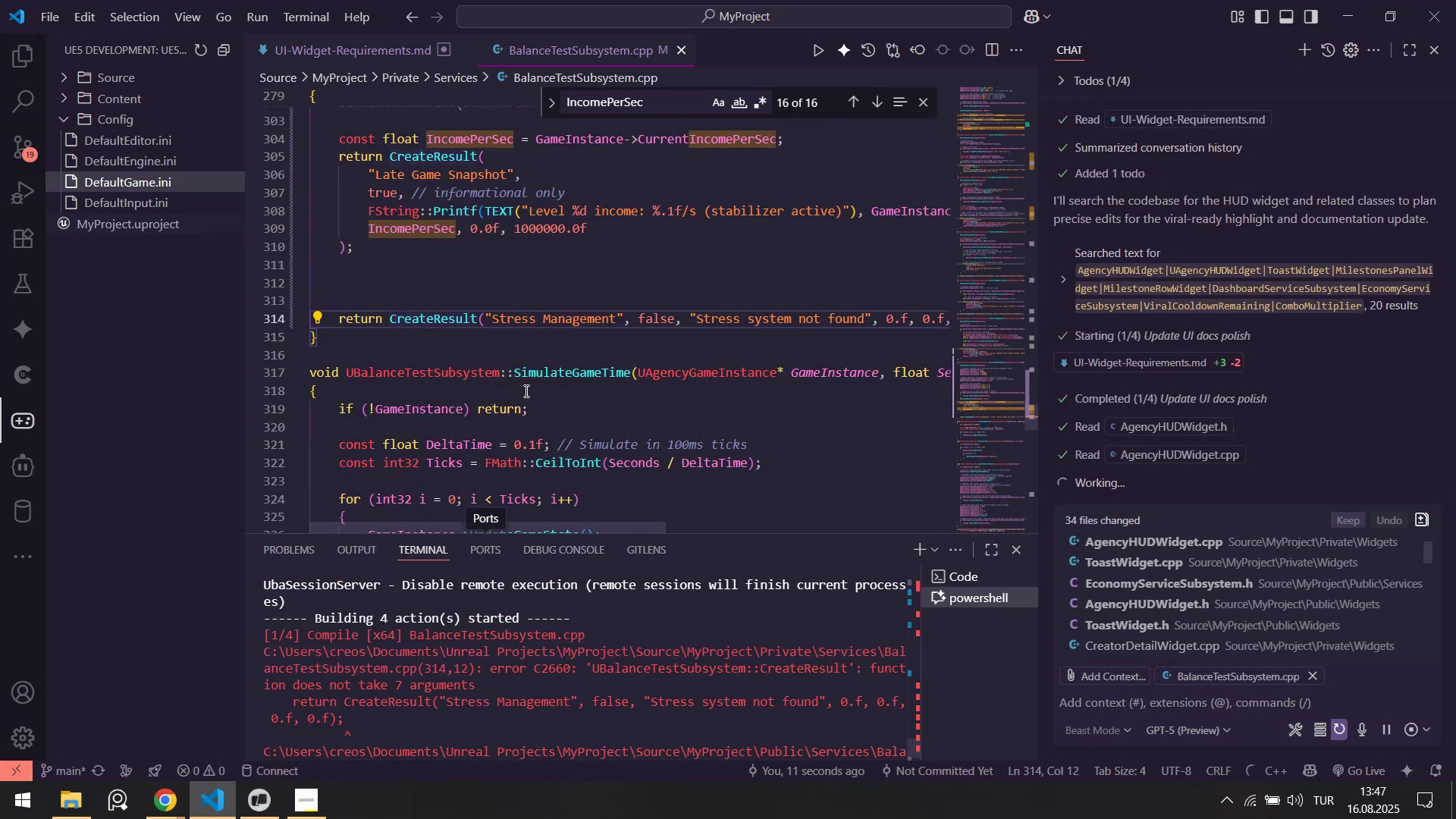 
scroll: coordinate [495, 444], scroll_direction: up, amount: 2.0
 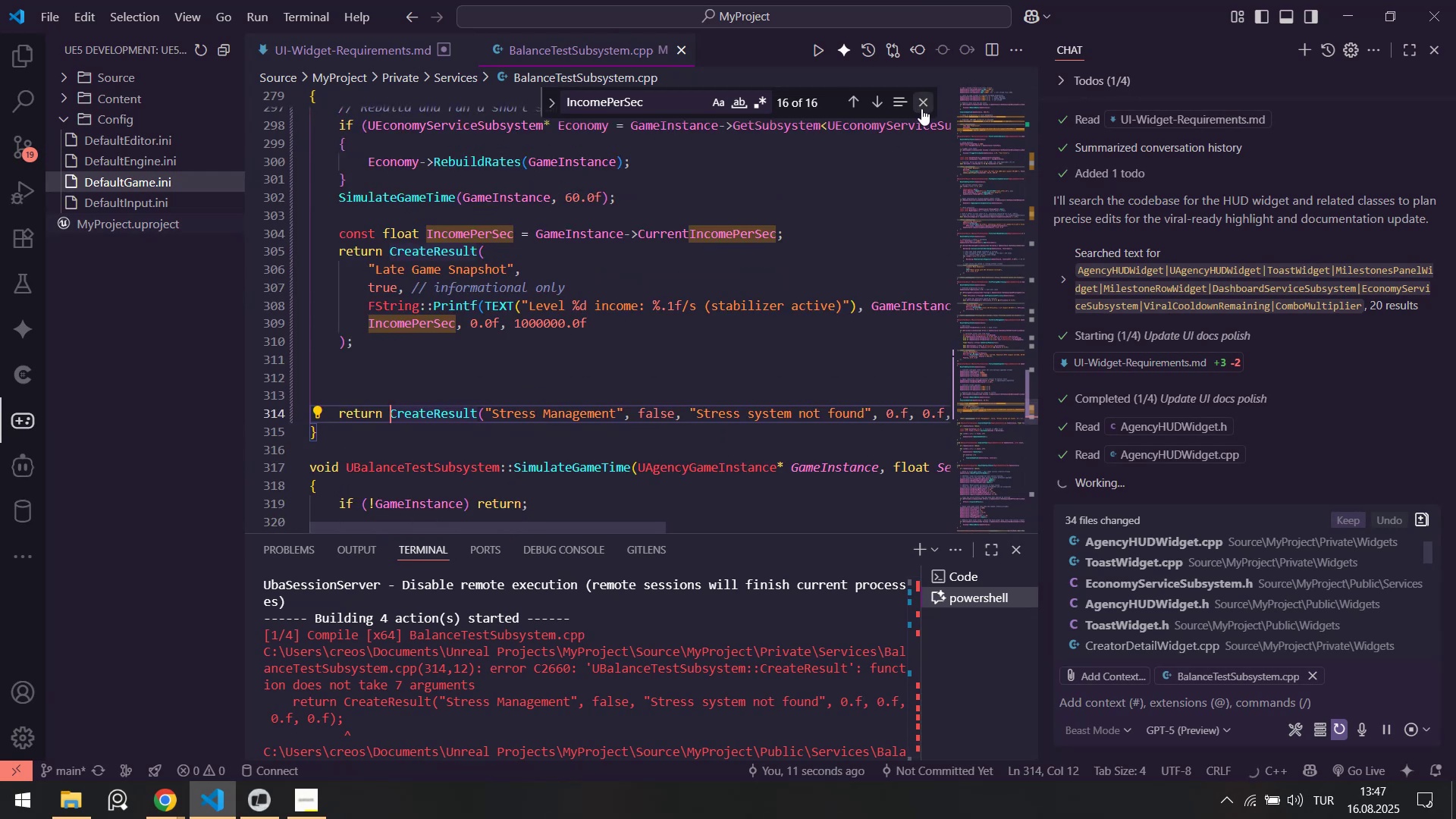 
left_click([923, 106])
 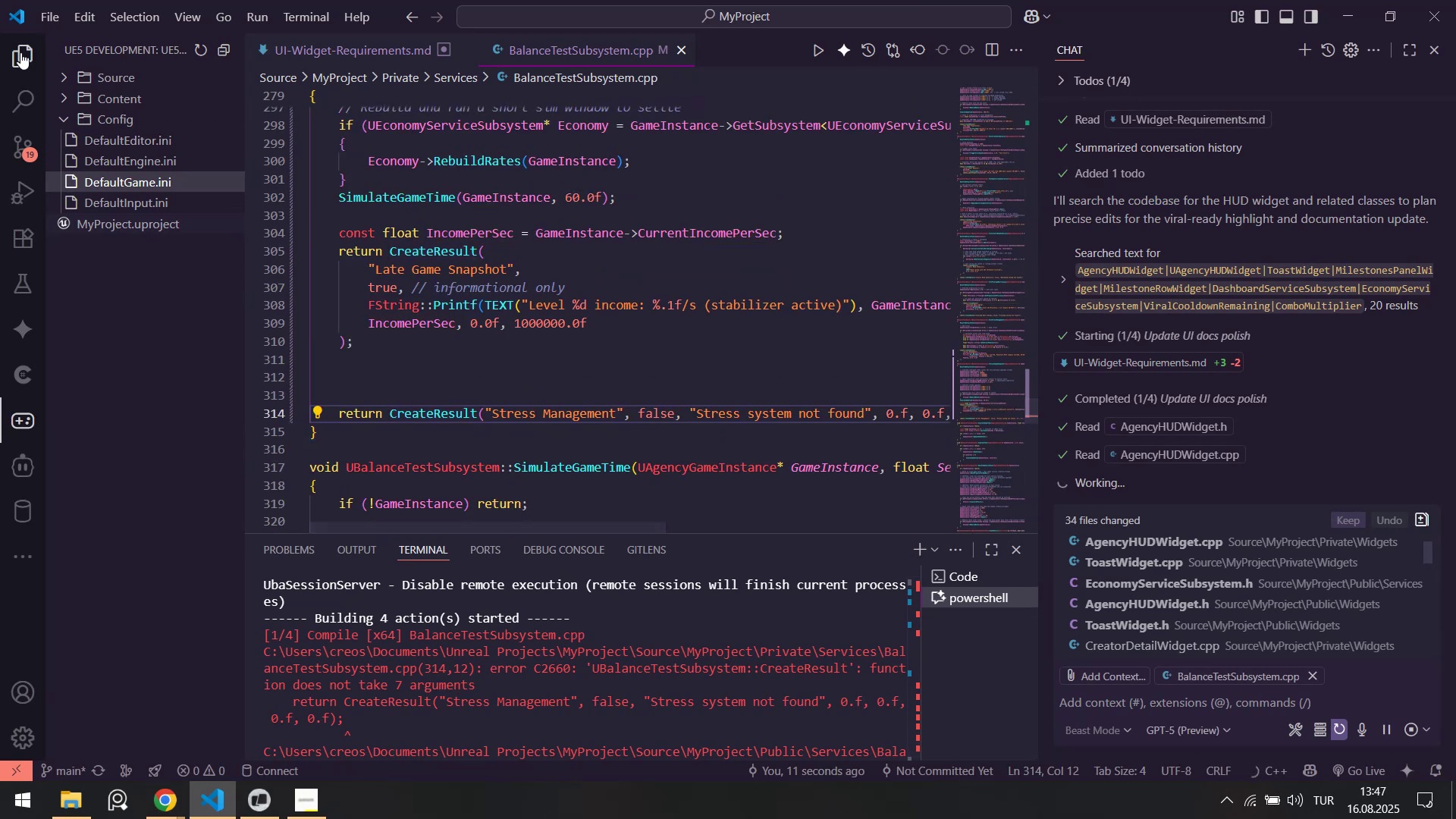 
double_click([20, 52])
 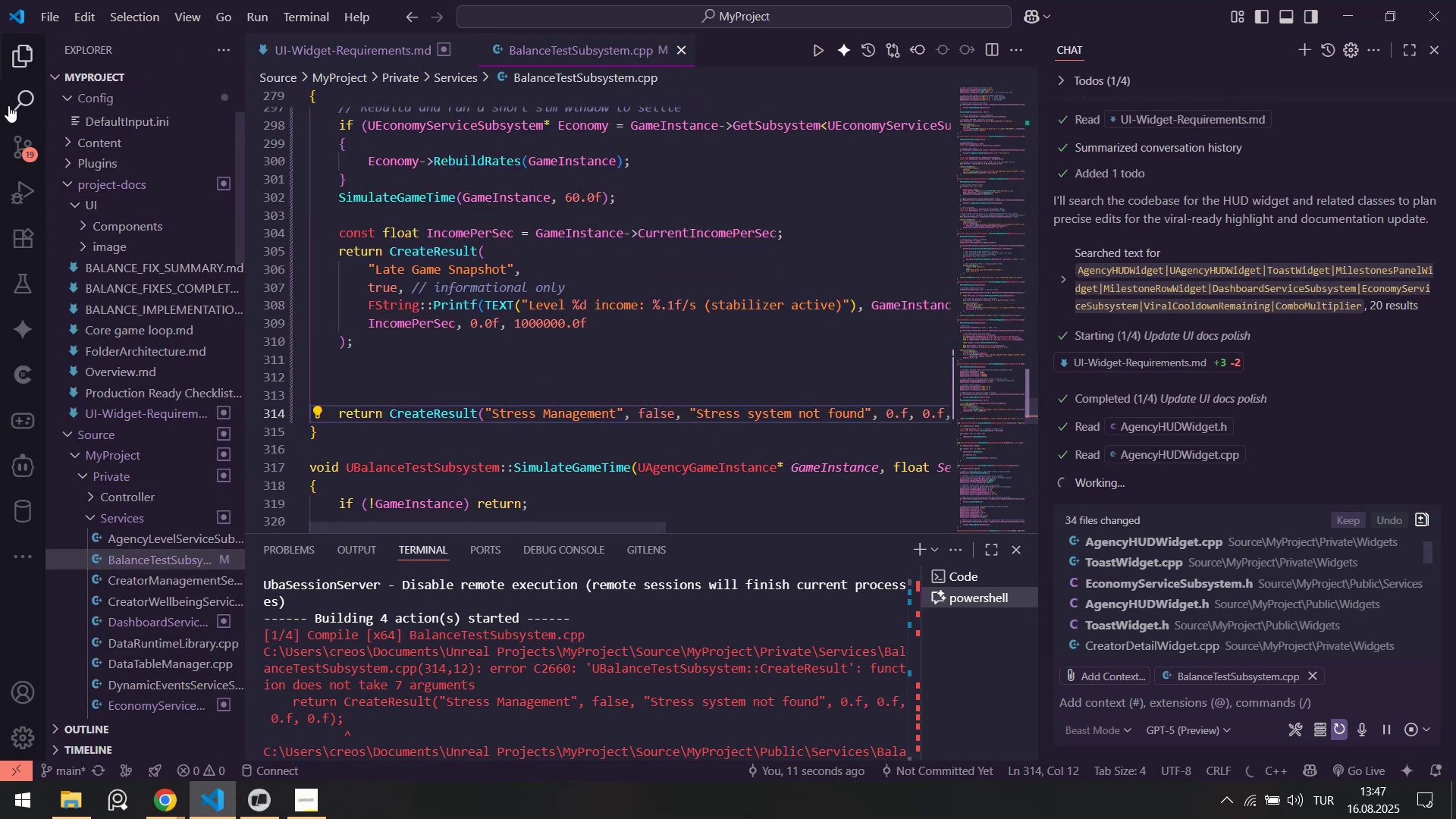 
left_click([14, 67])
 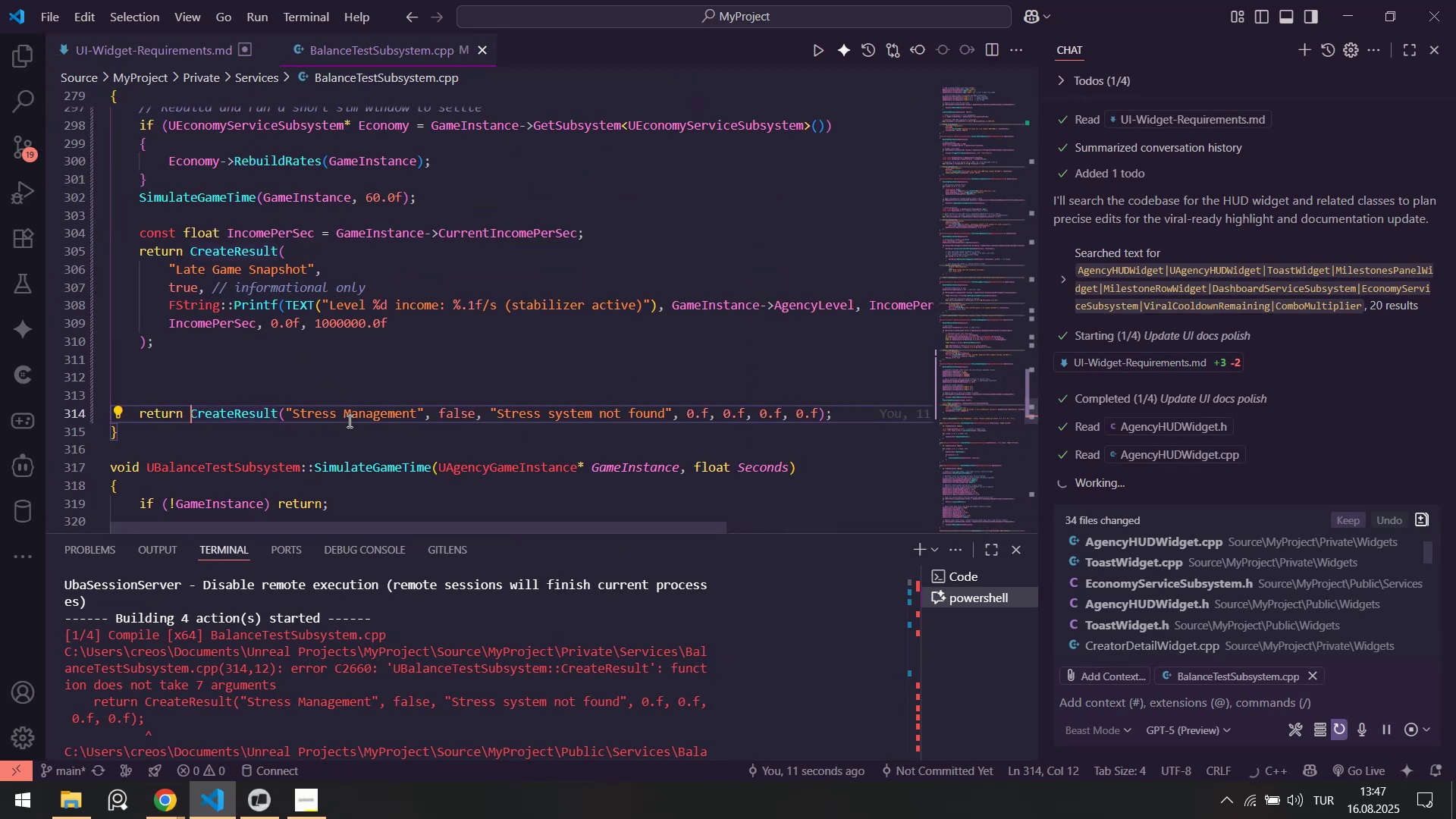 
left_click([348, 421])
 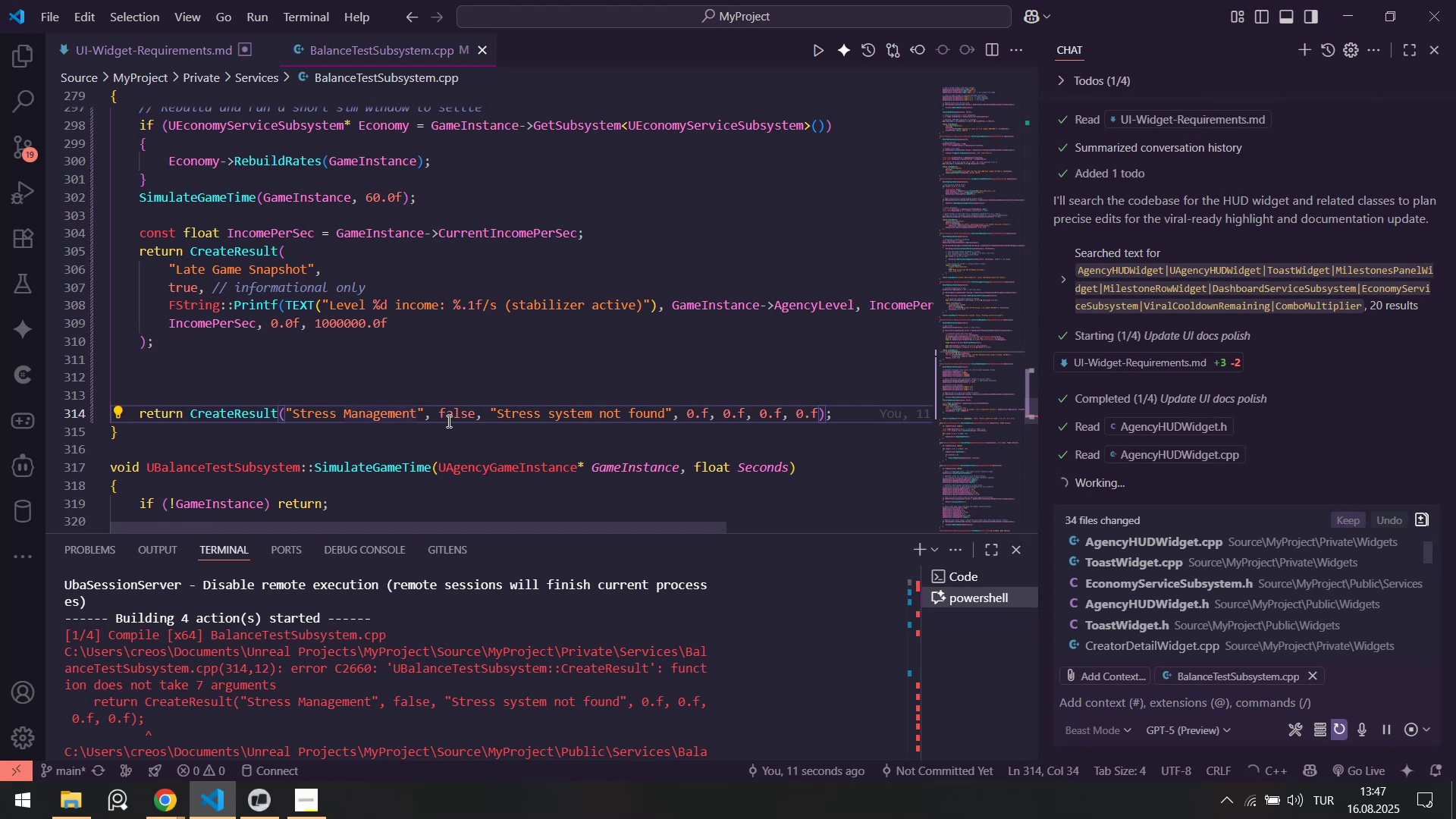 
left_click([447, 421])
 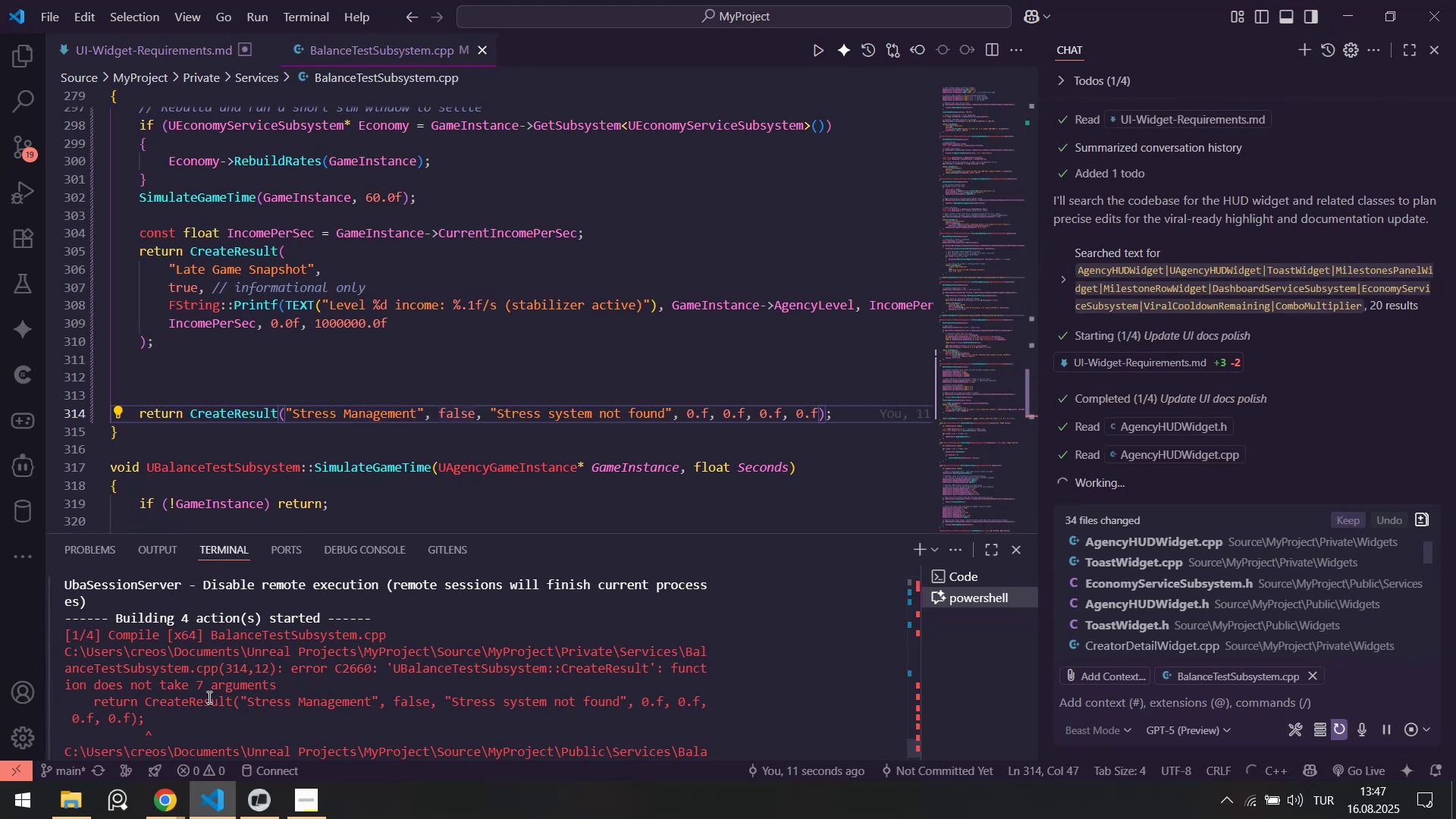 
wait(11.48)
 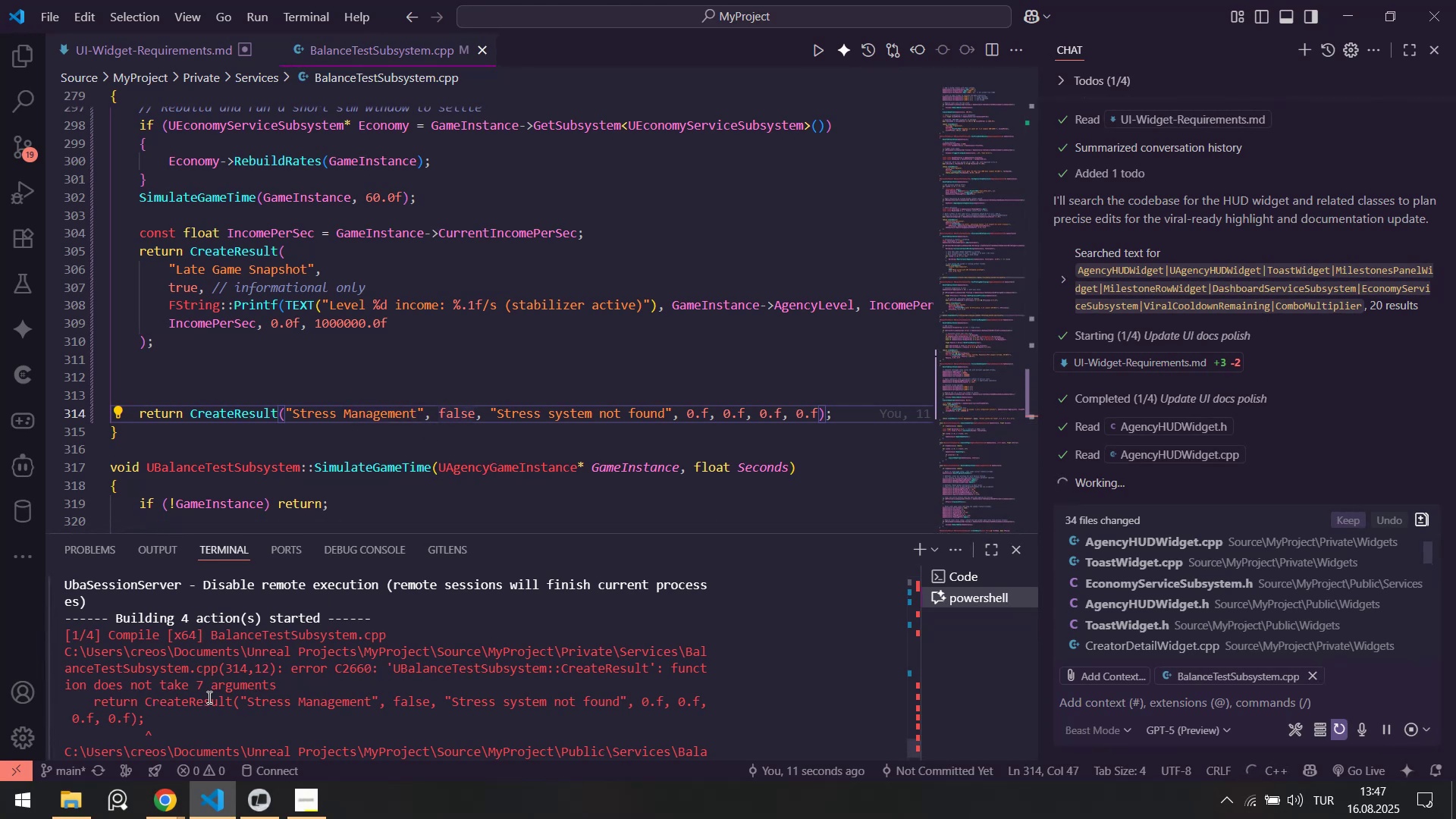 
left_click_drag(start_coordinate=[585, 527], to_coordinate=[595, 532])
 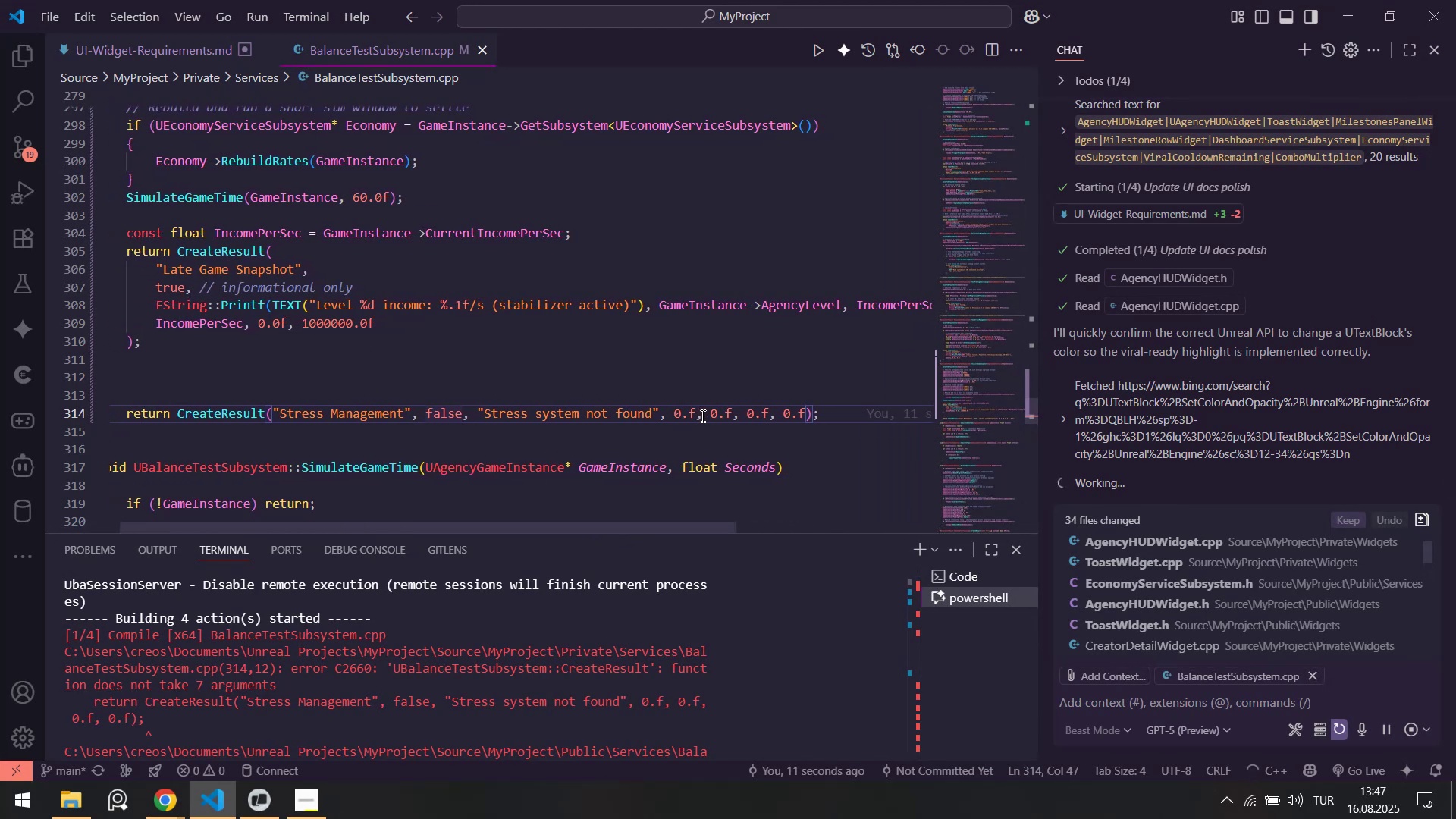 
left_click([706, 416])
 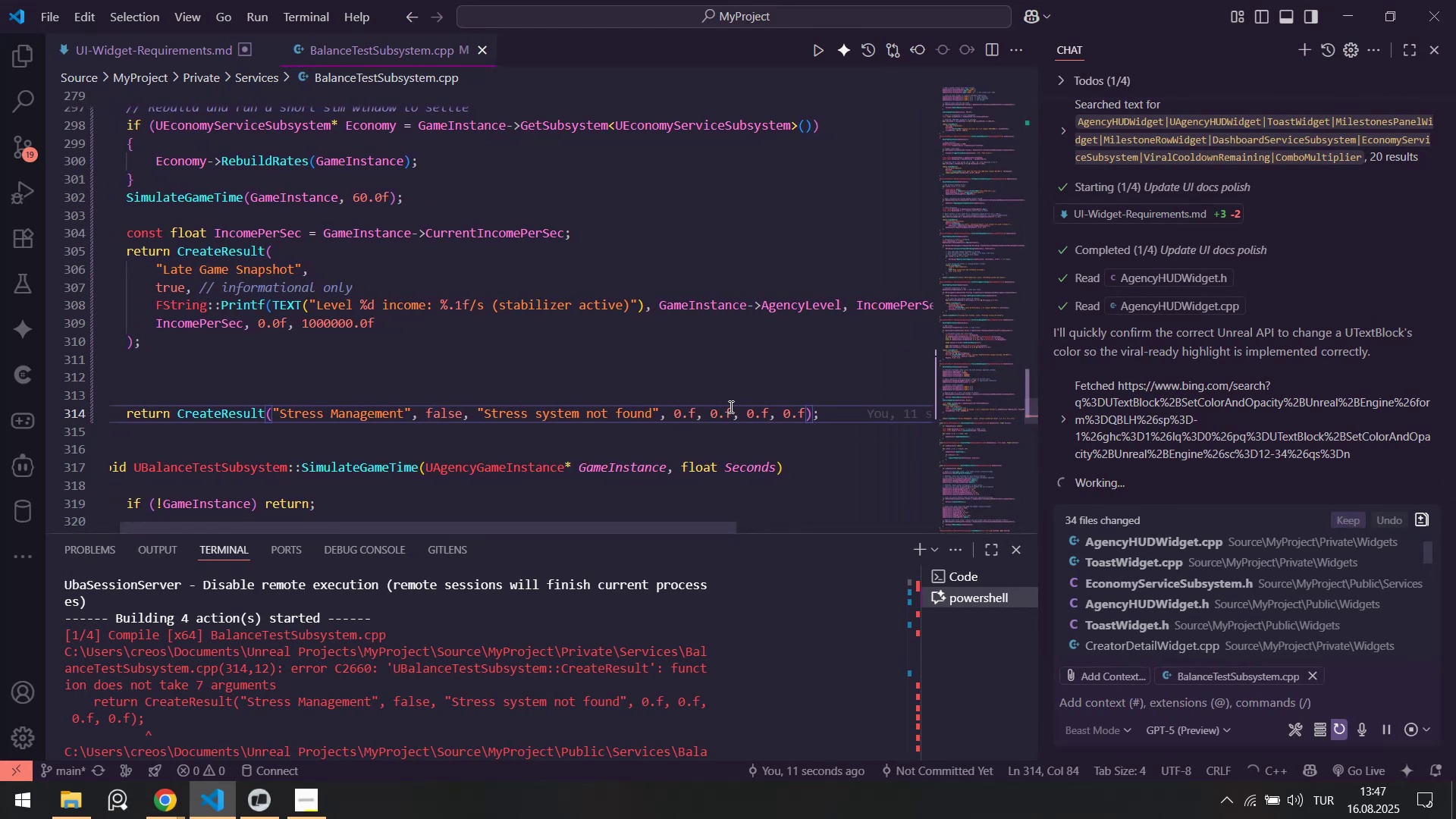 
key(NumpadDecimal)
 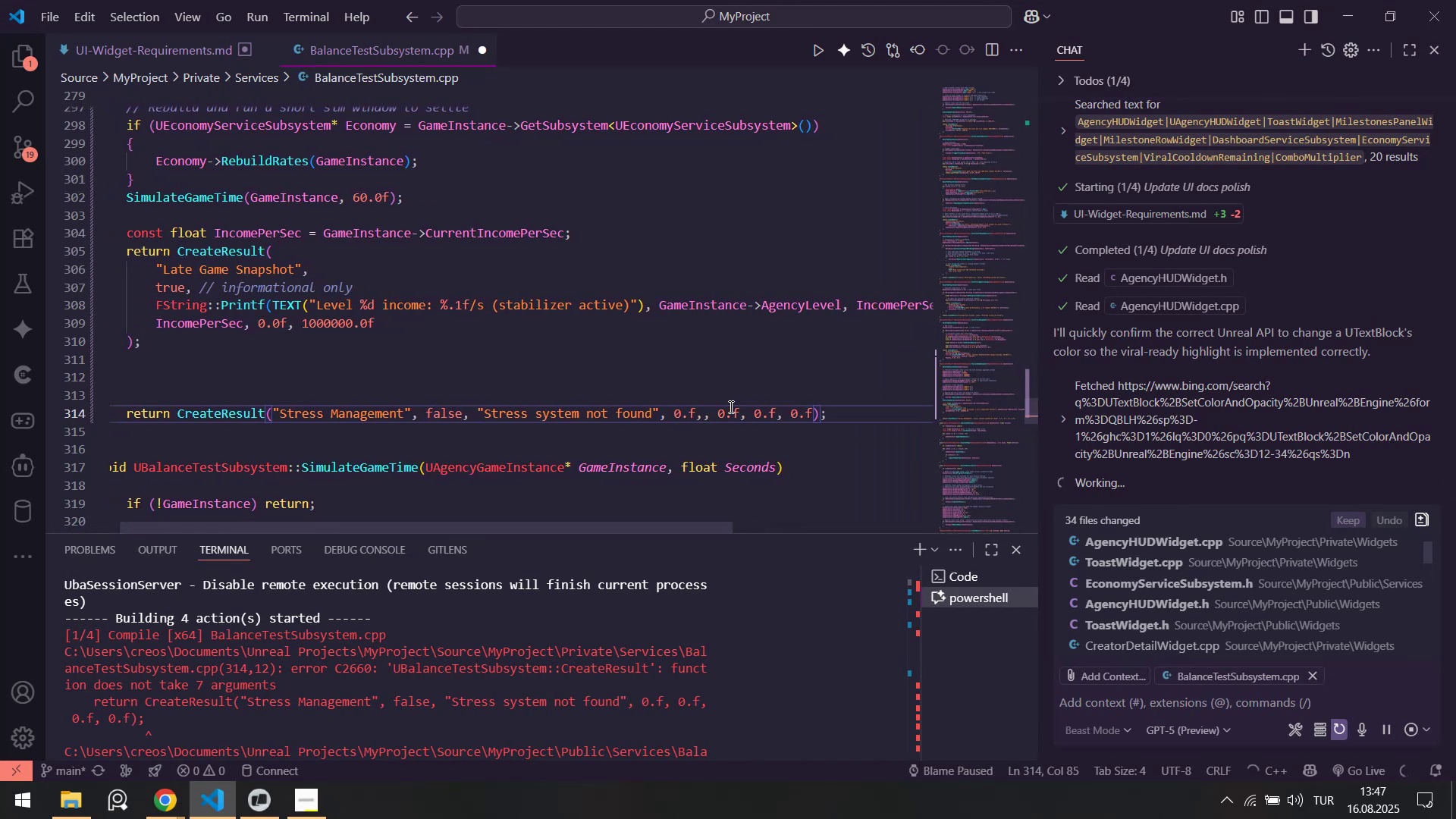 
key(ArrowLeft)
 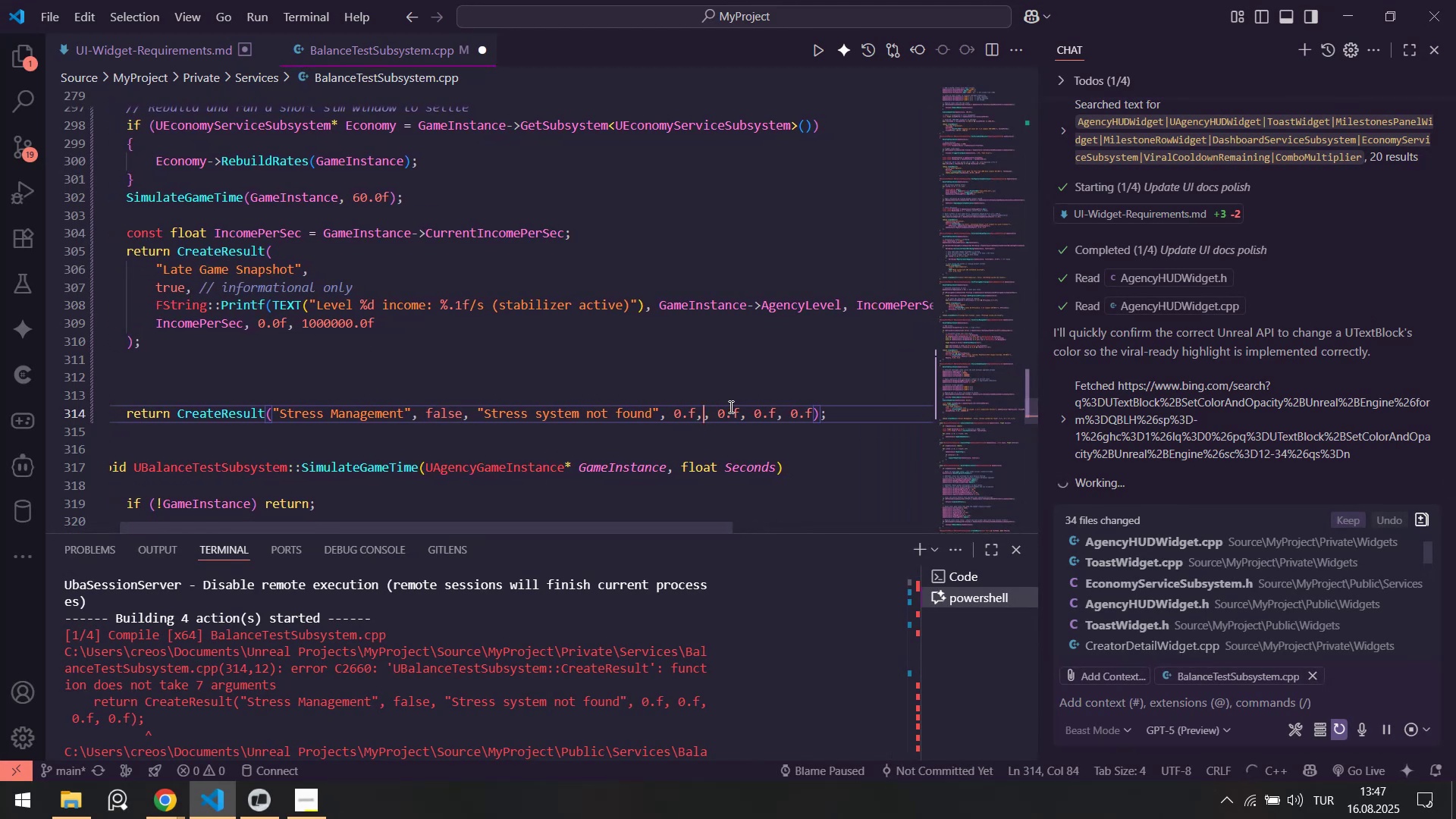 
key(Numpad0)
 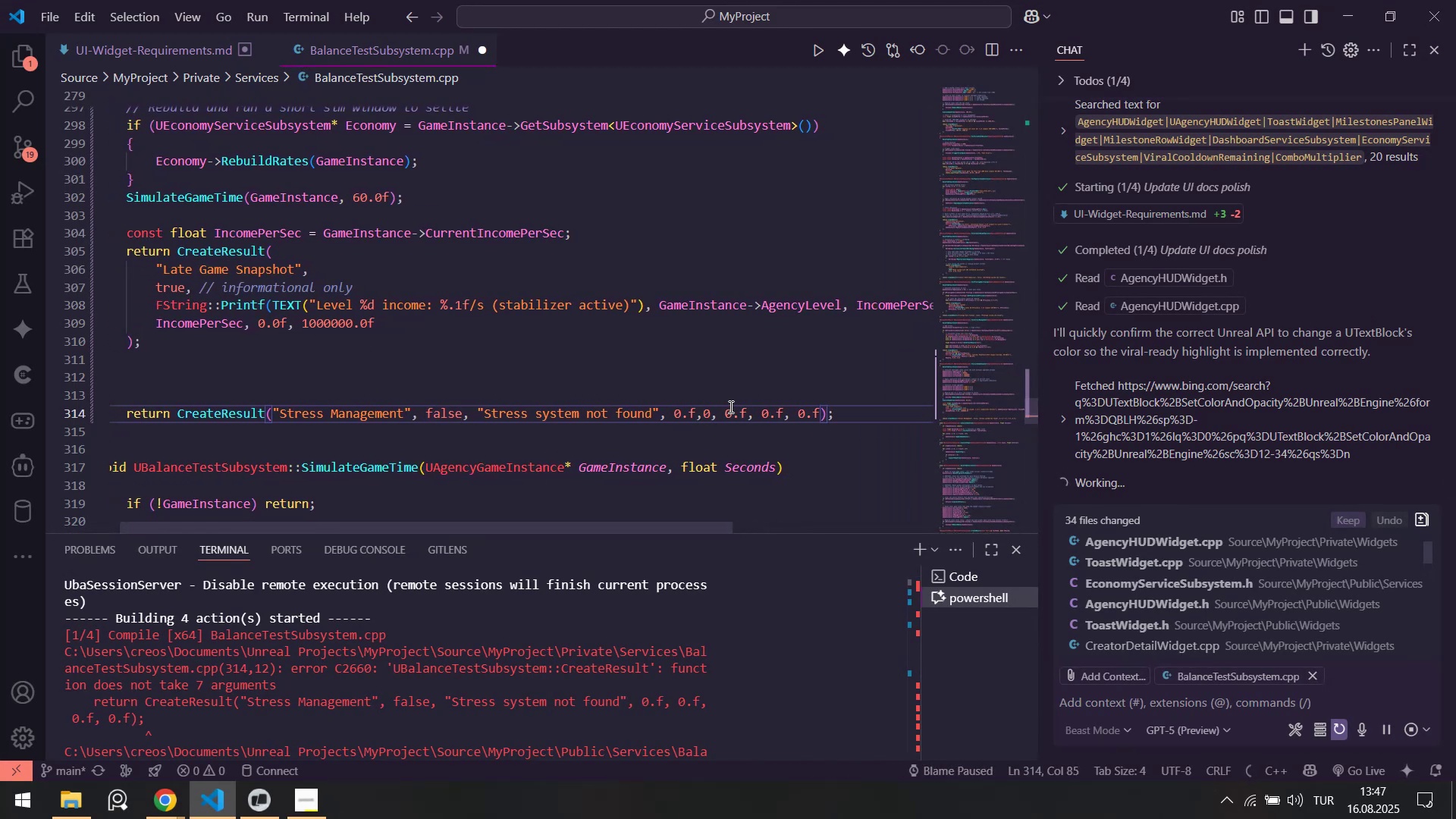 
key(Backslash)
 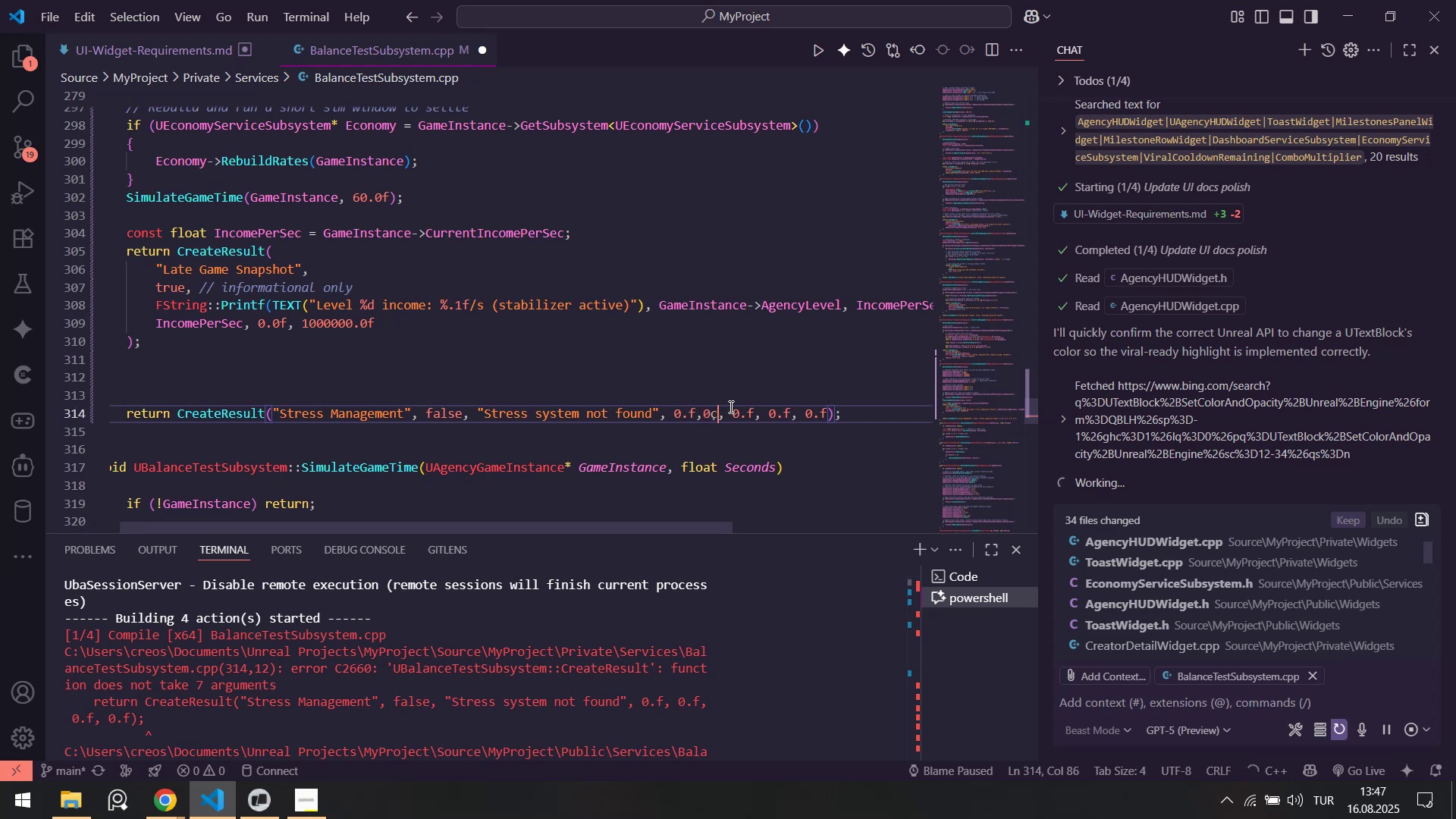 
key(F)
 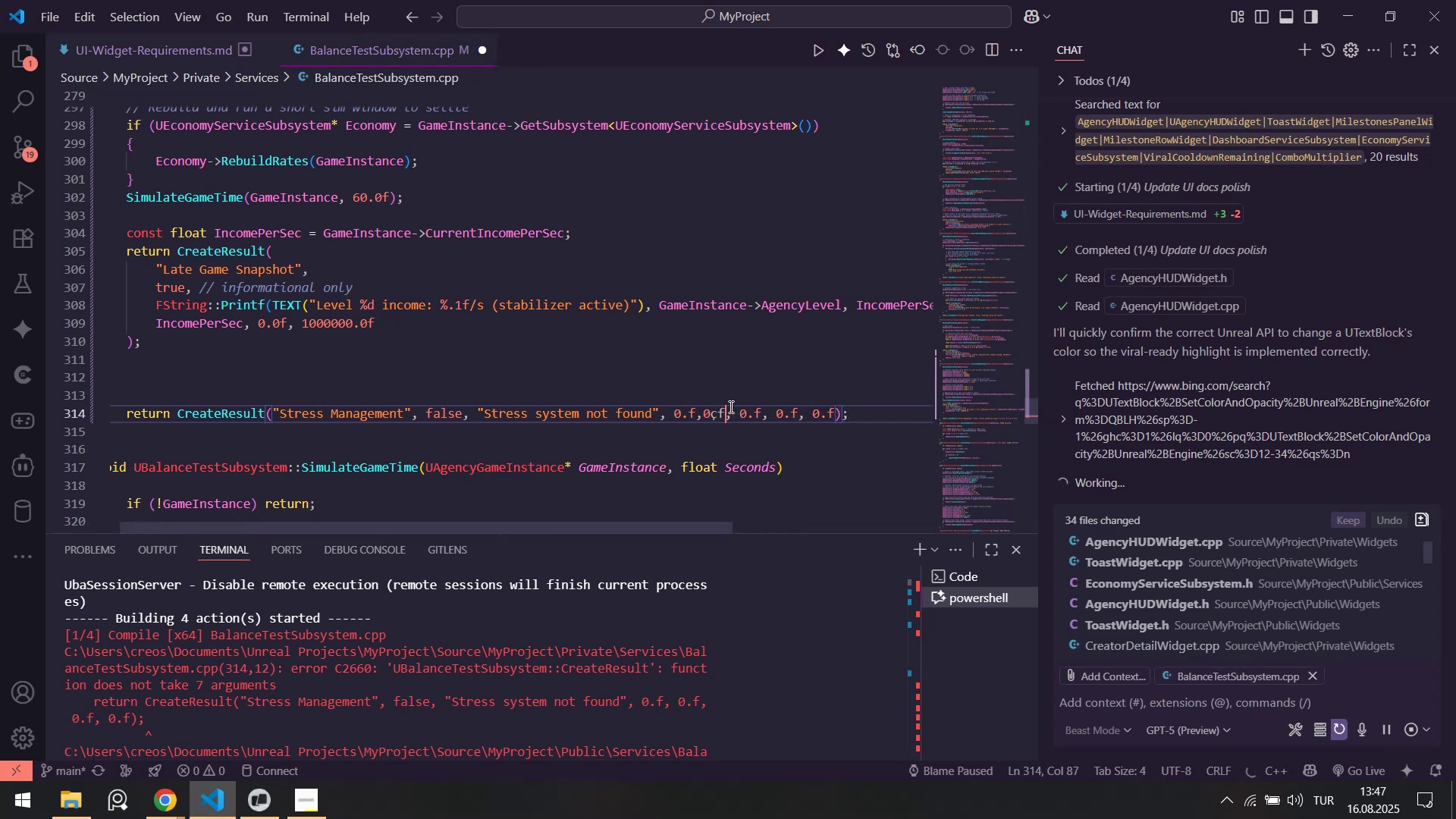 
key(Backspace)
 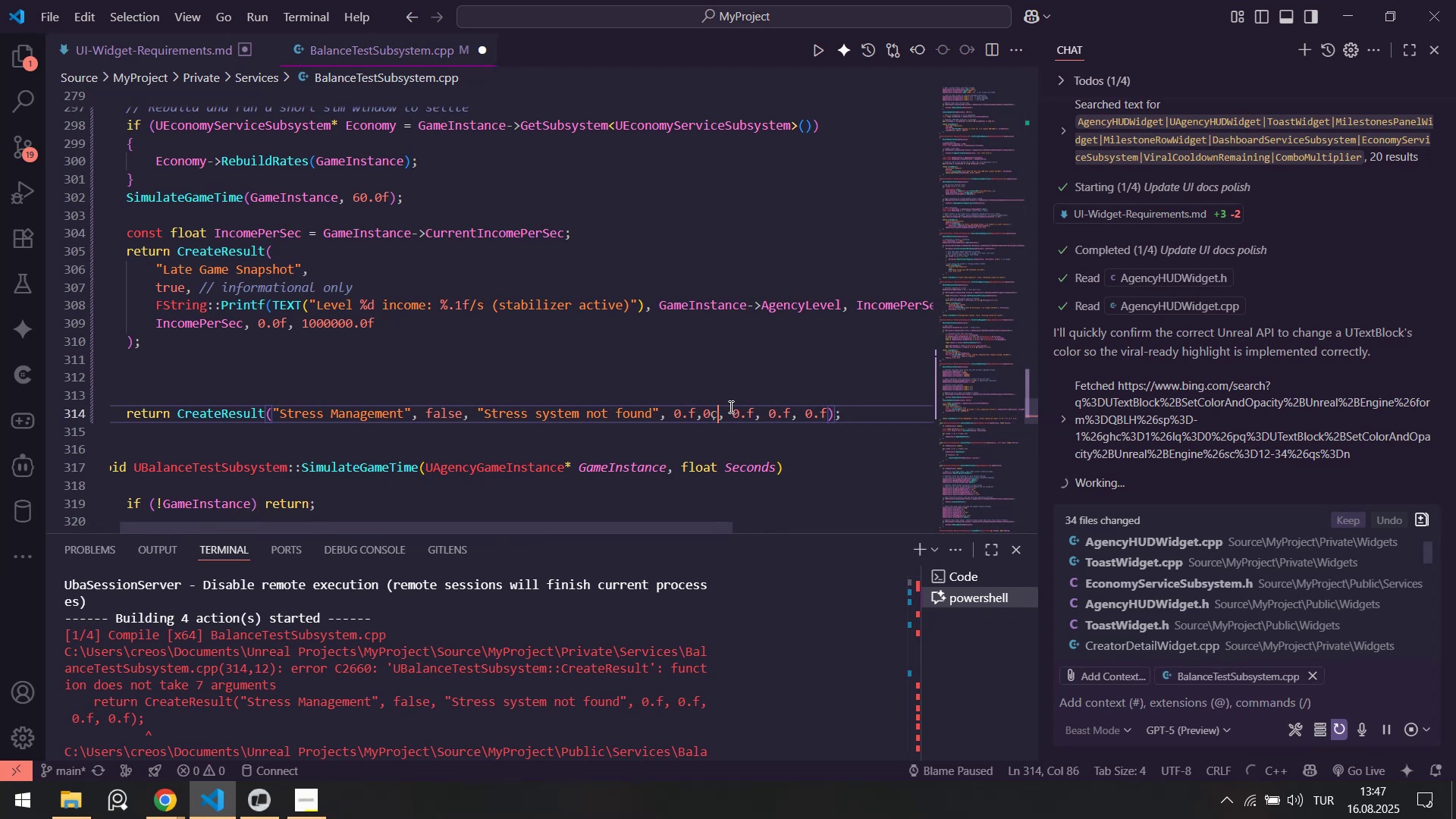 
key(Backspace)
 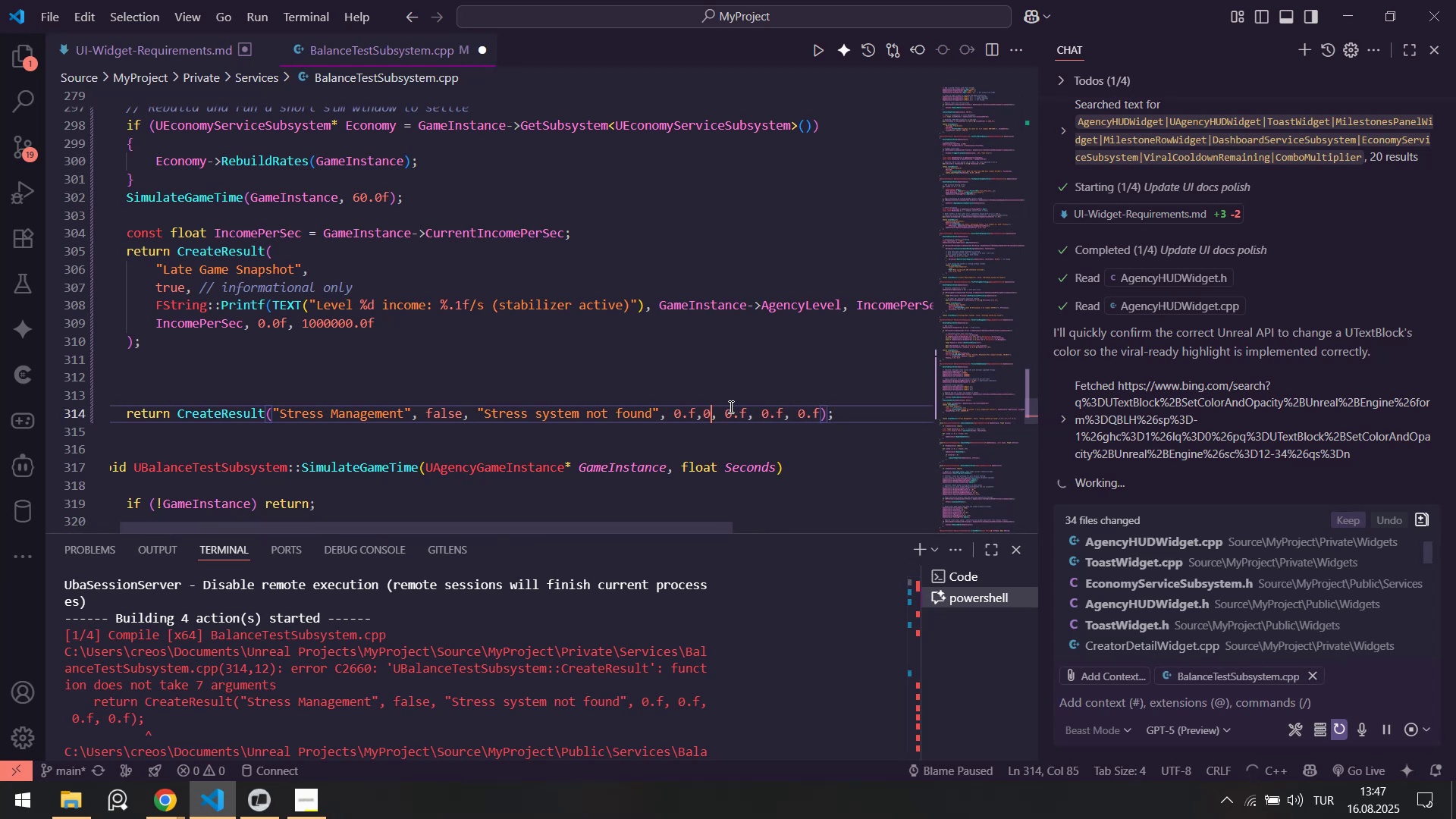 
key(Period)
 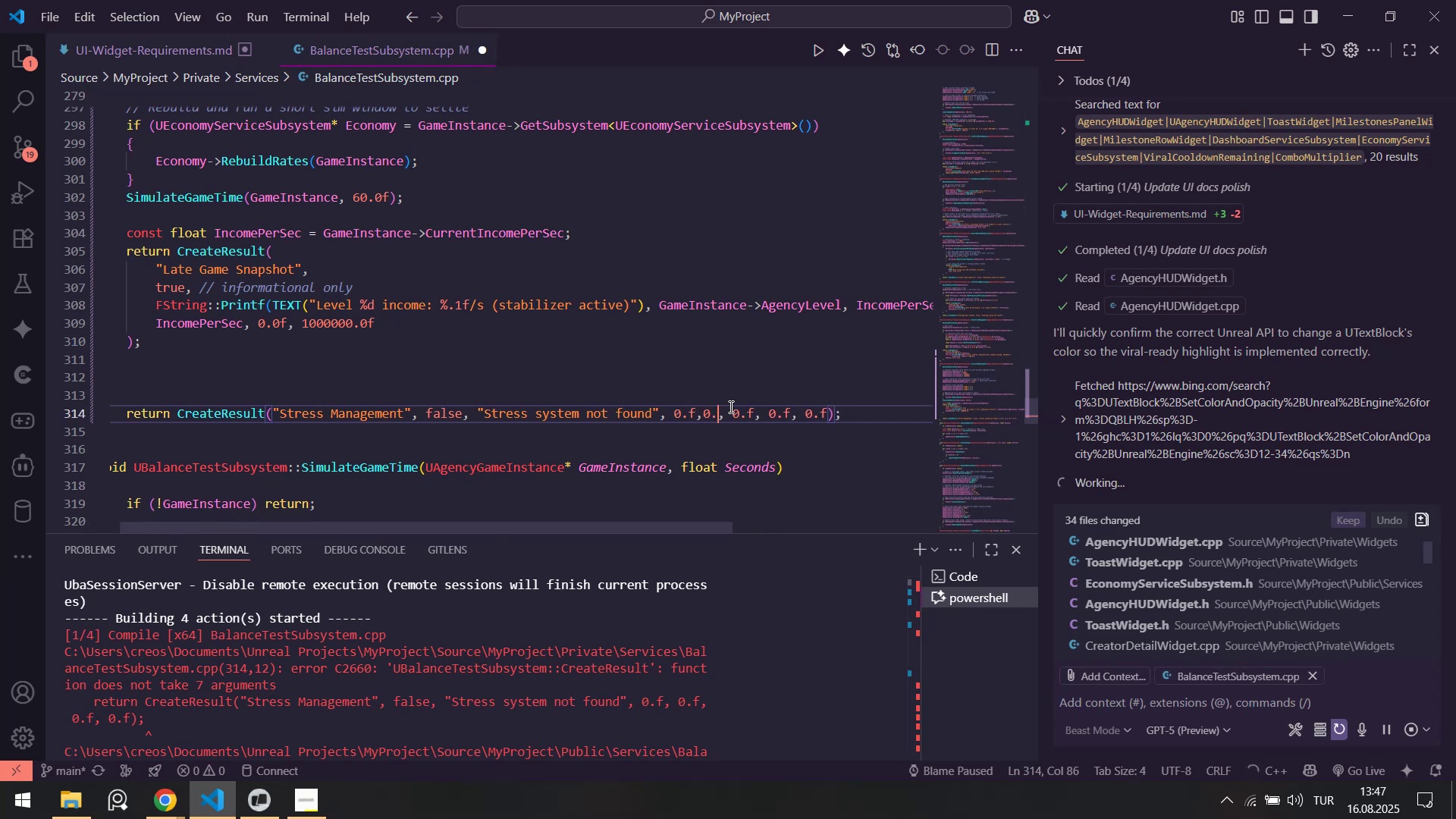 
key(F)
 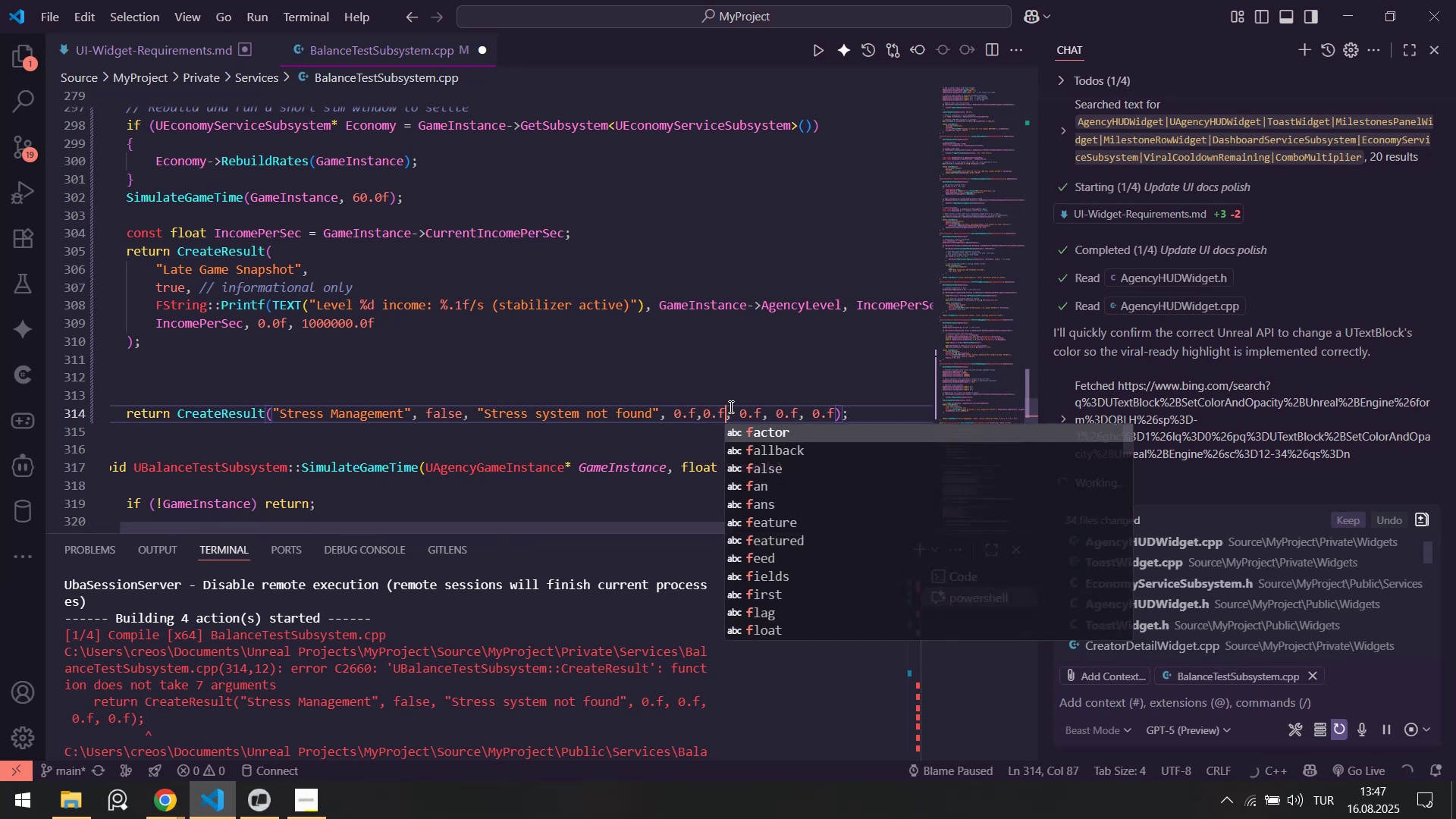 
key(Control+ControlLeft)
 